 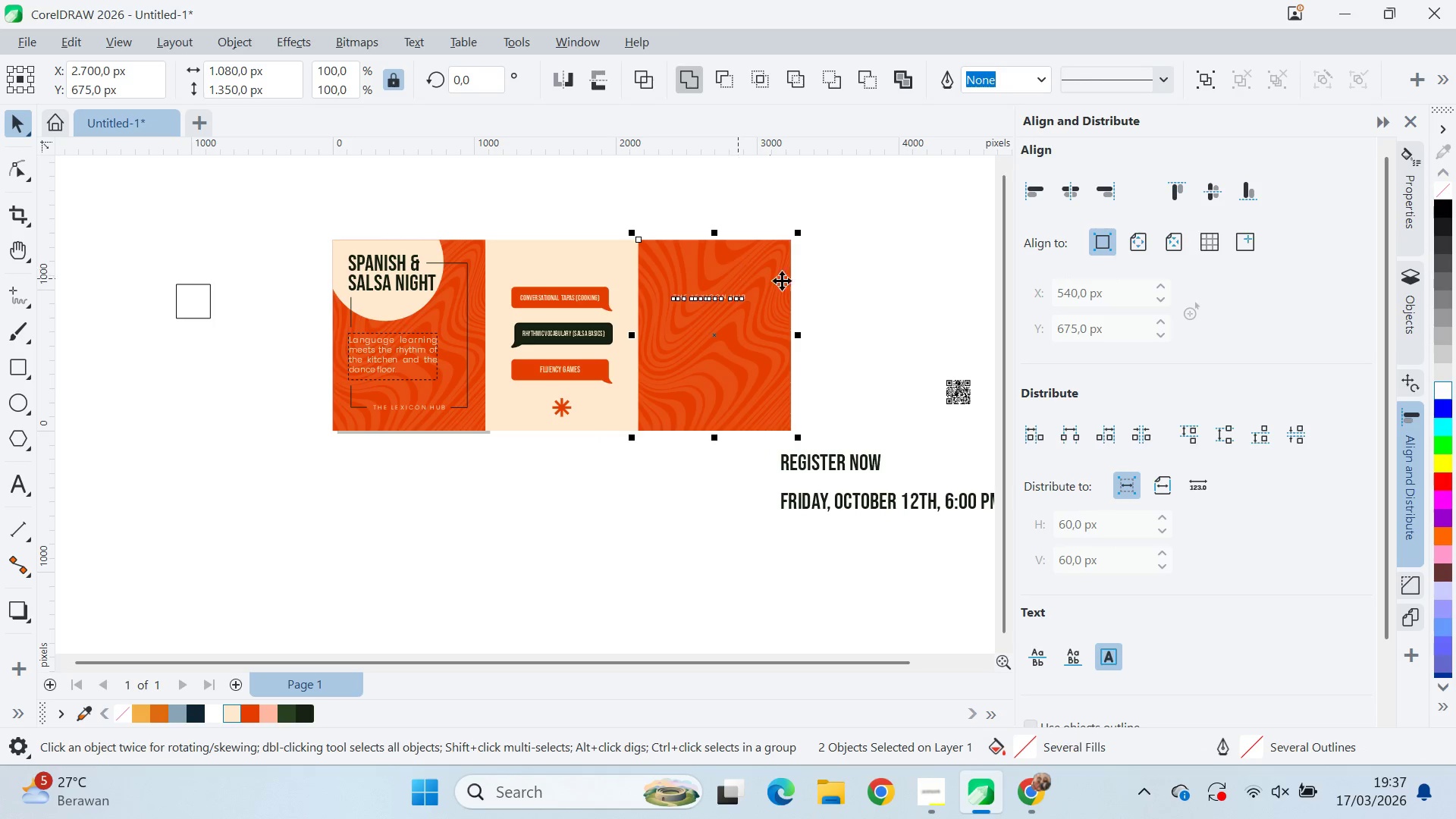 
key(C)
 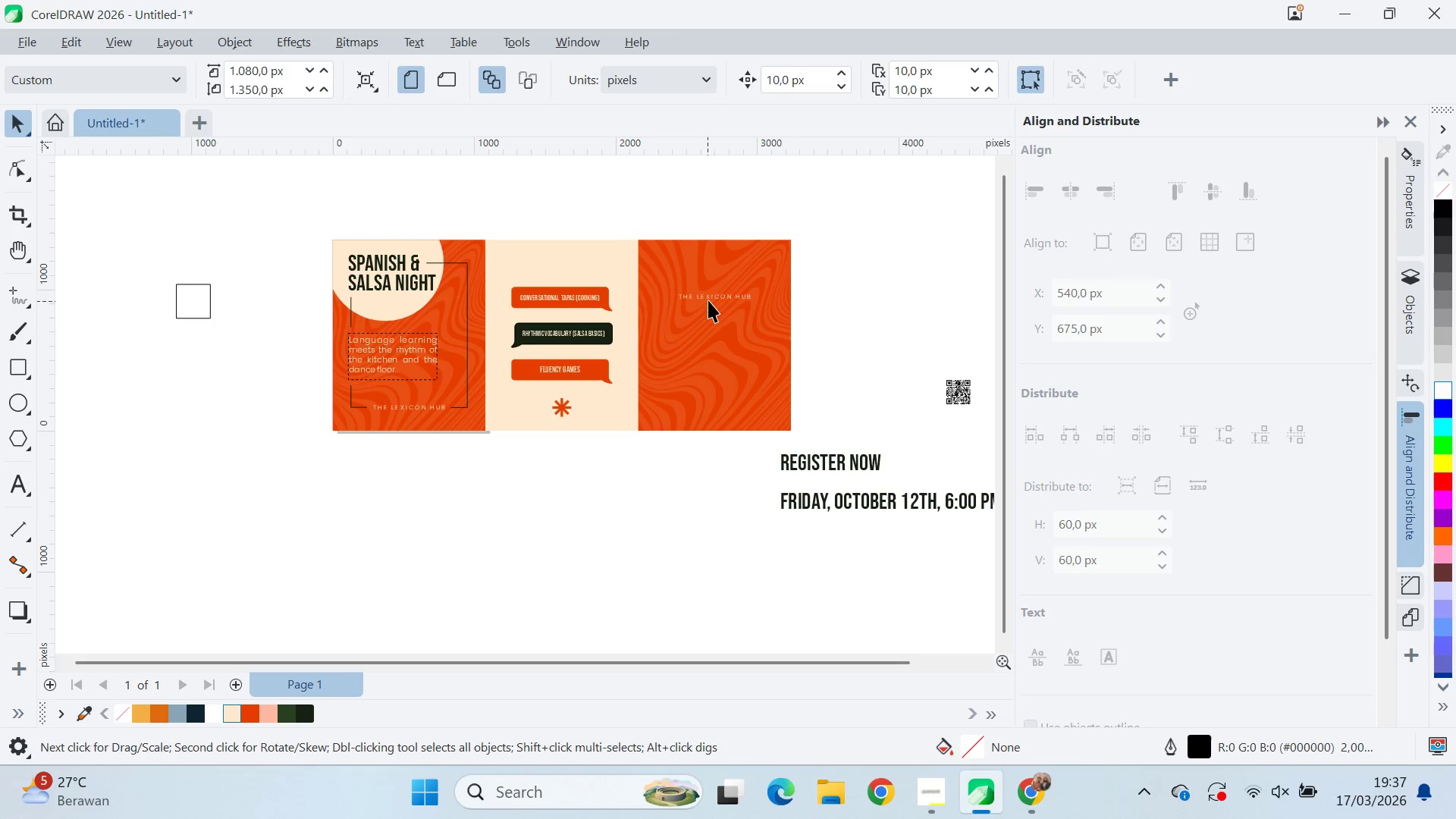 
left_click_drag(start_coordinate=[723, 292], to_coordinate=[725, 275])
 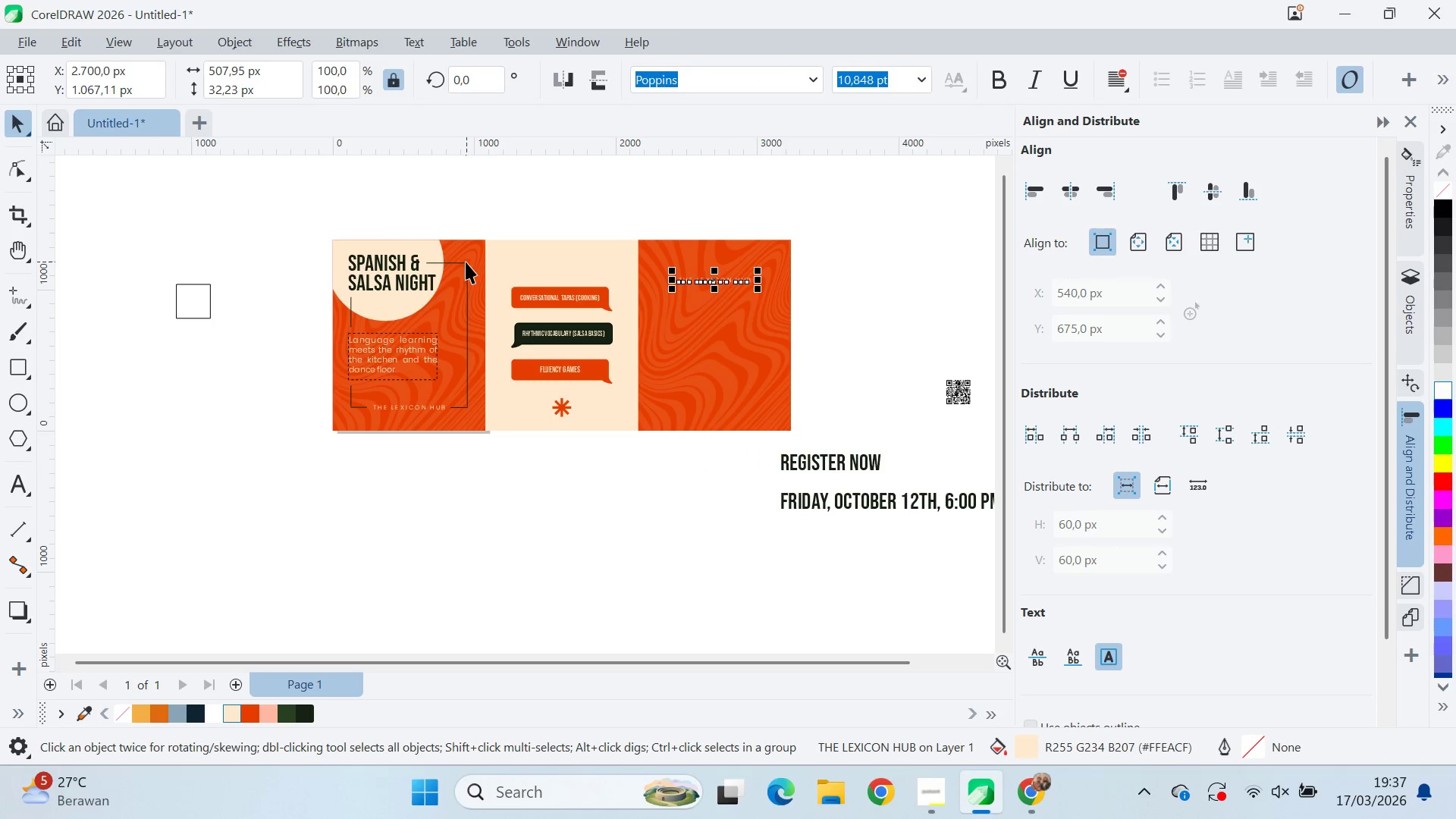 
hold_key(key=ShiftLeft, duration=1.5)
left_click([459, 269])
 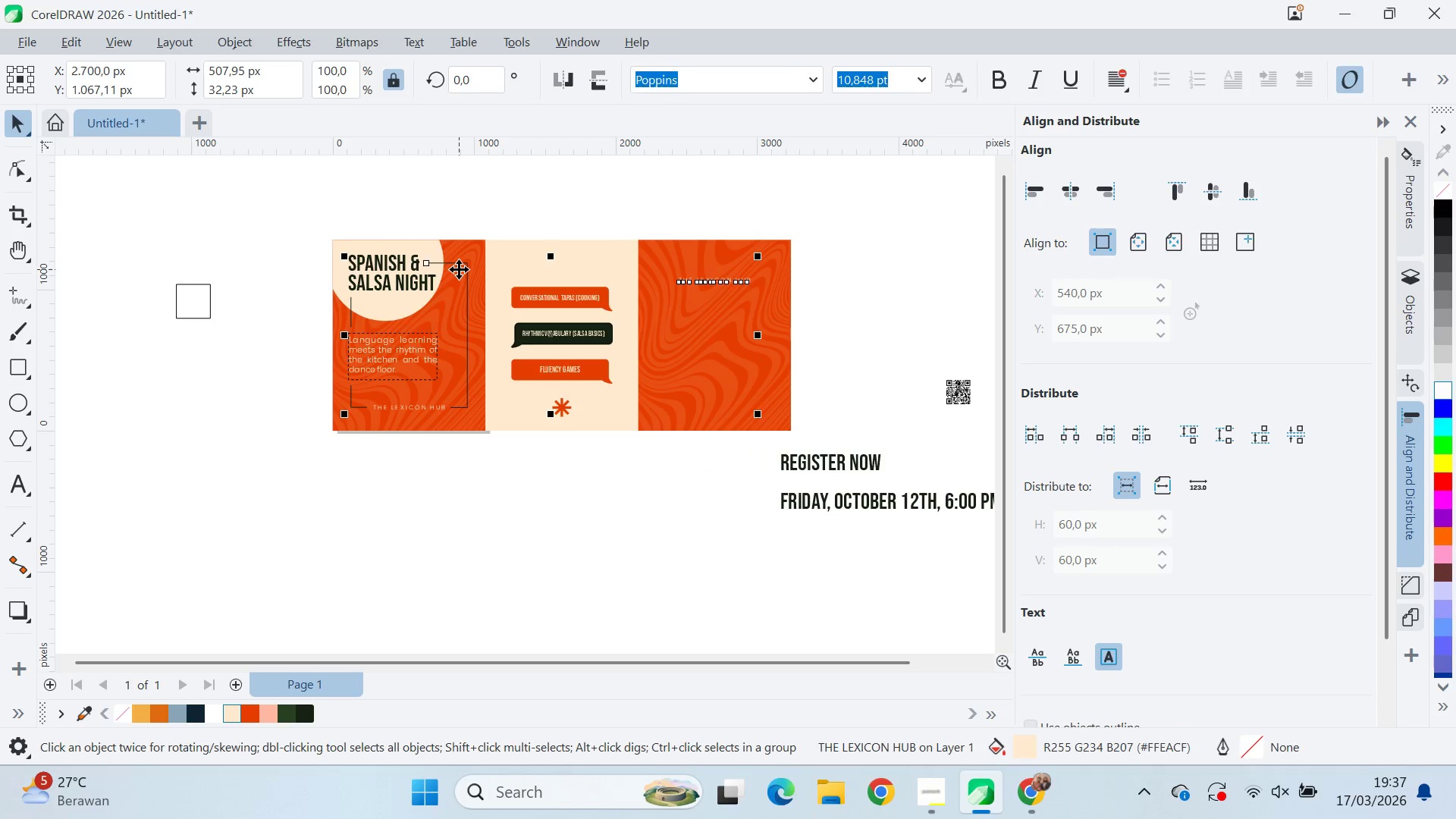 
key(Shift+ShiftLeft)
 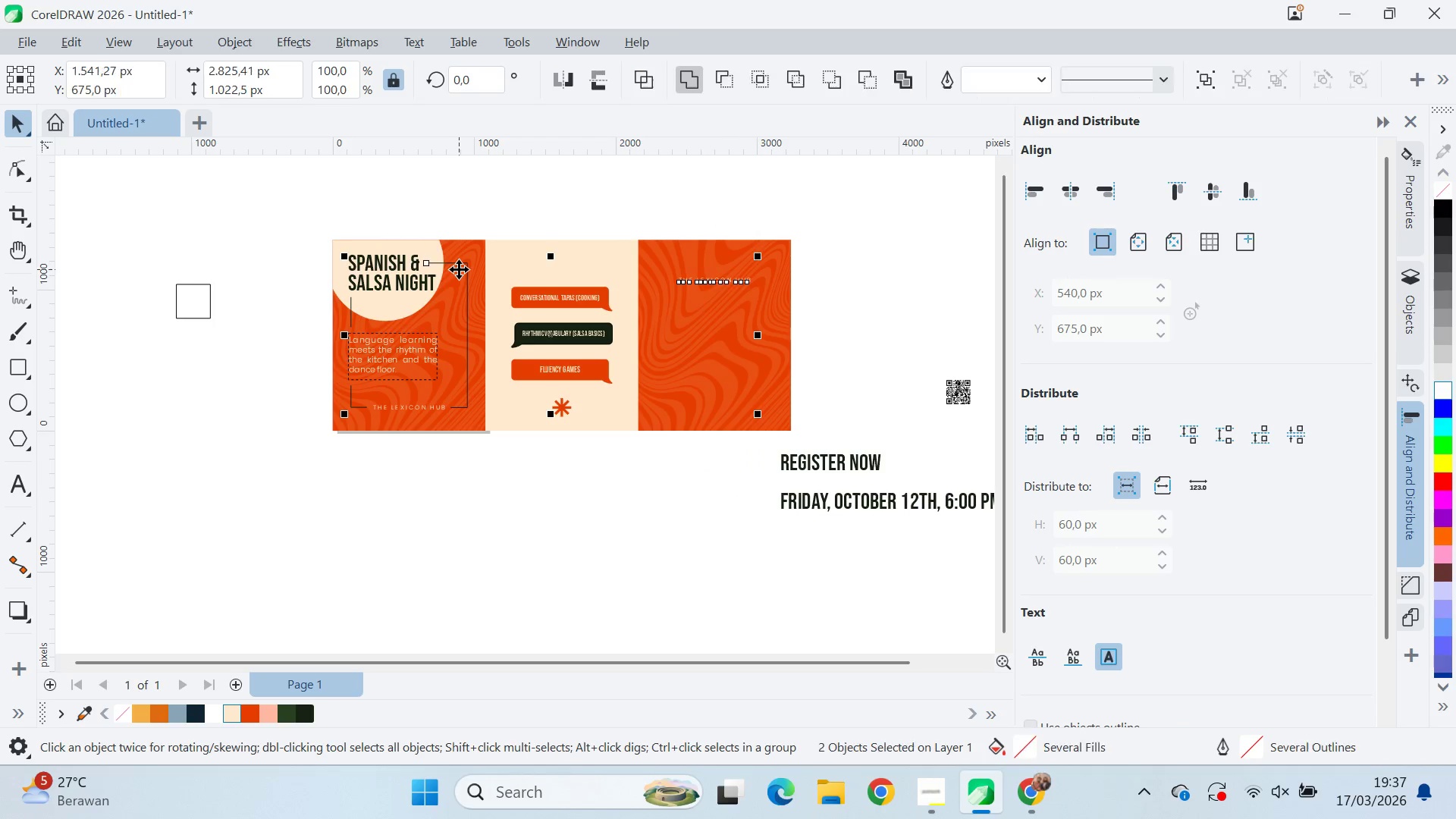 
key(Shift+ShiftLeft)
 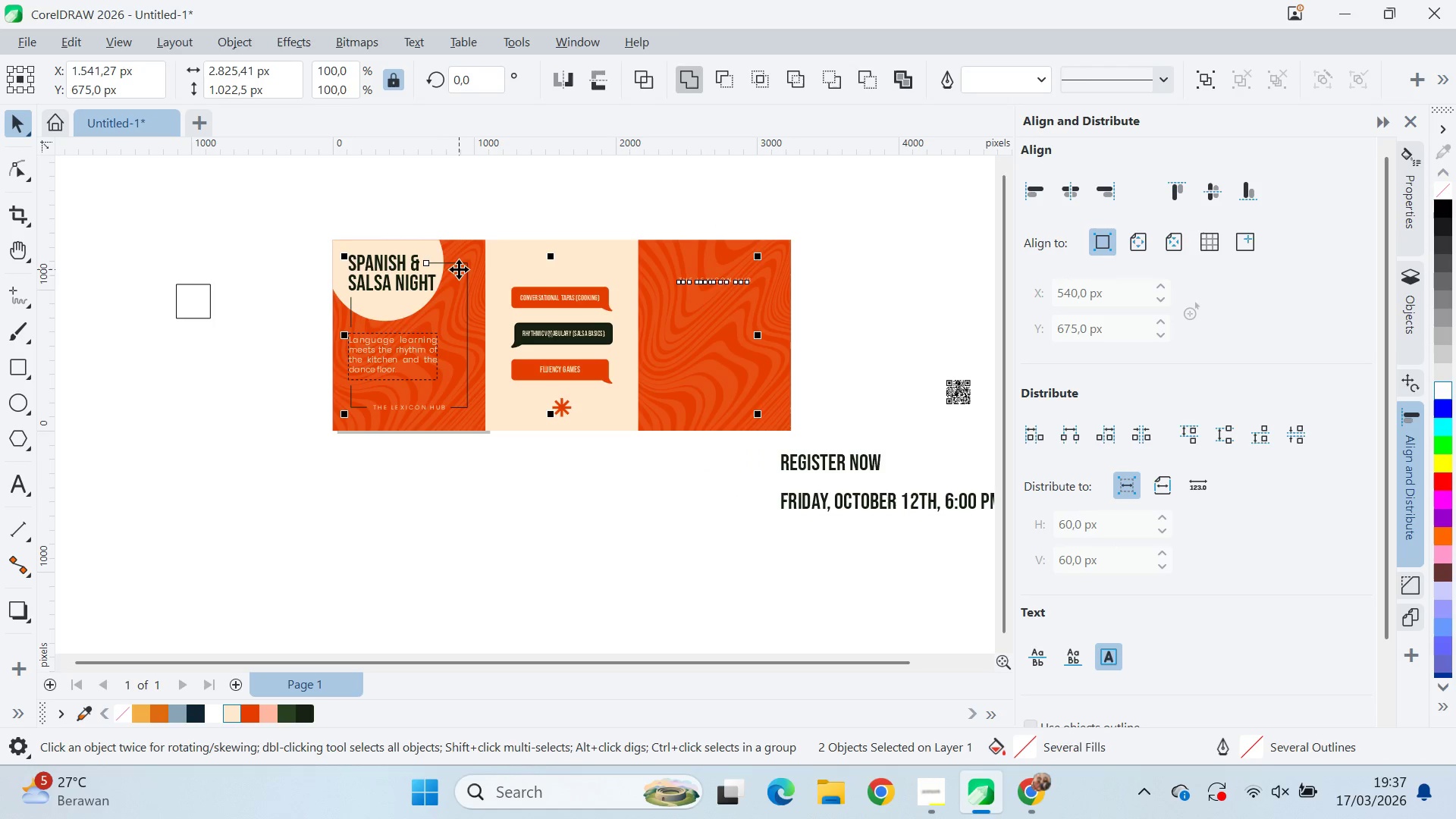 
key(Shift+ShiftLeft)
 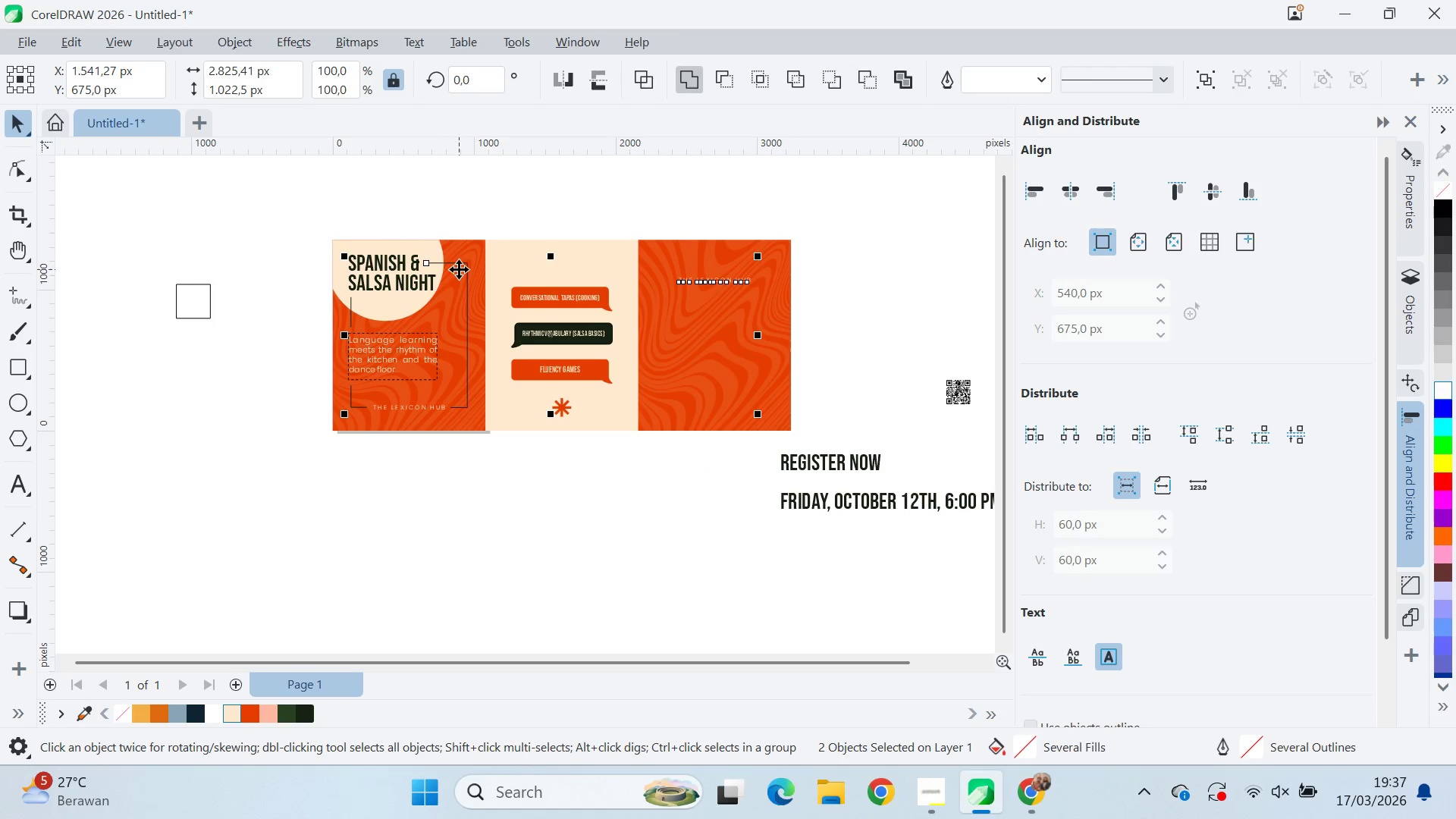 
key(Shift+ShiftLeft)
 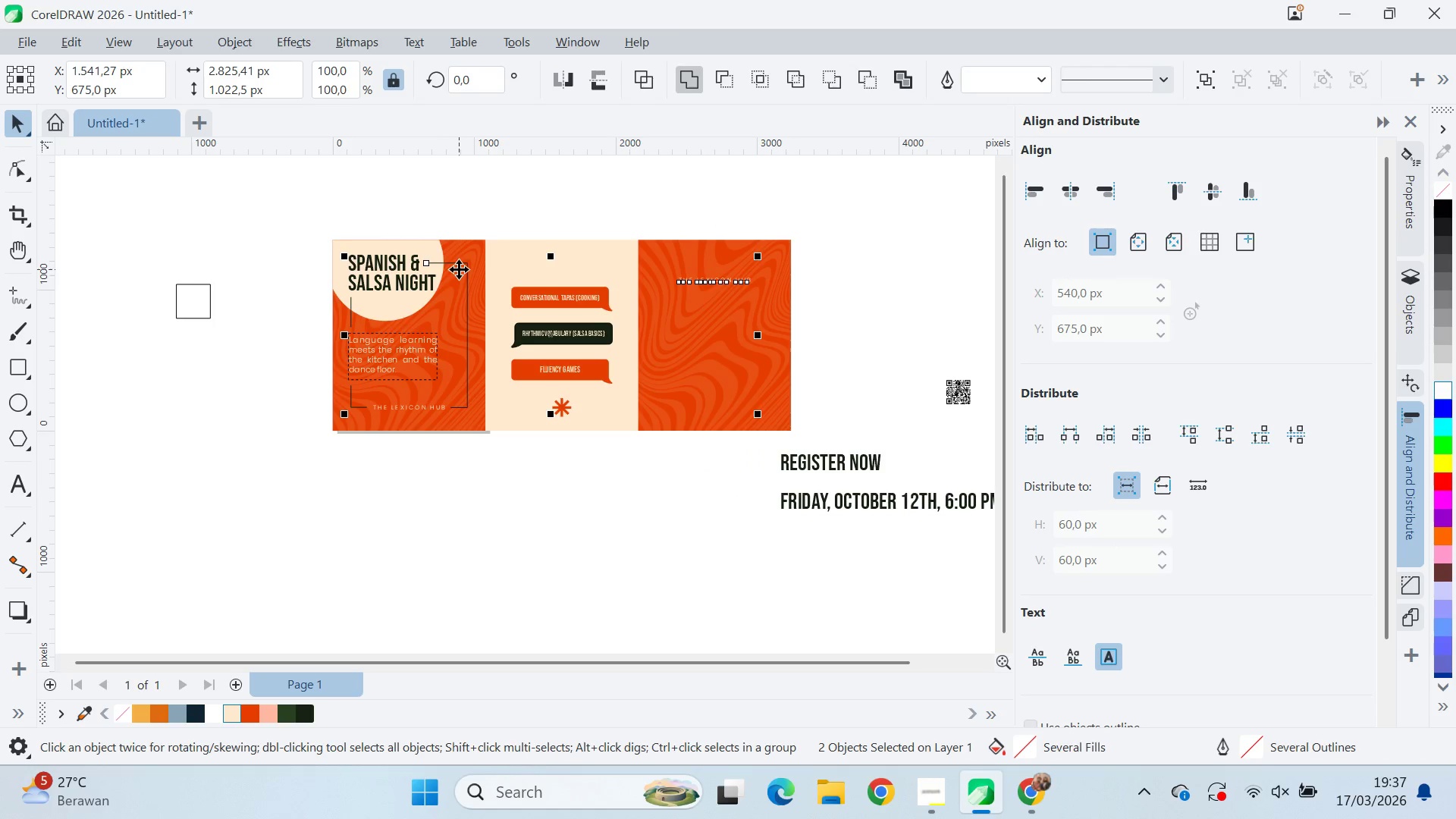 
key(Shift+ShiftLeft)
 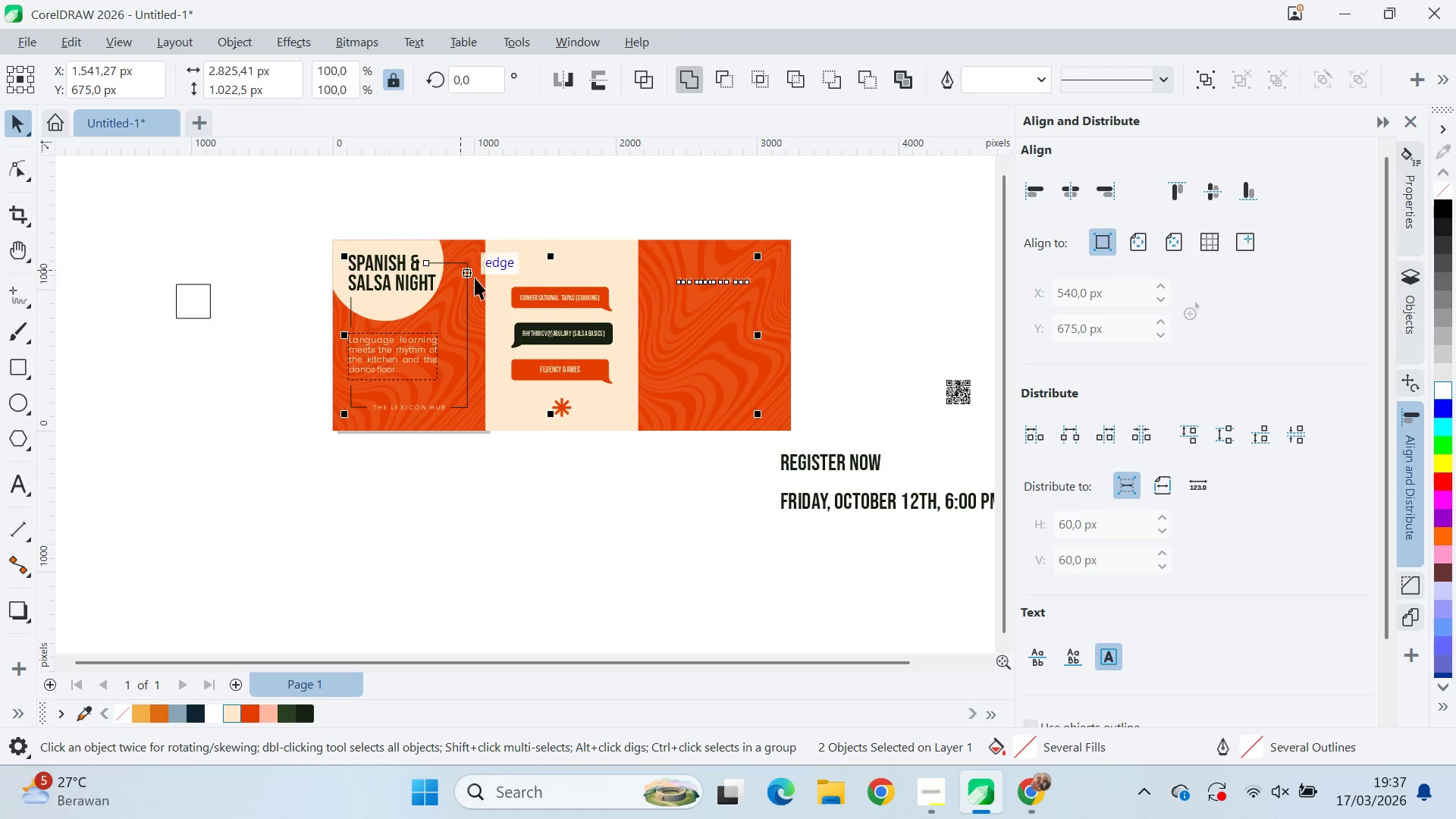 
key(Shift+ShiftLeft)
 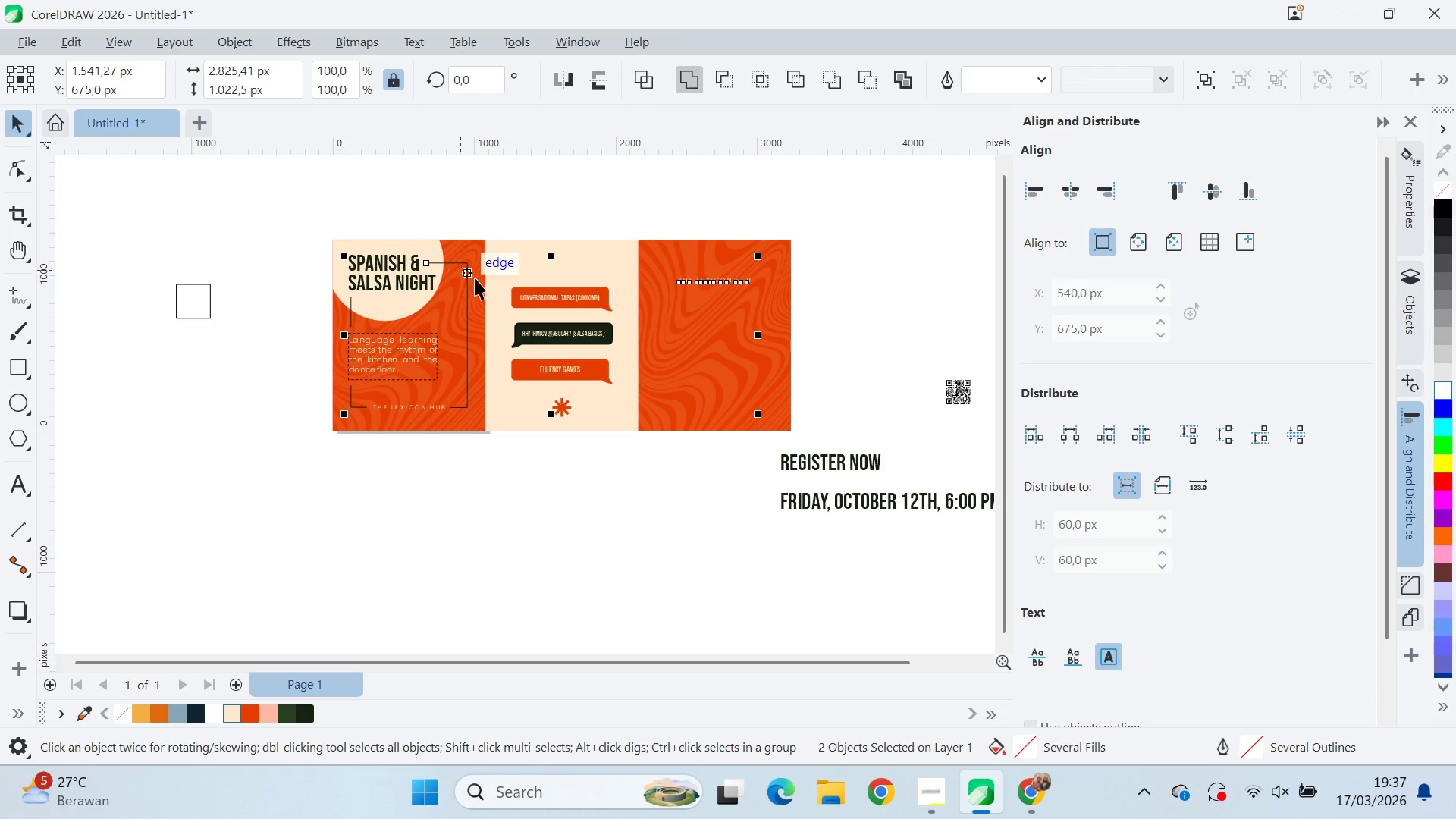 
key(Shift+ShiftLeft)
 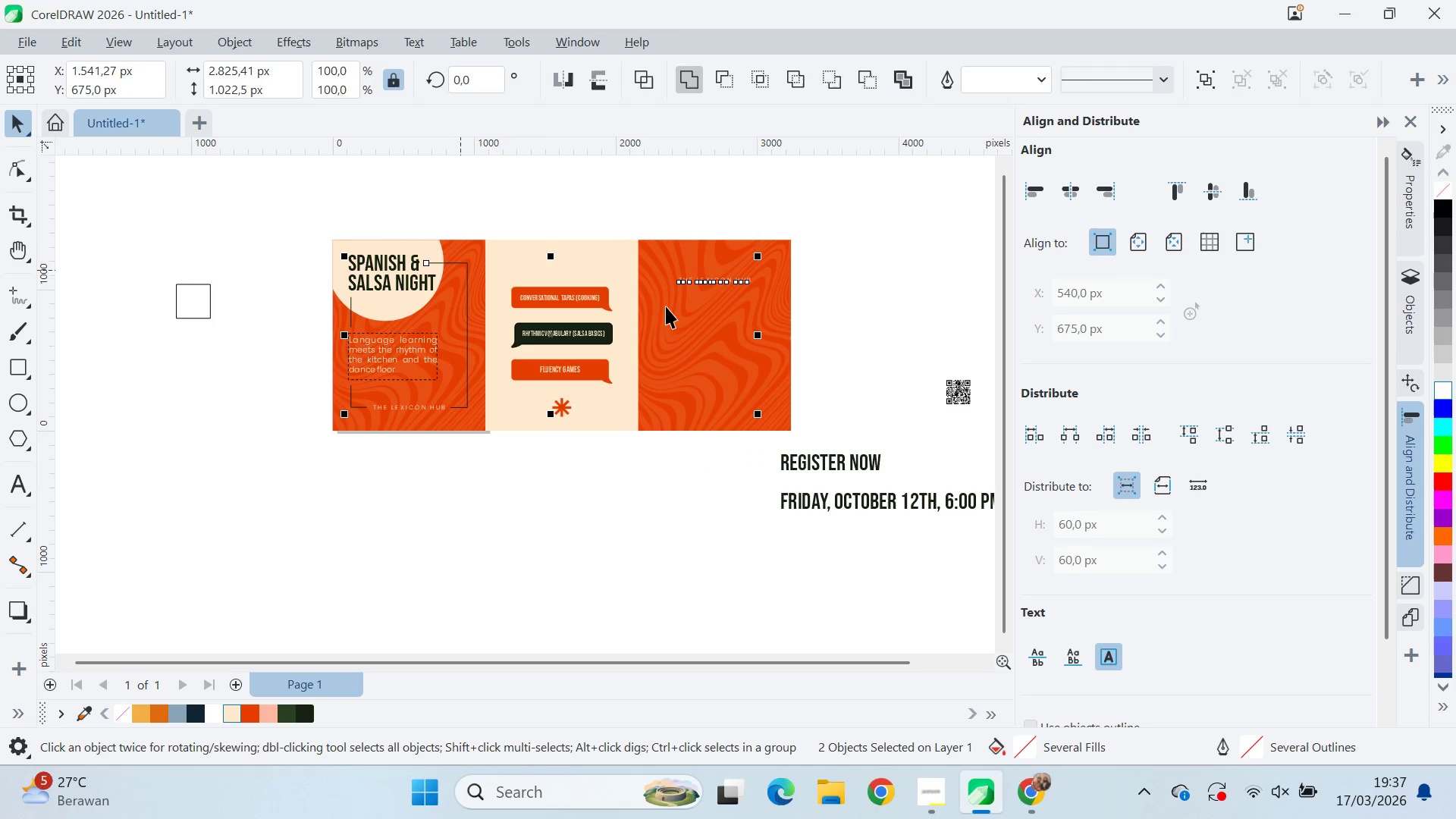 
key(Shift+ShiftLeft)
 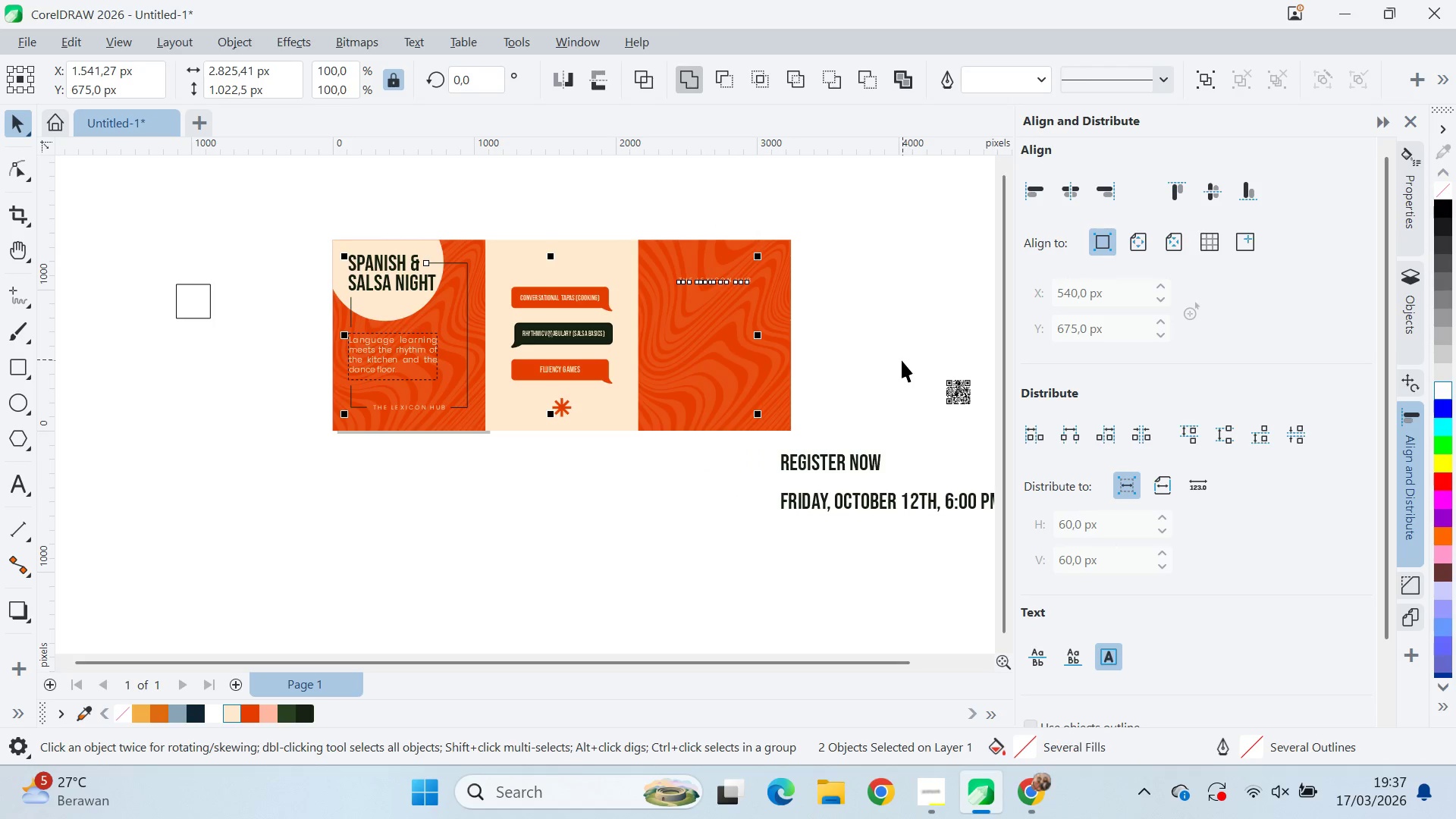 
key(T)
 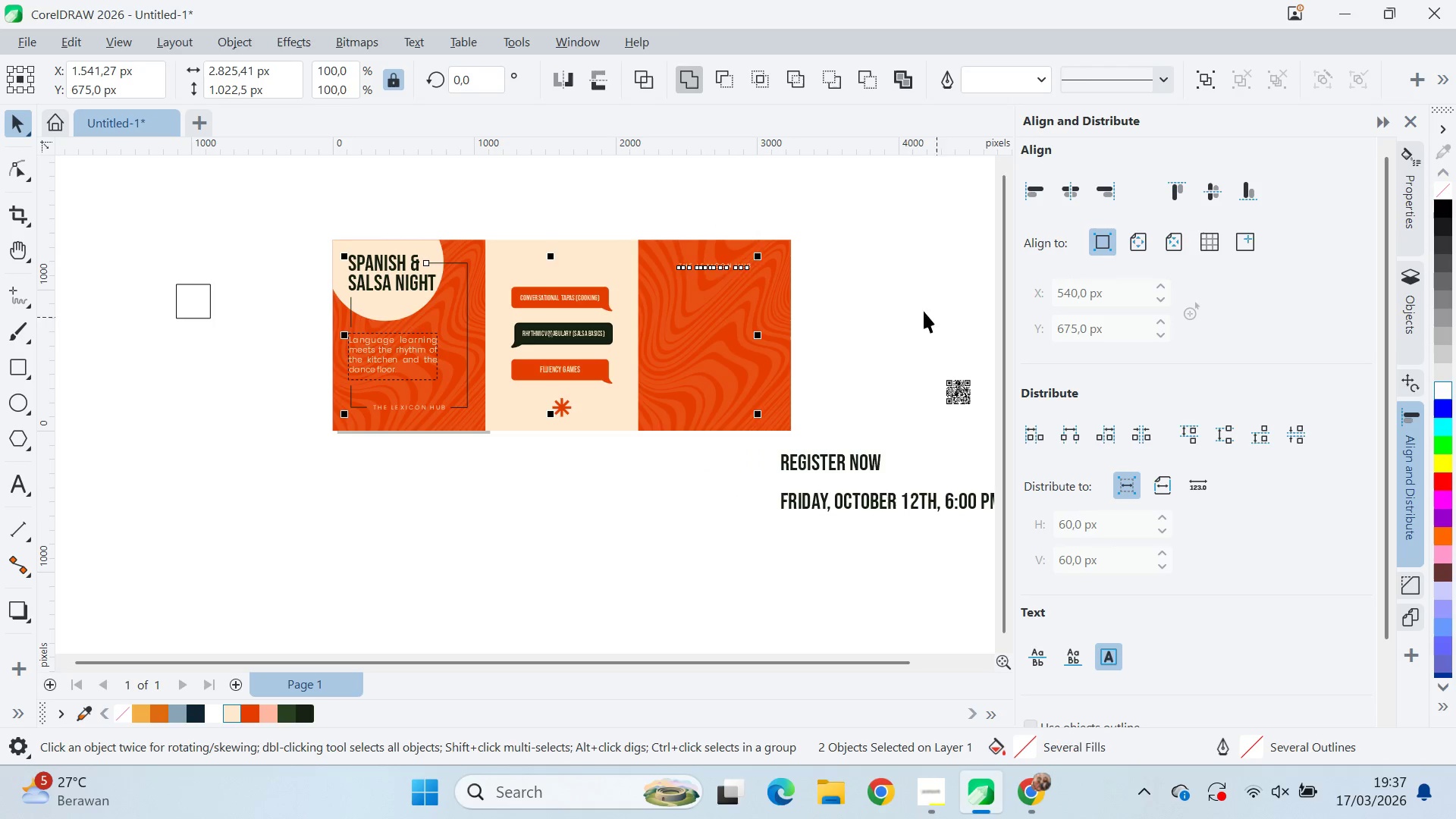 
left_click([908, 302])
 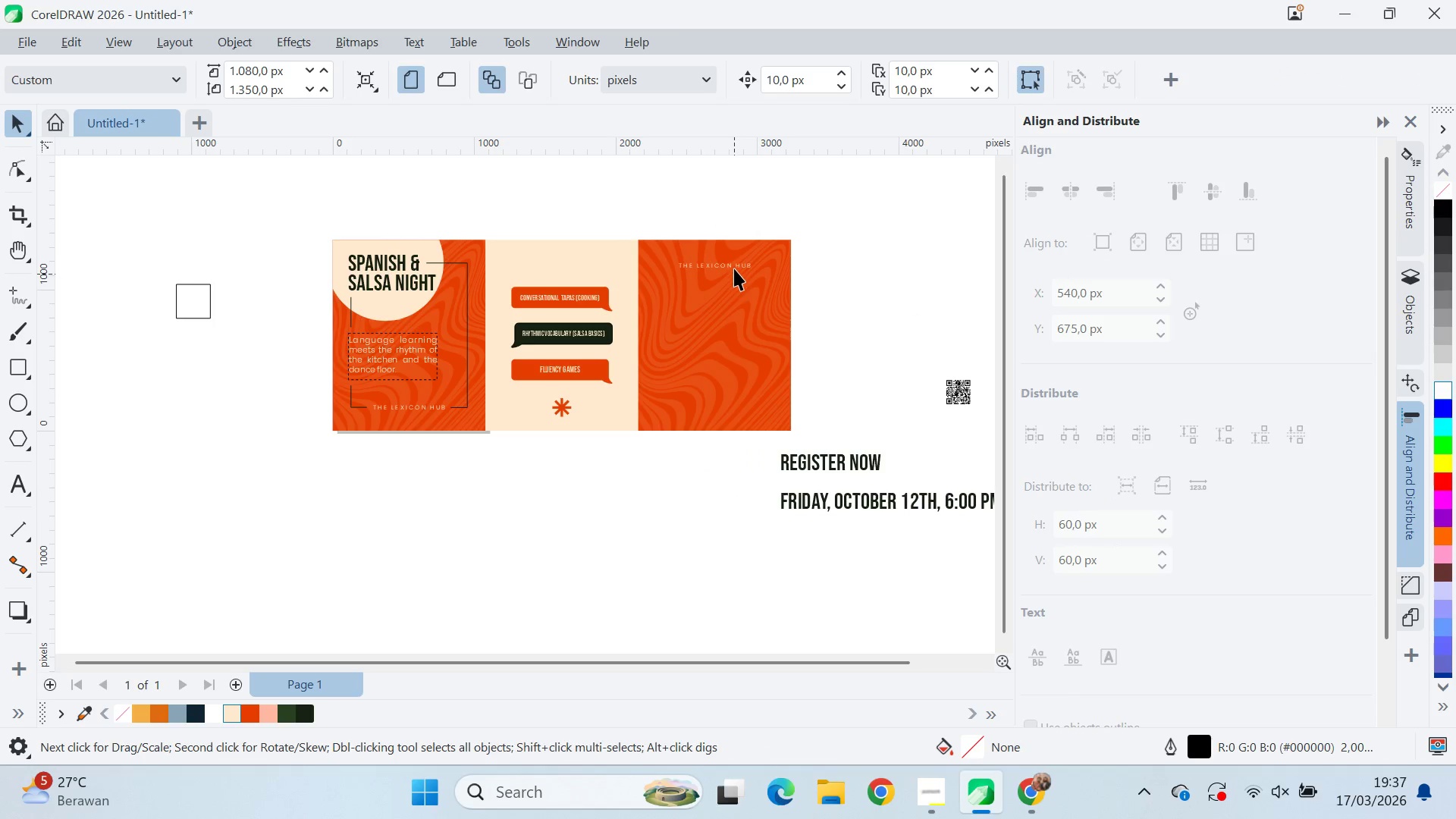 
left_click([734, 268])
 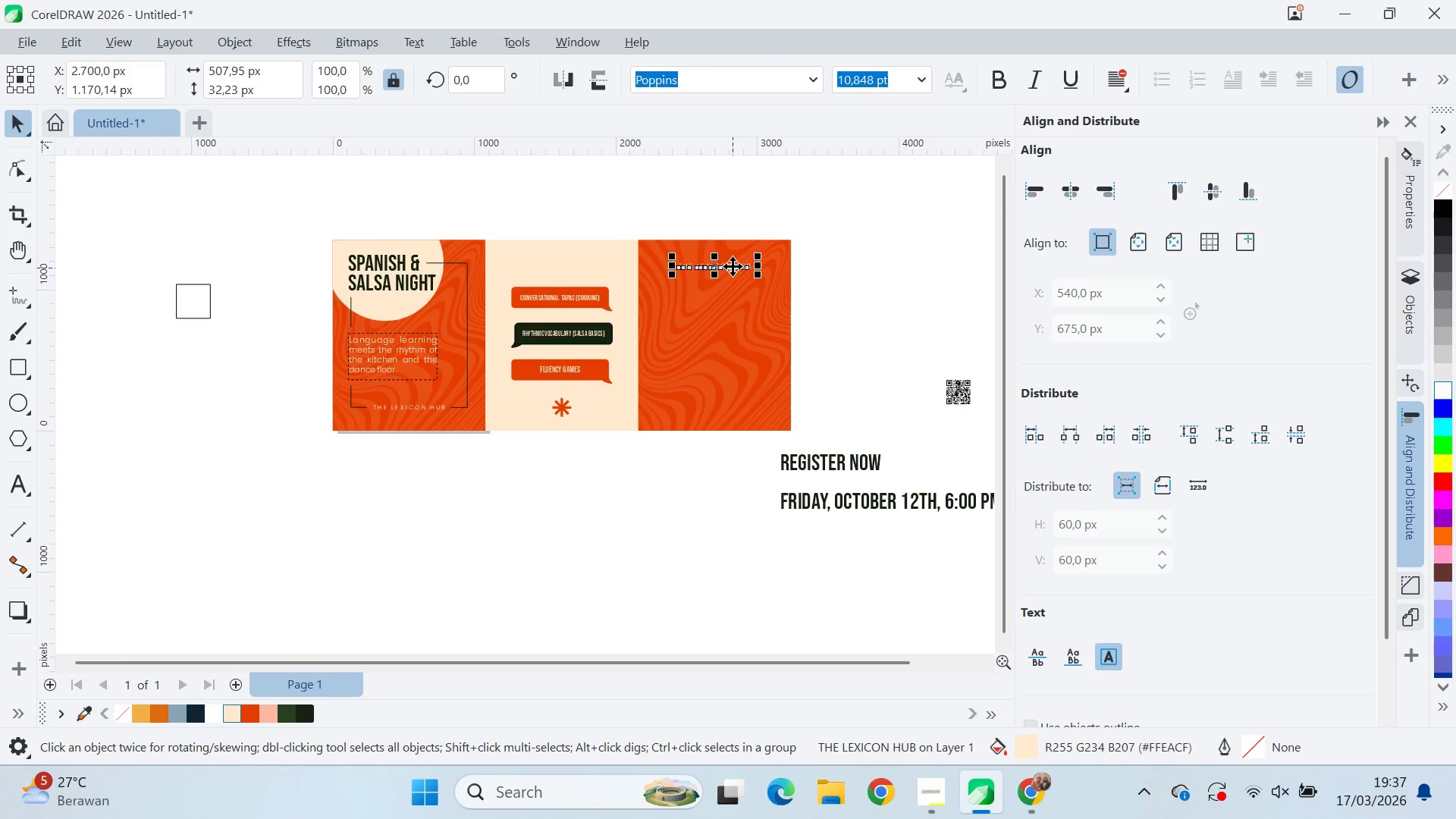 
scroll: coordinate [734, 272], scroll_direction: up, amount: 9.0
 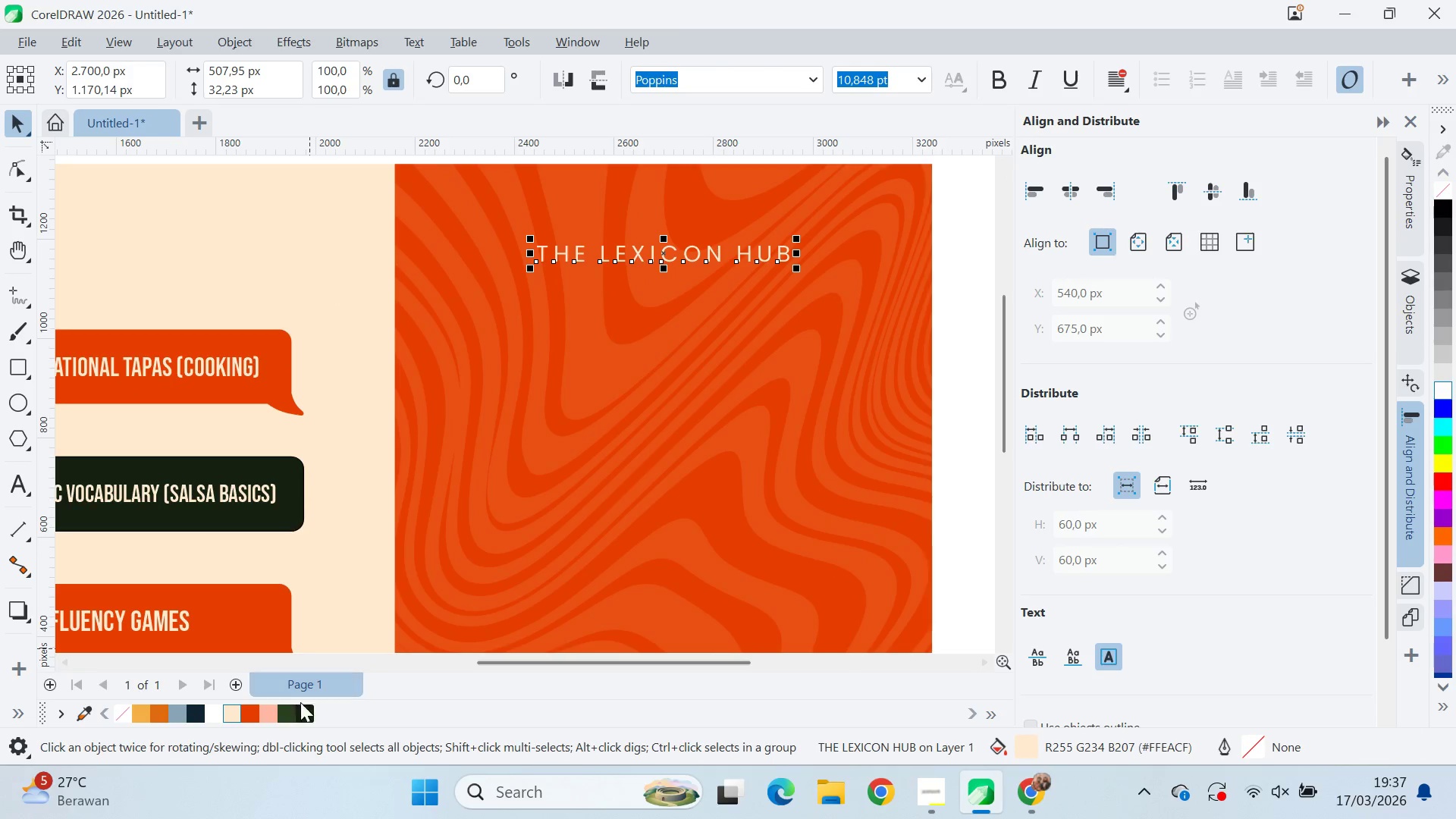 
left_click([306, 711])
 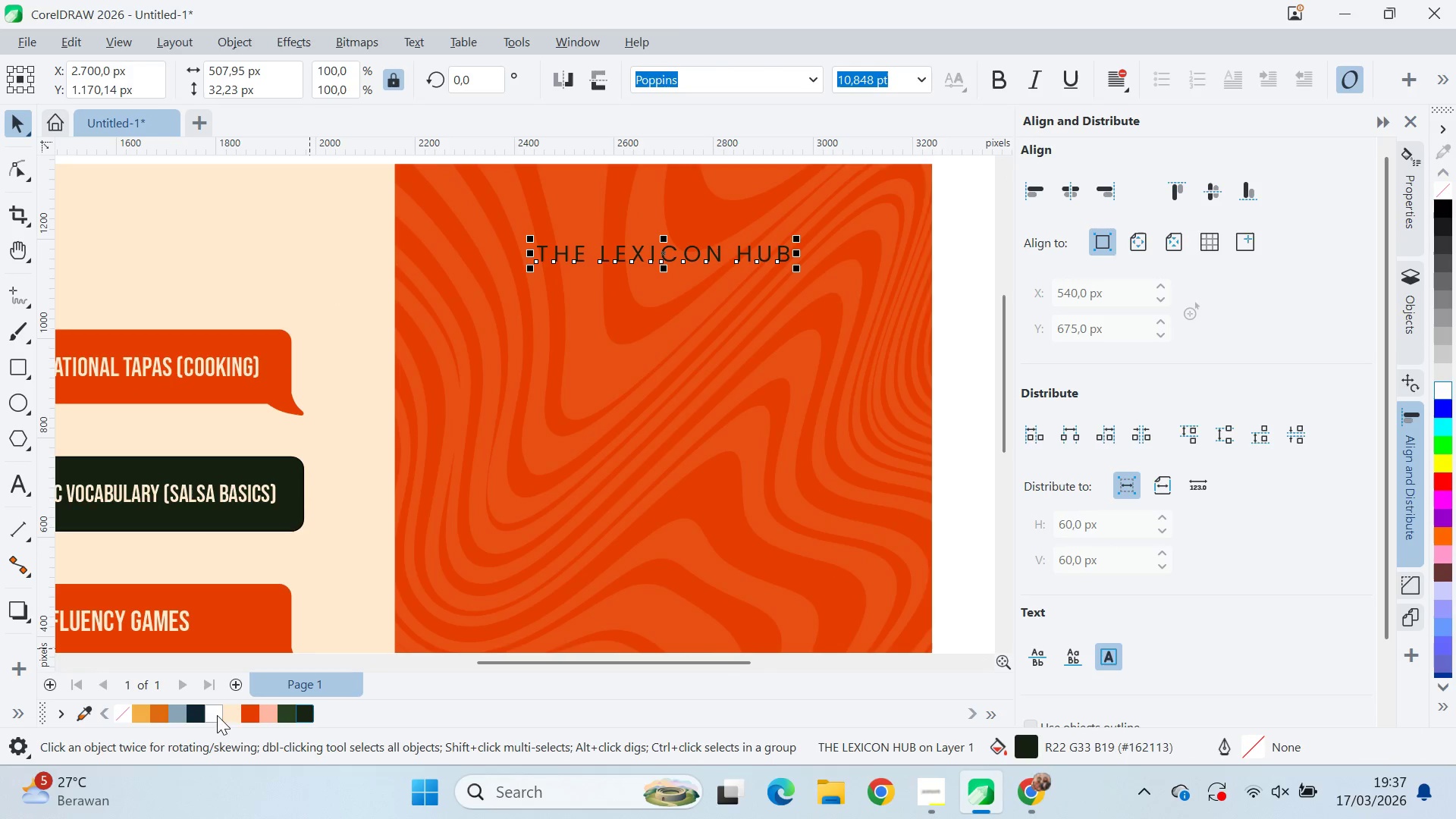 
left_click([235, 714])
 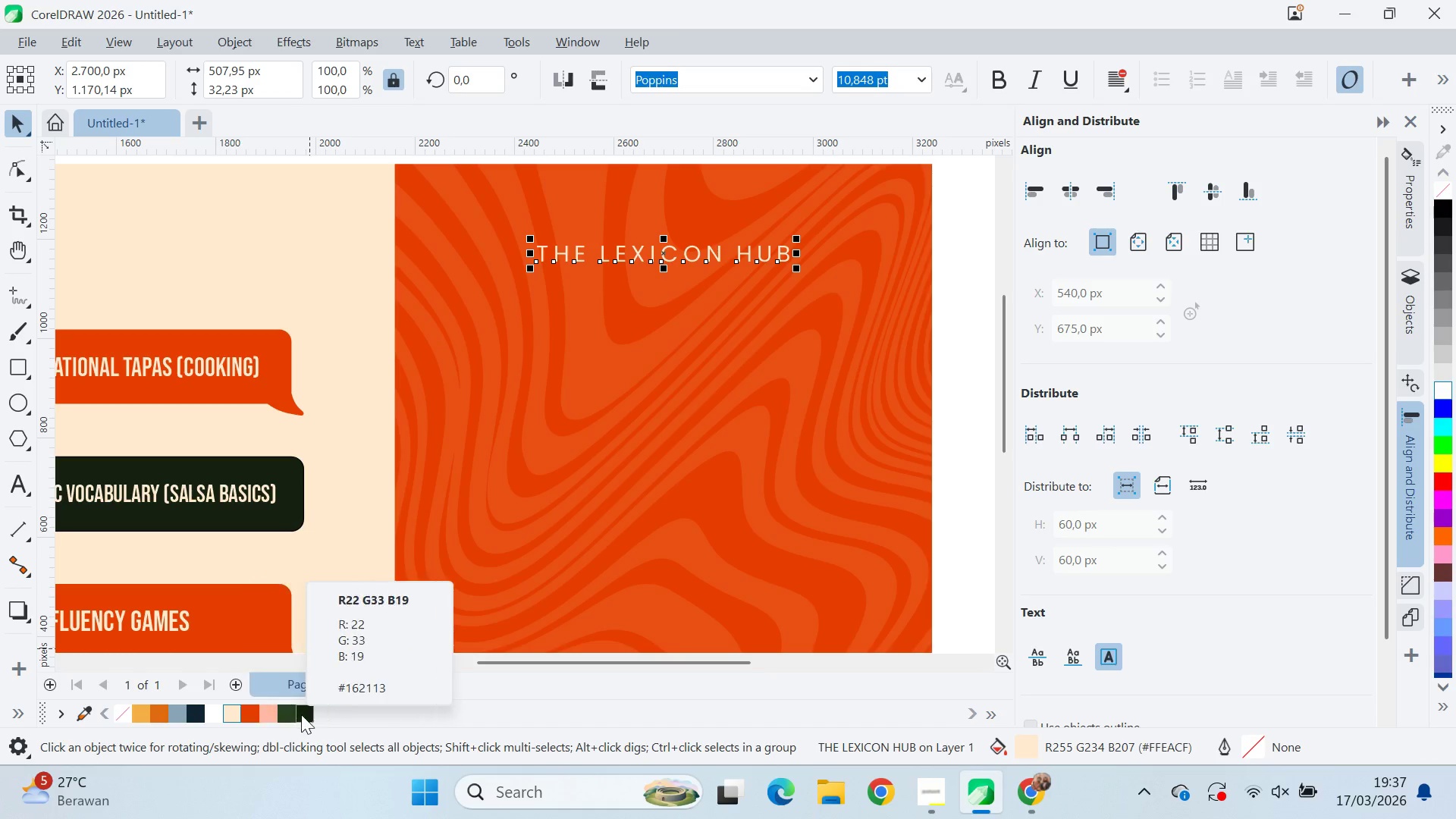 
left_click([306, 714])
 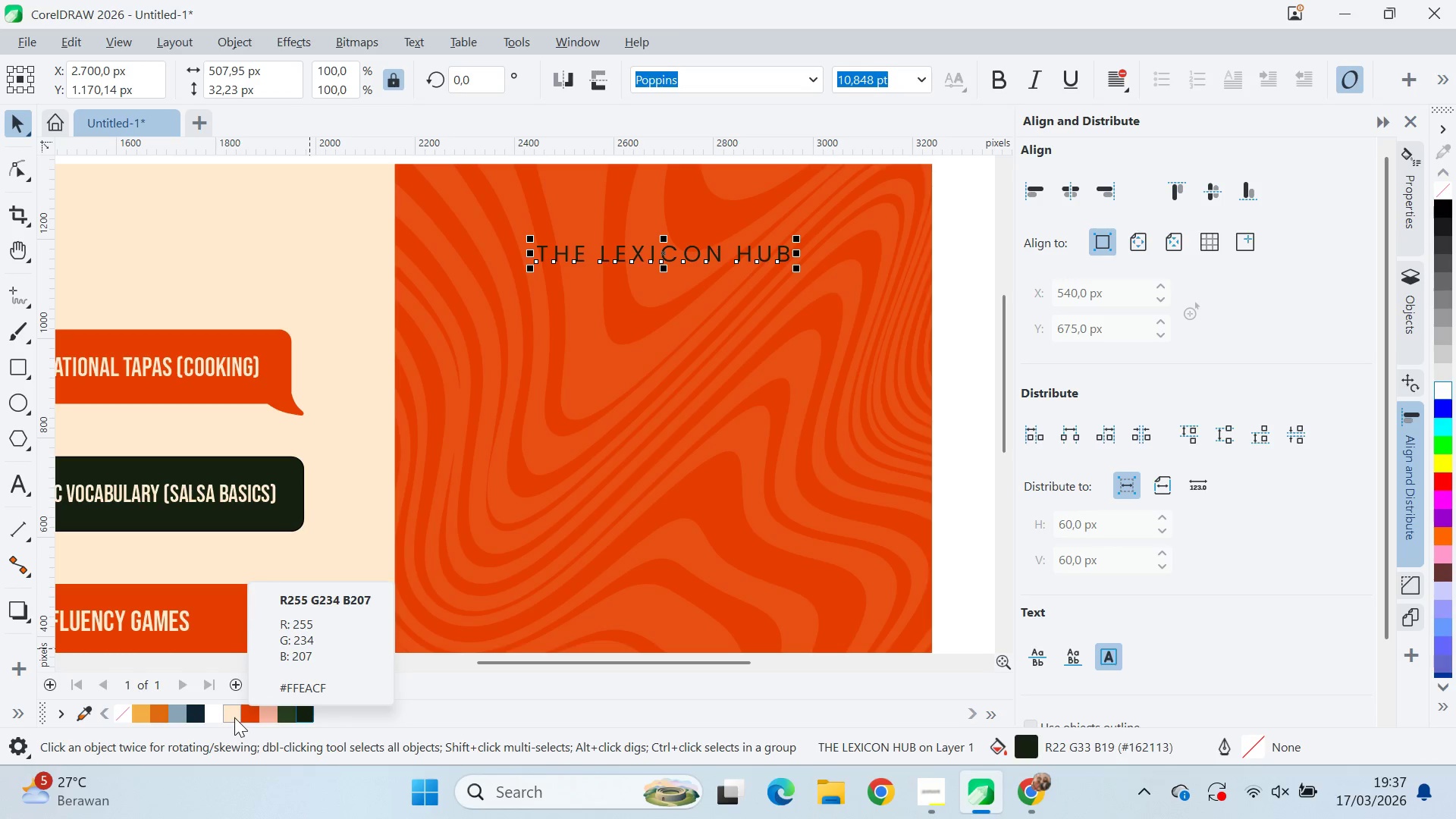 
left_click([234, 714])
 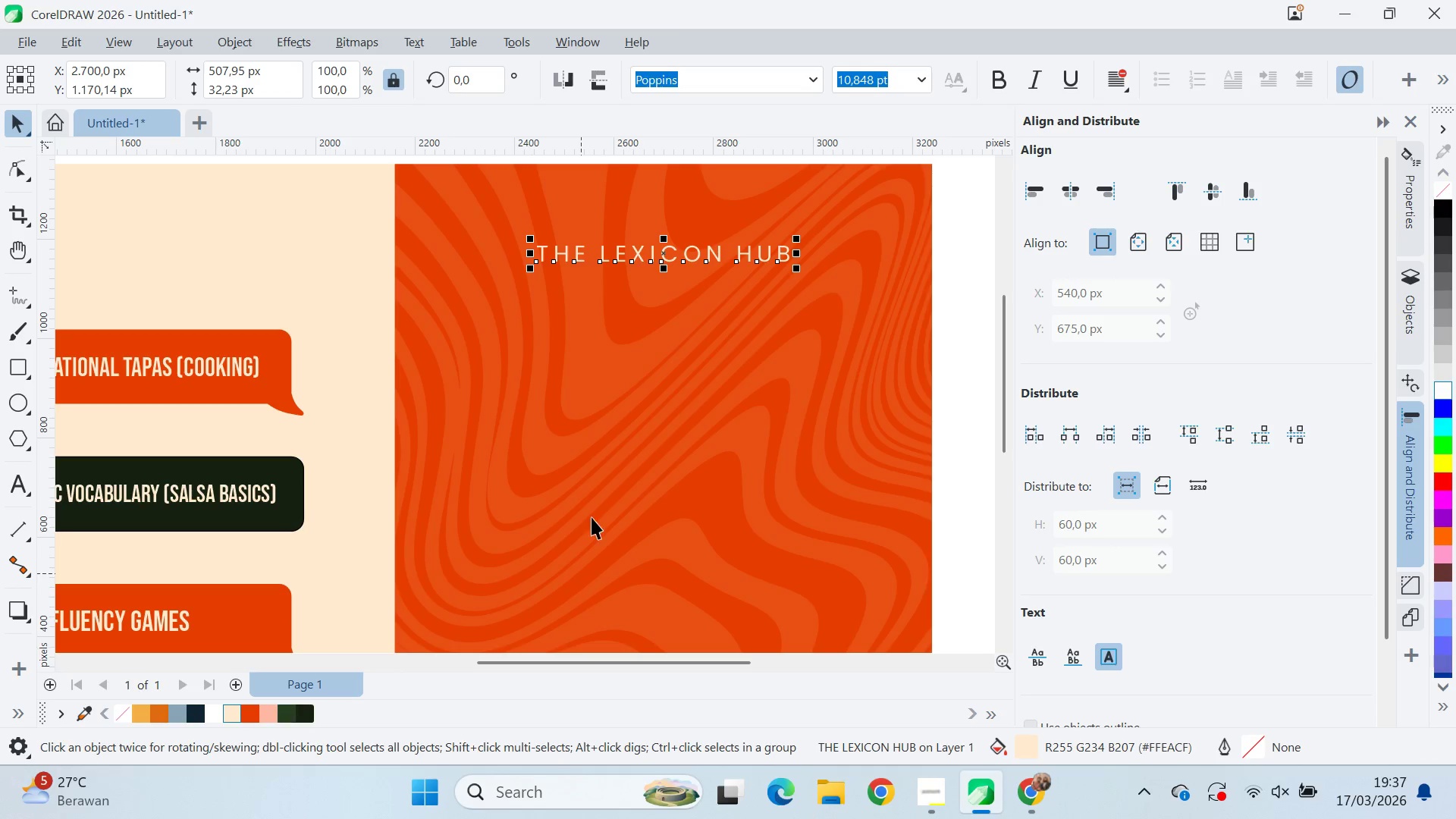 
scroll: coordinate [617, 479], scroll_direction: down, amount: 5.0
 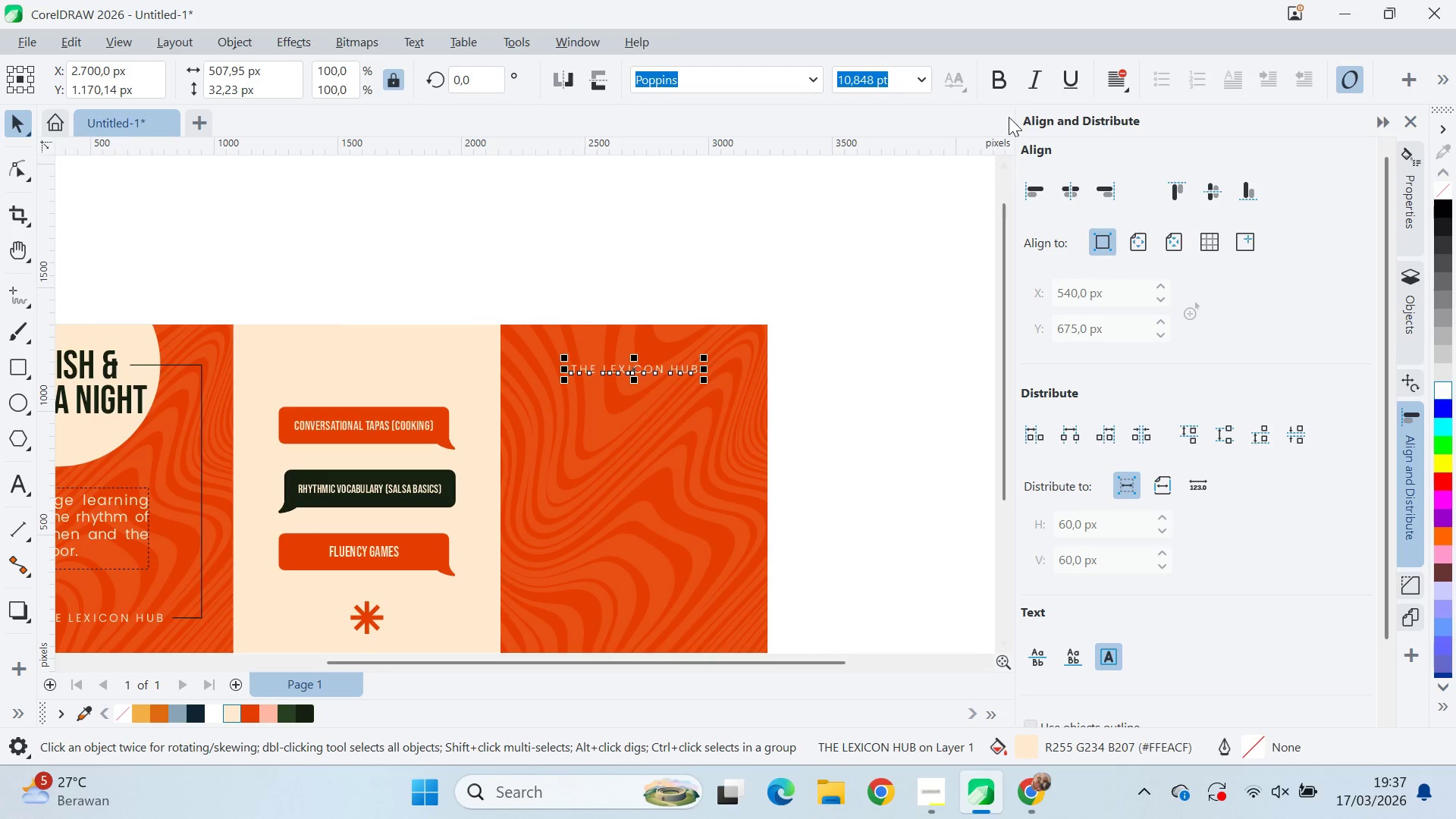 
left_click([994, 71])
 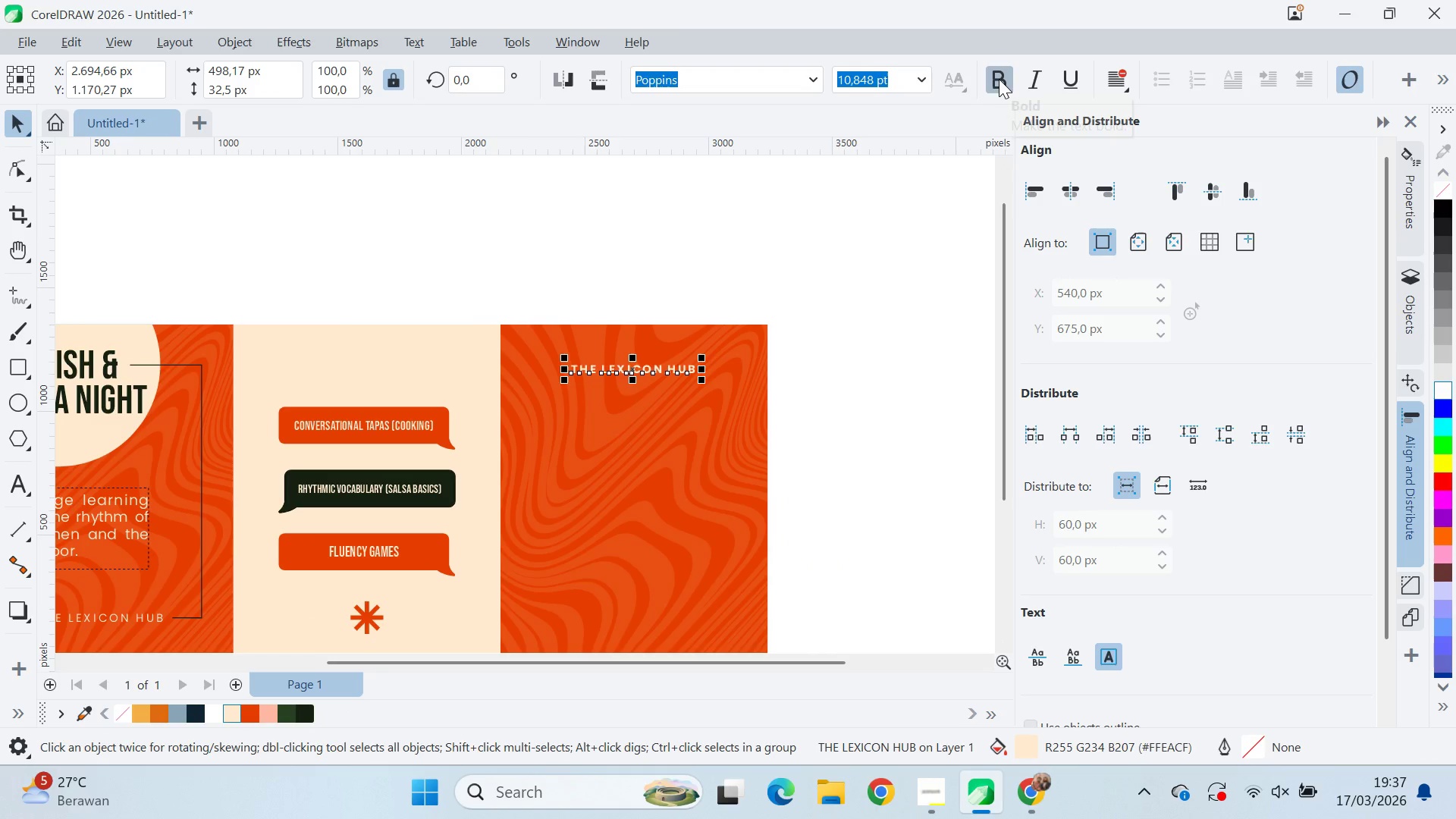 
left_click([999, 79])
 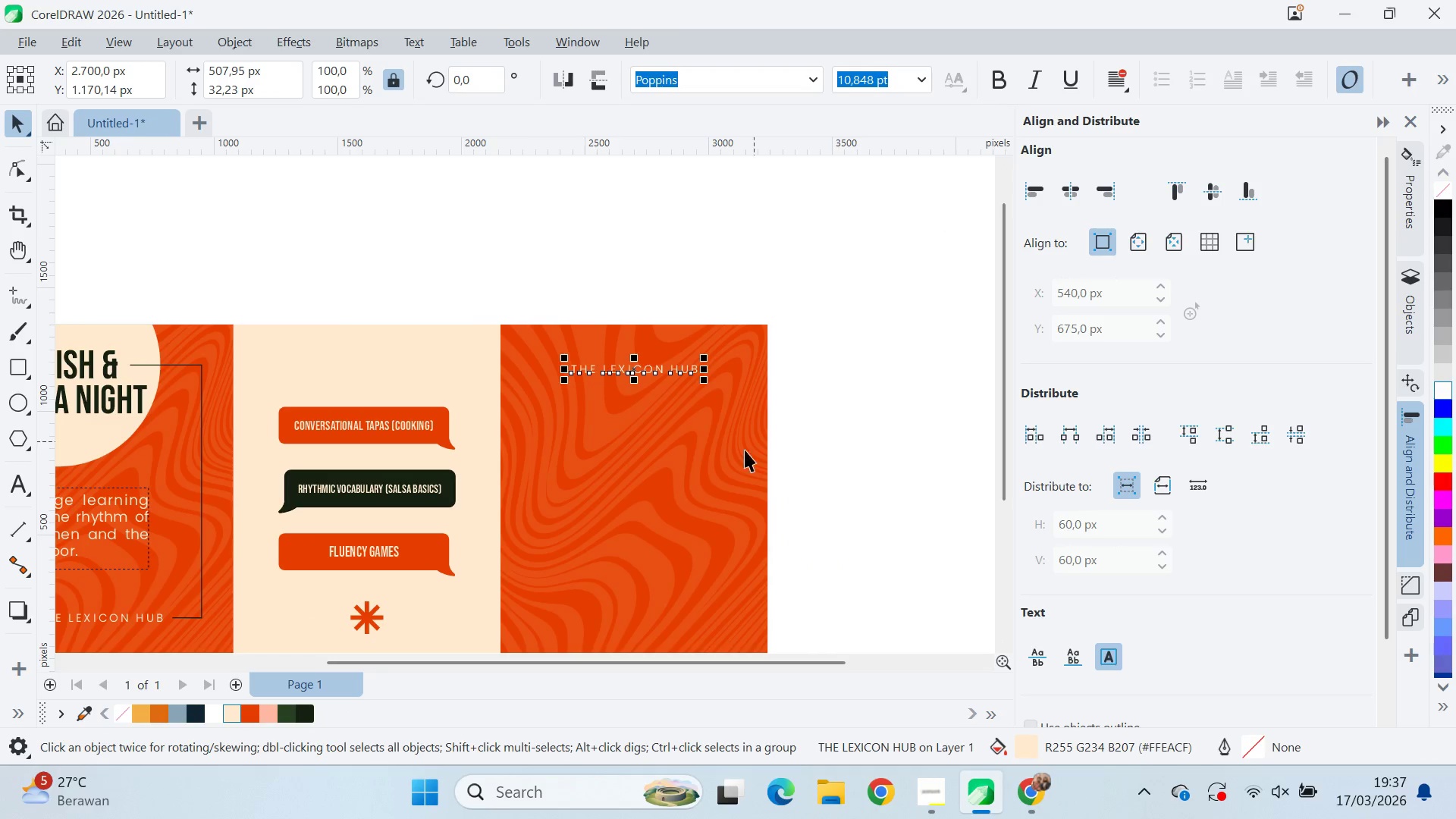 
key(Shift+ShiftLeft)
 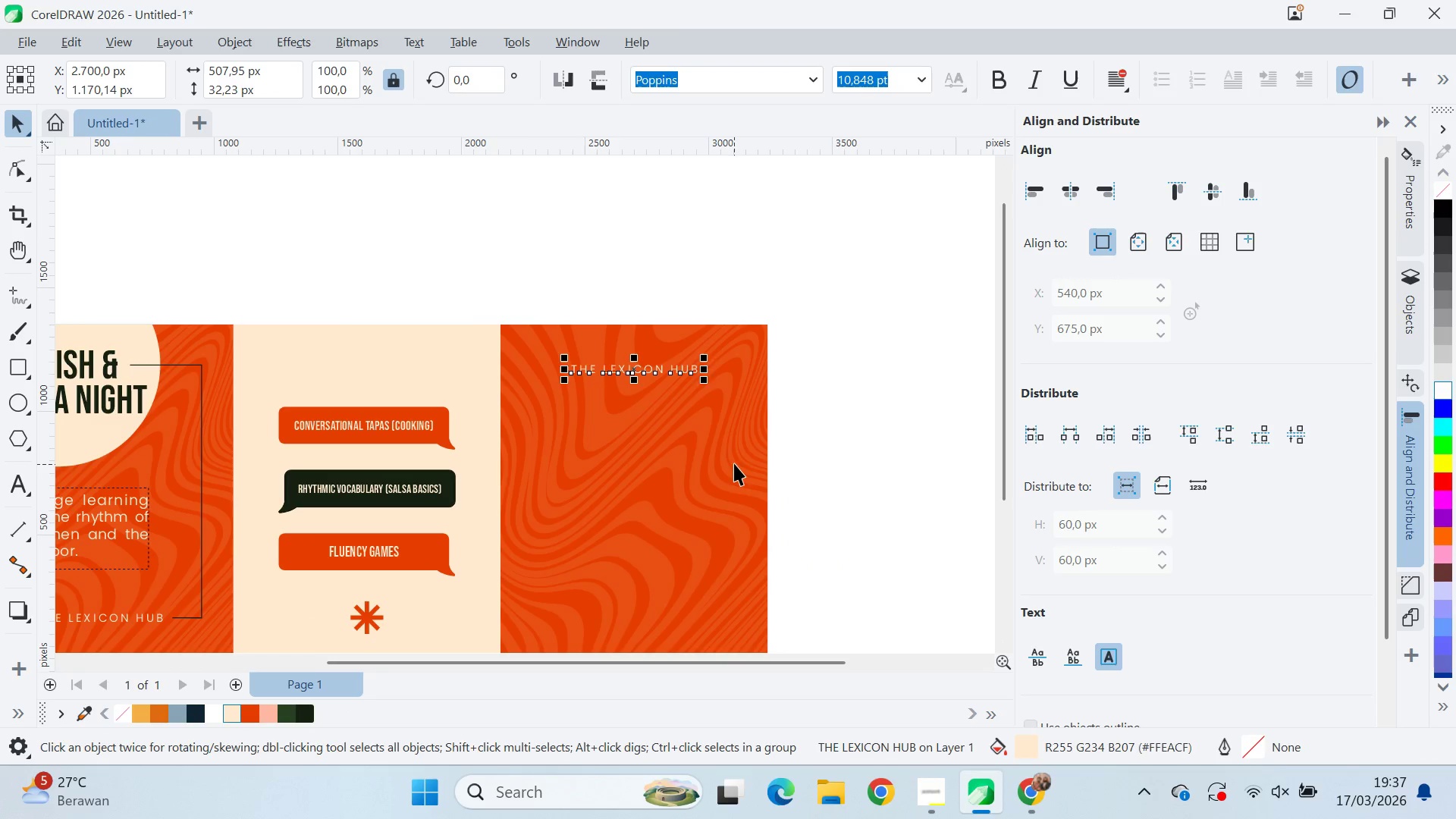 
left_click([734, 463])
 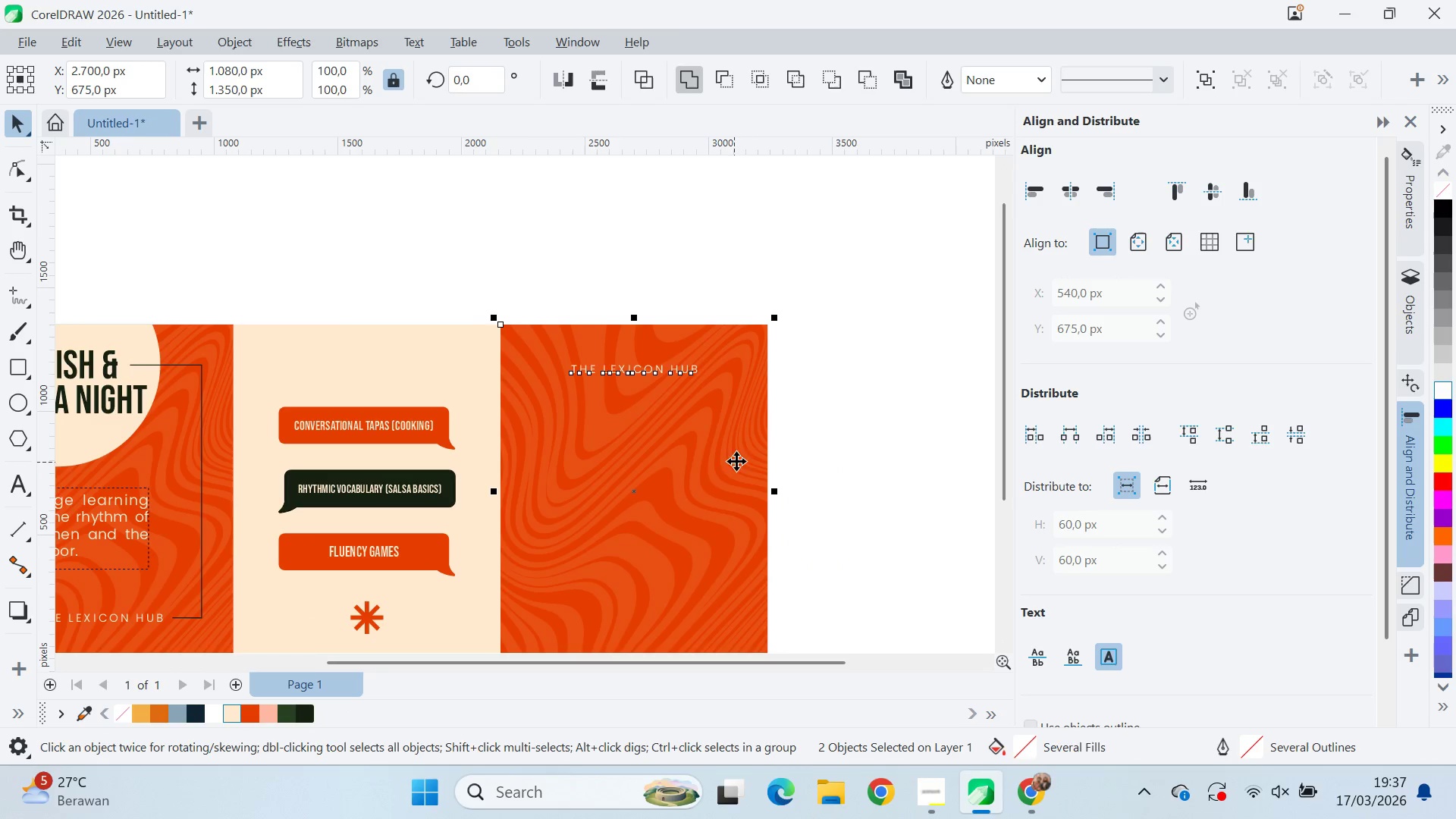 
key(C)
 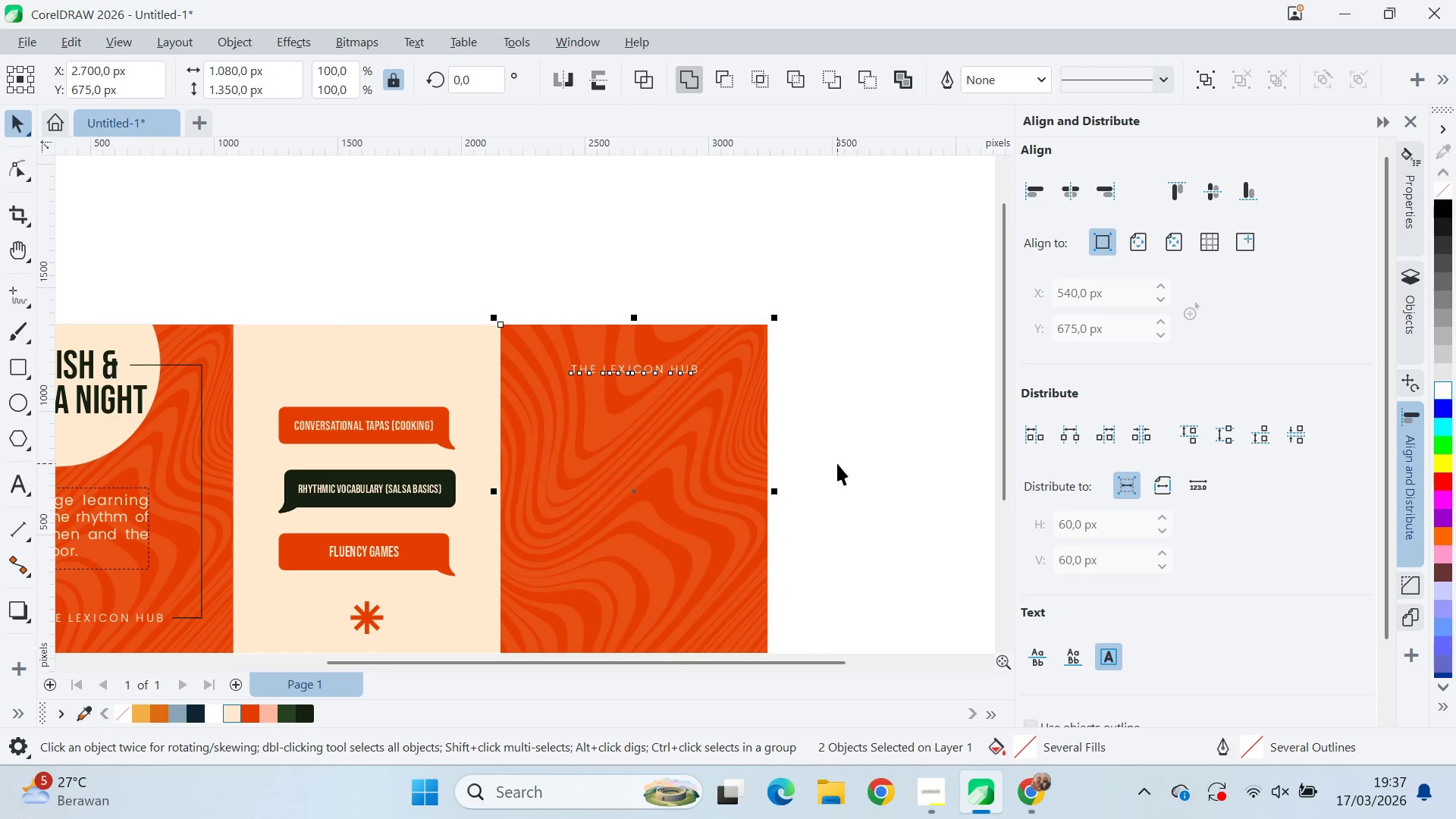 
left_click([837, 463])
 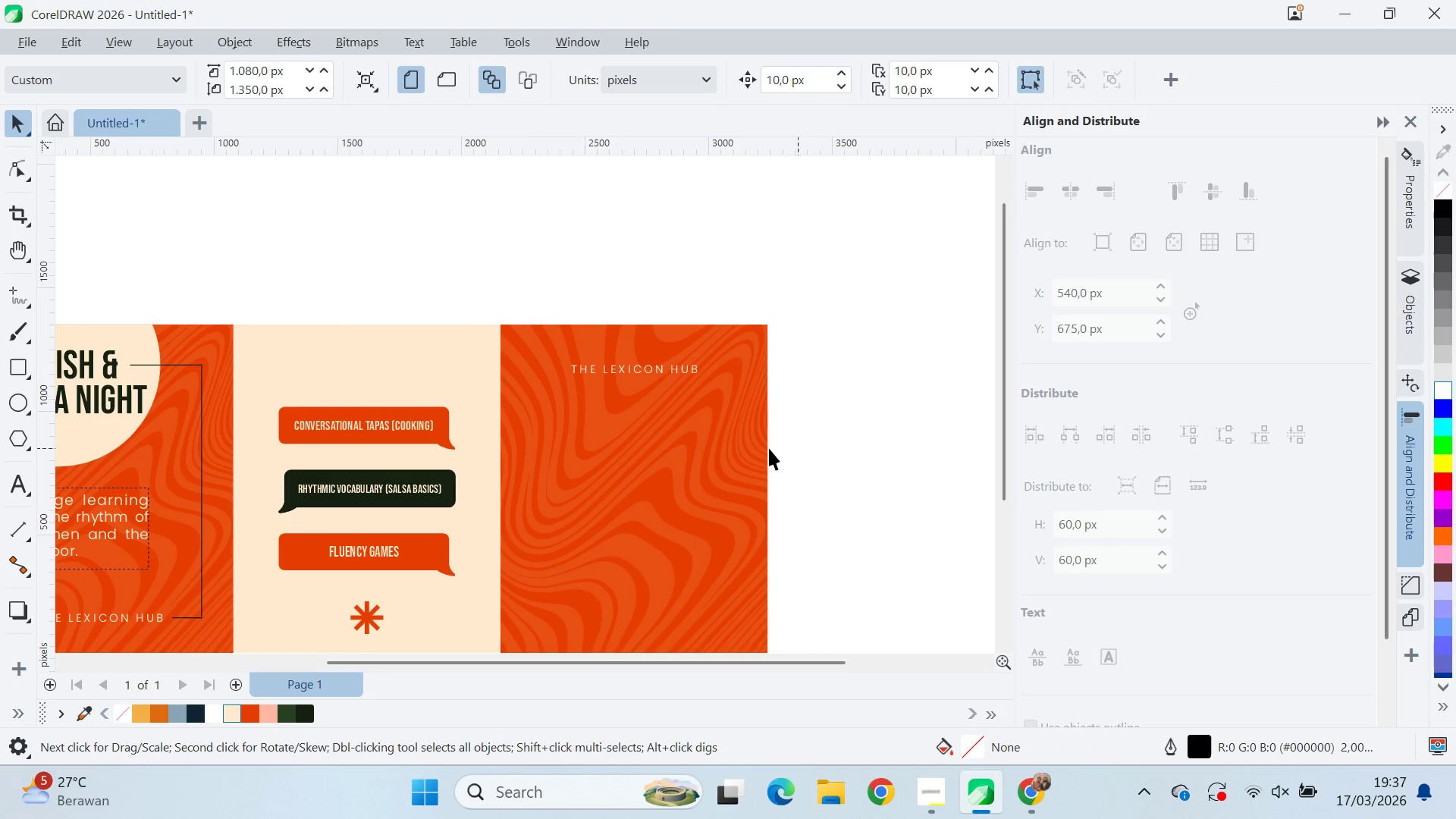 
left_click([627, 372])
 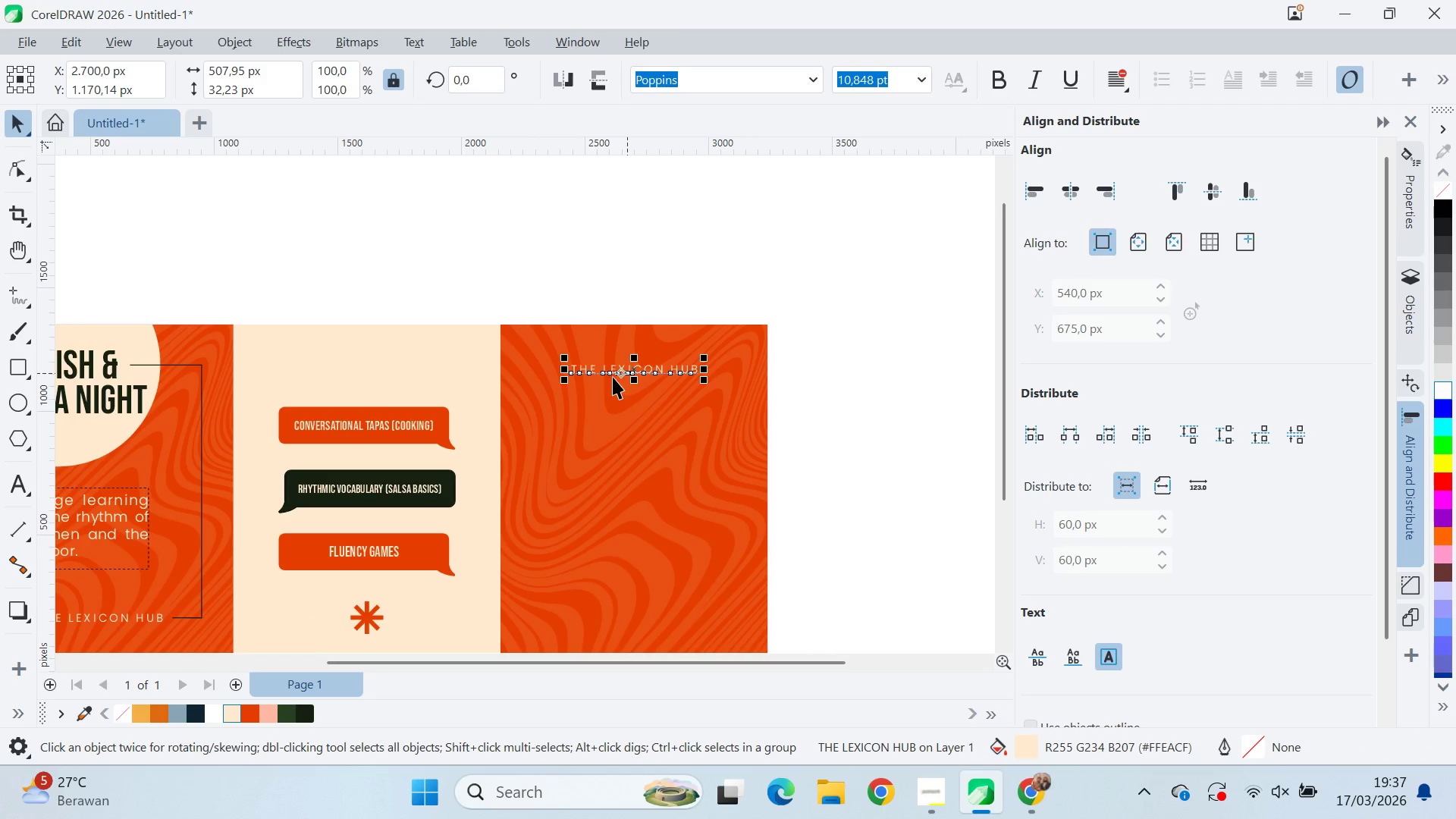 
hold_key(key=ShiftLeft, duration=1.03)
left_click([190, 368])
 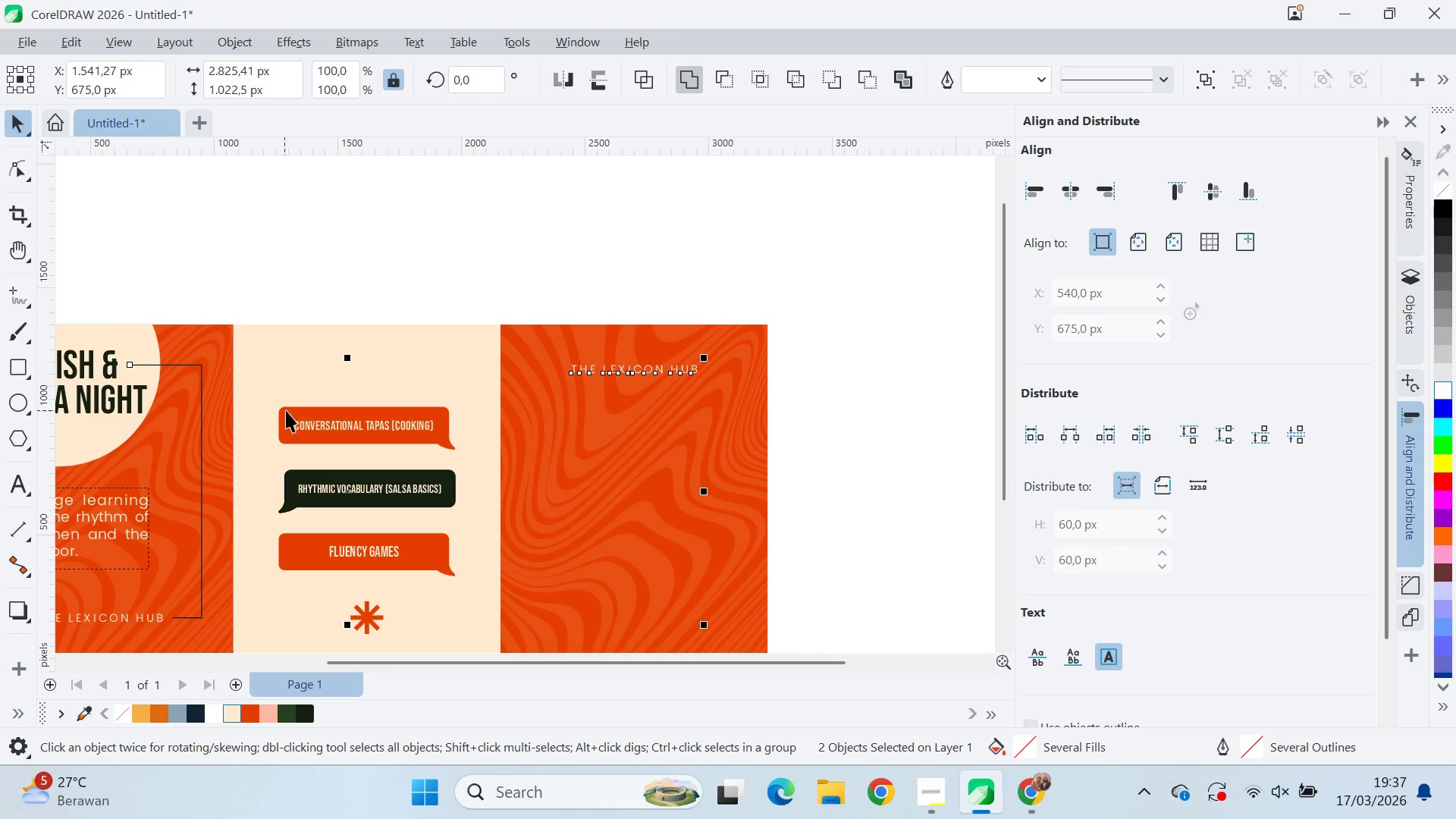 
key(T)
 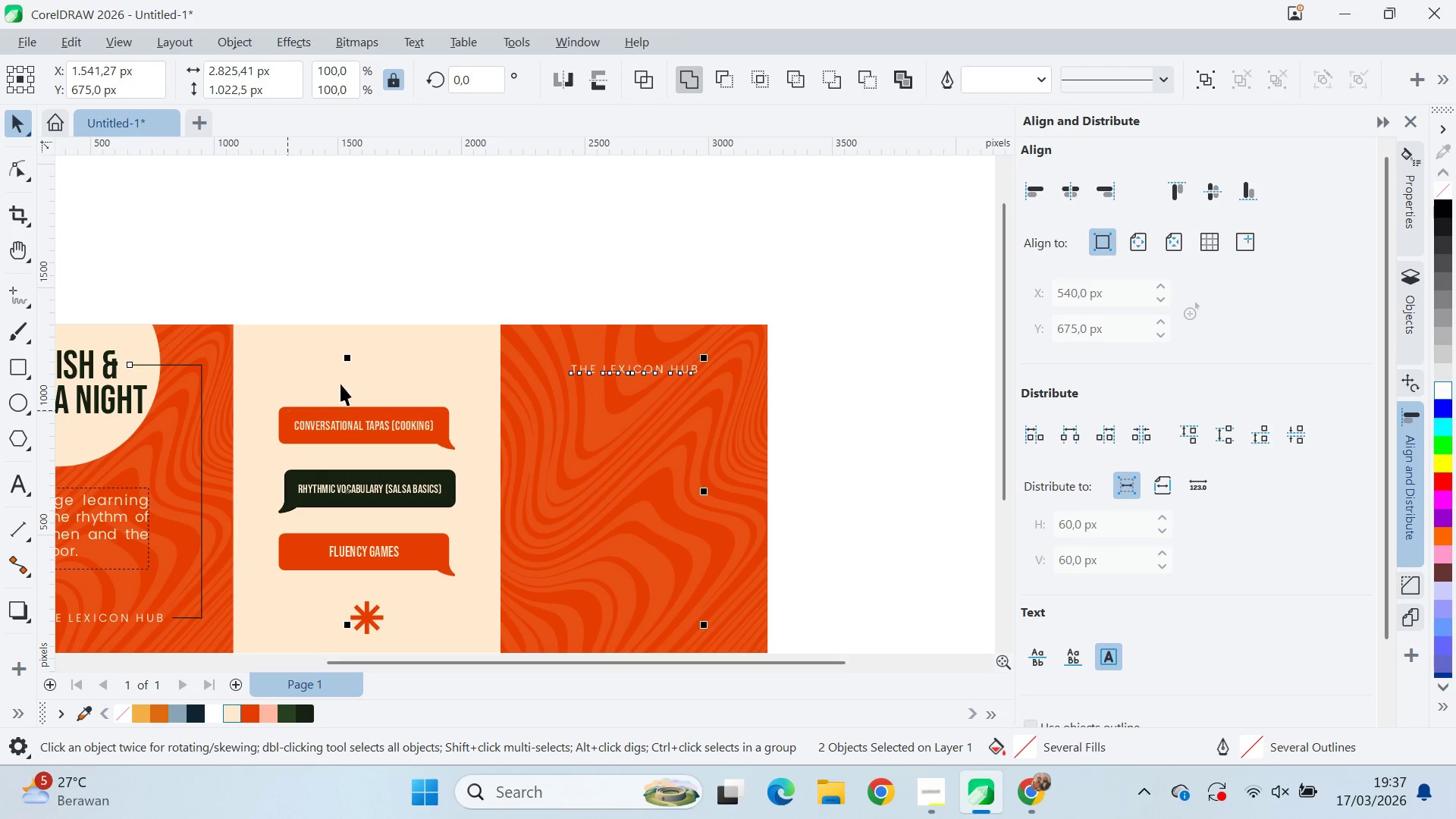 
left_click([467, 269])
 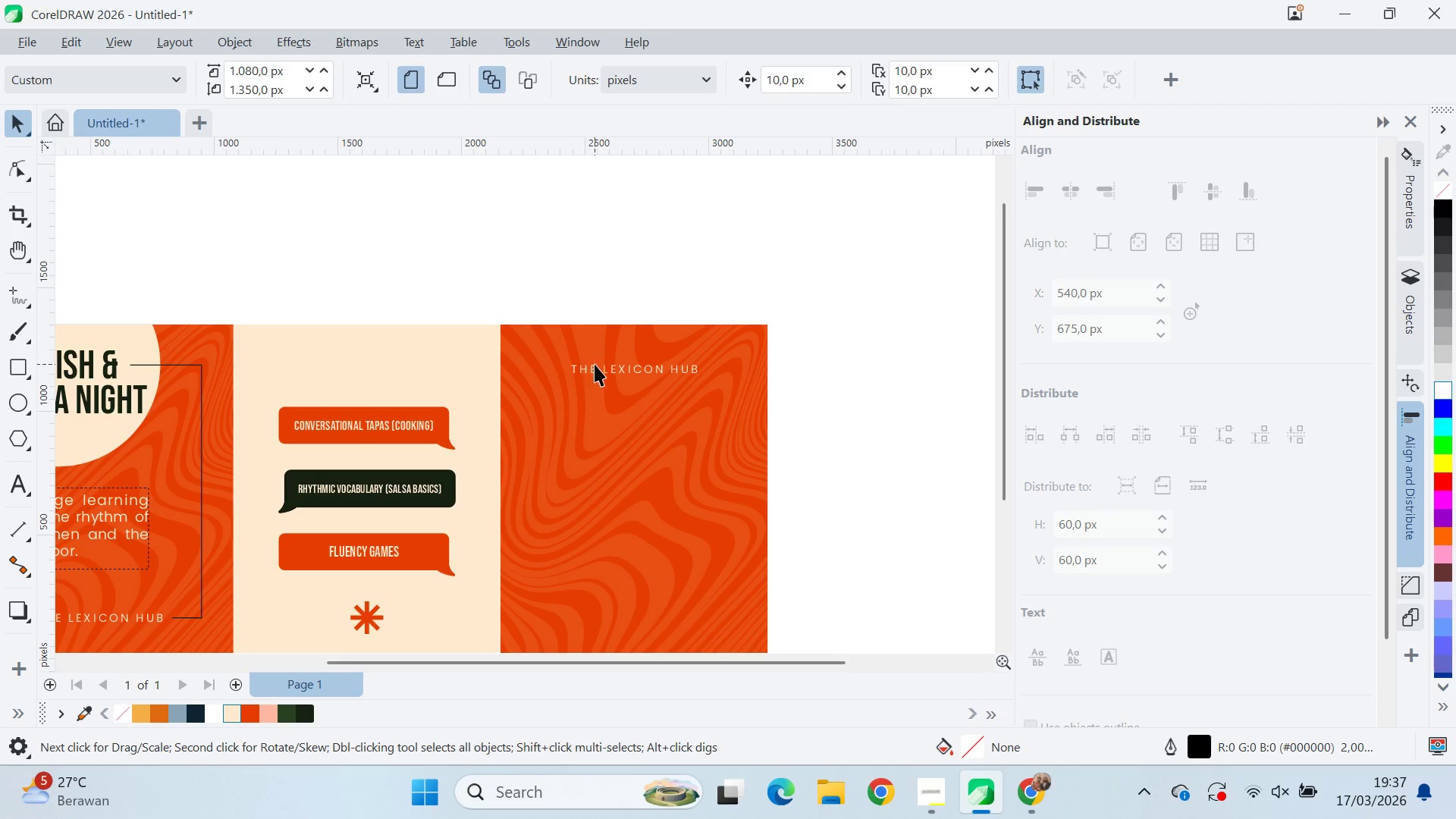 
left_click_drag(start_coordinate=[595, 365], to_coordinate=[595, 369])
 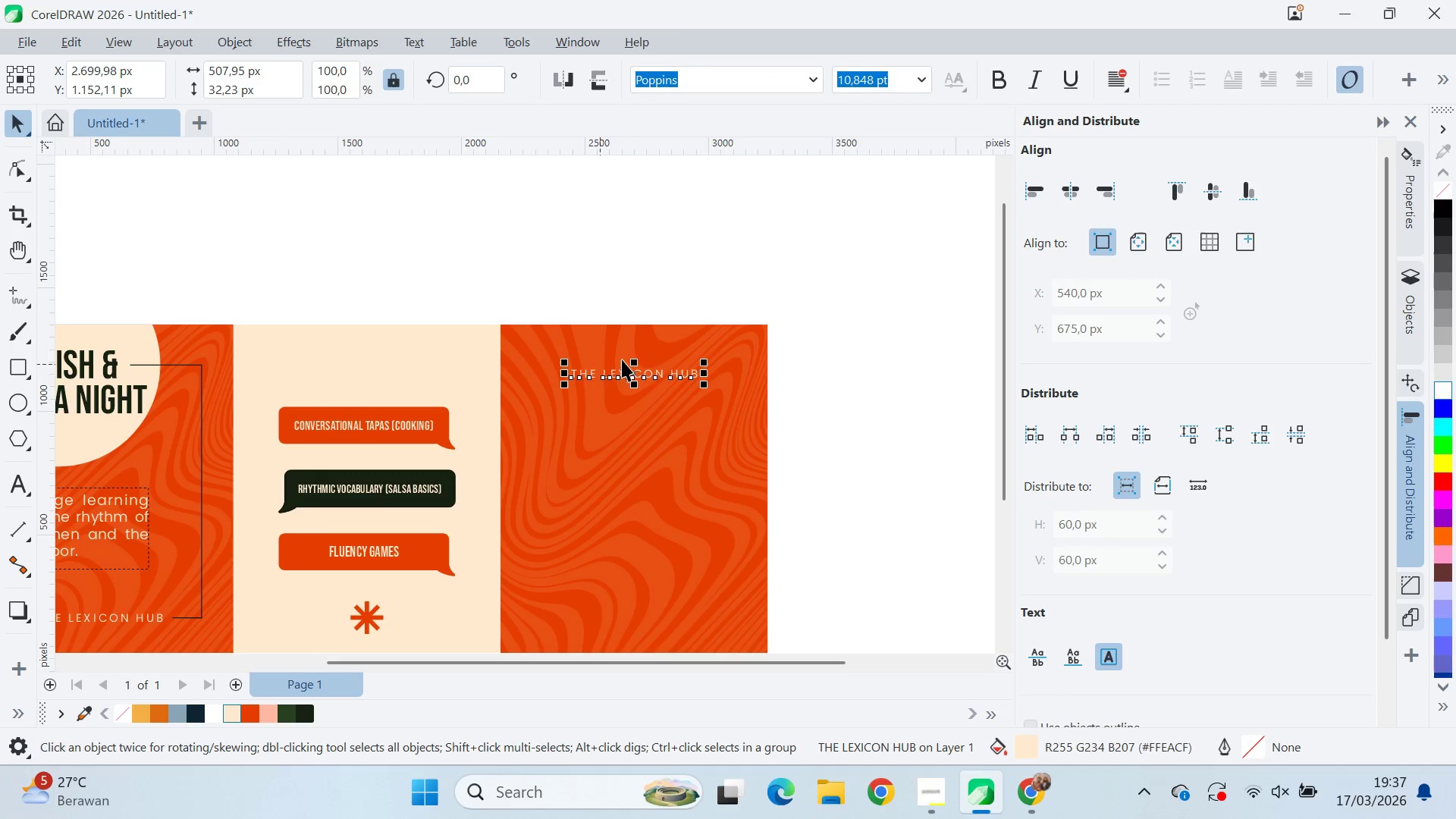 
key(Control+ControlLeft)
 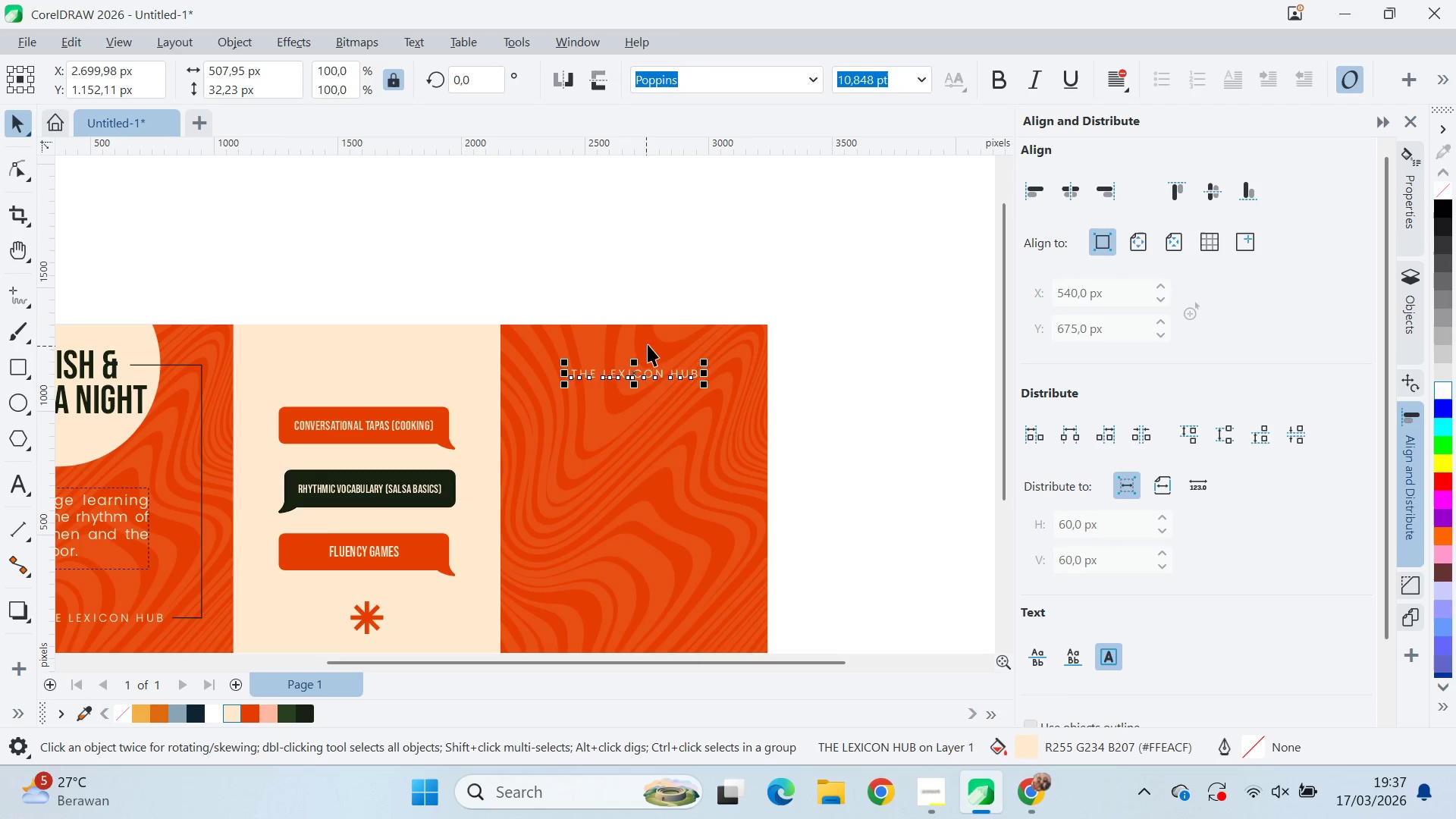 
key(Control+Z)
 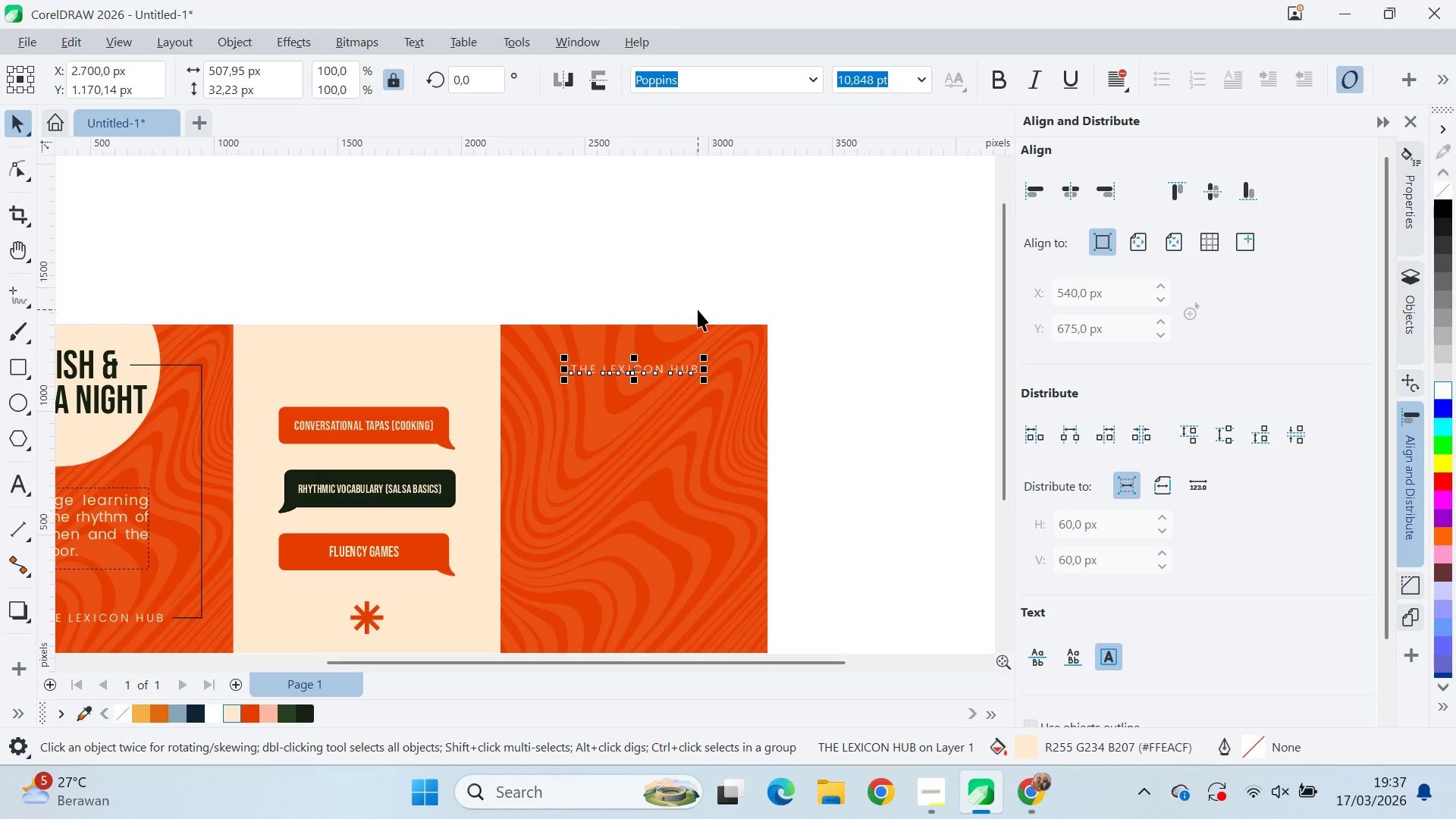 
key(ArrowUp)
 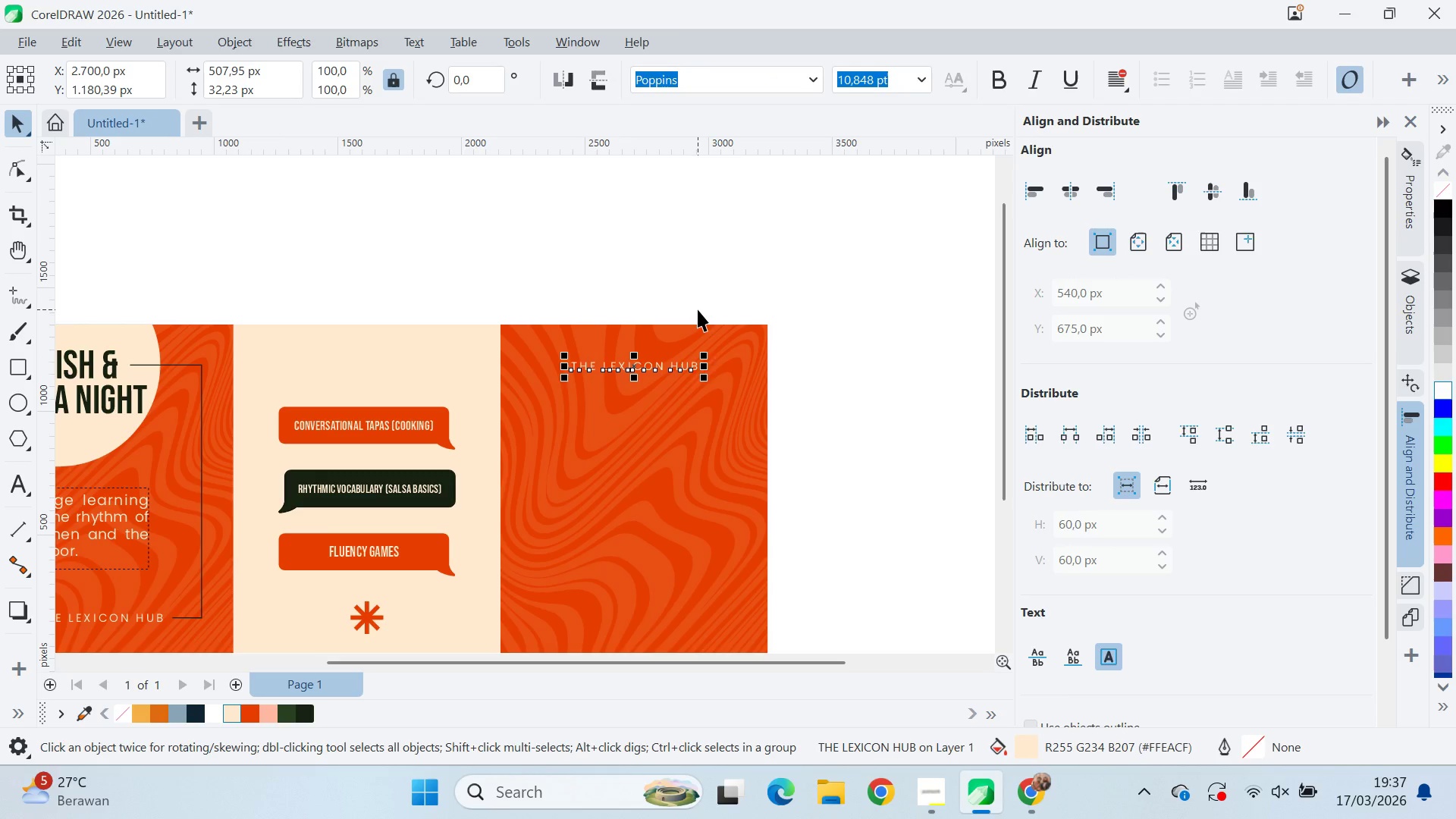 
left_click_drag(start_coordinate=[698, 309], to_coordinate=[693, 307])
 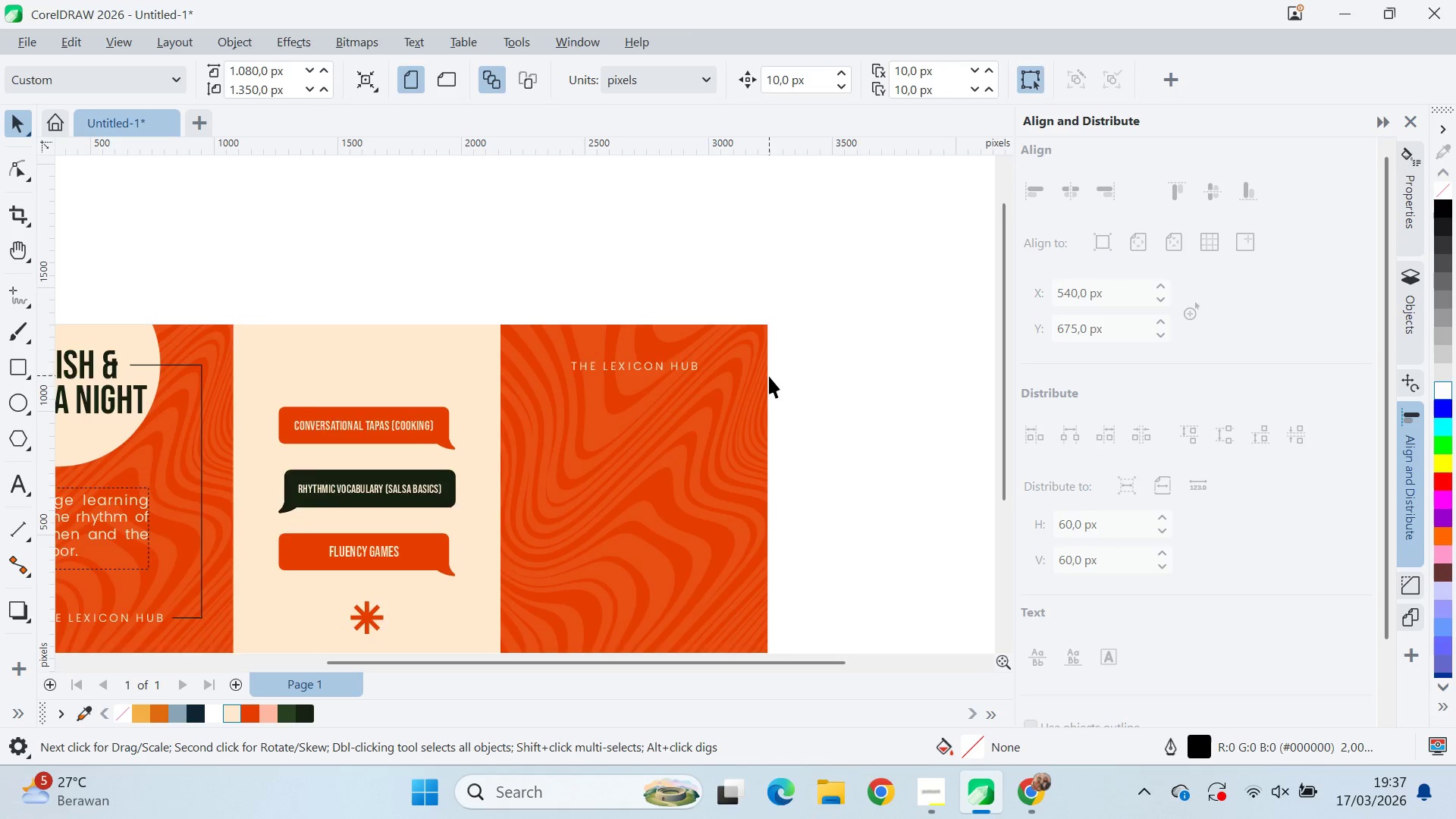 
key(Q)
 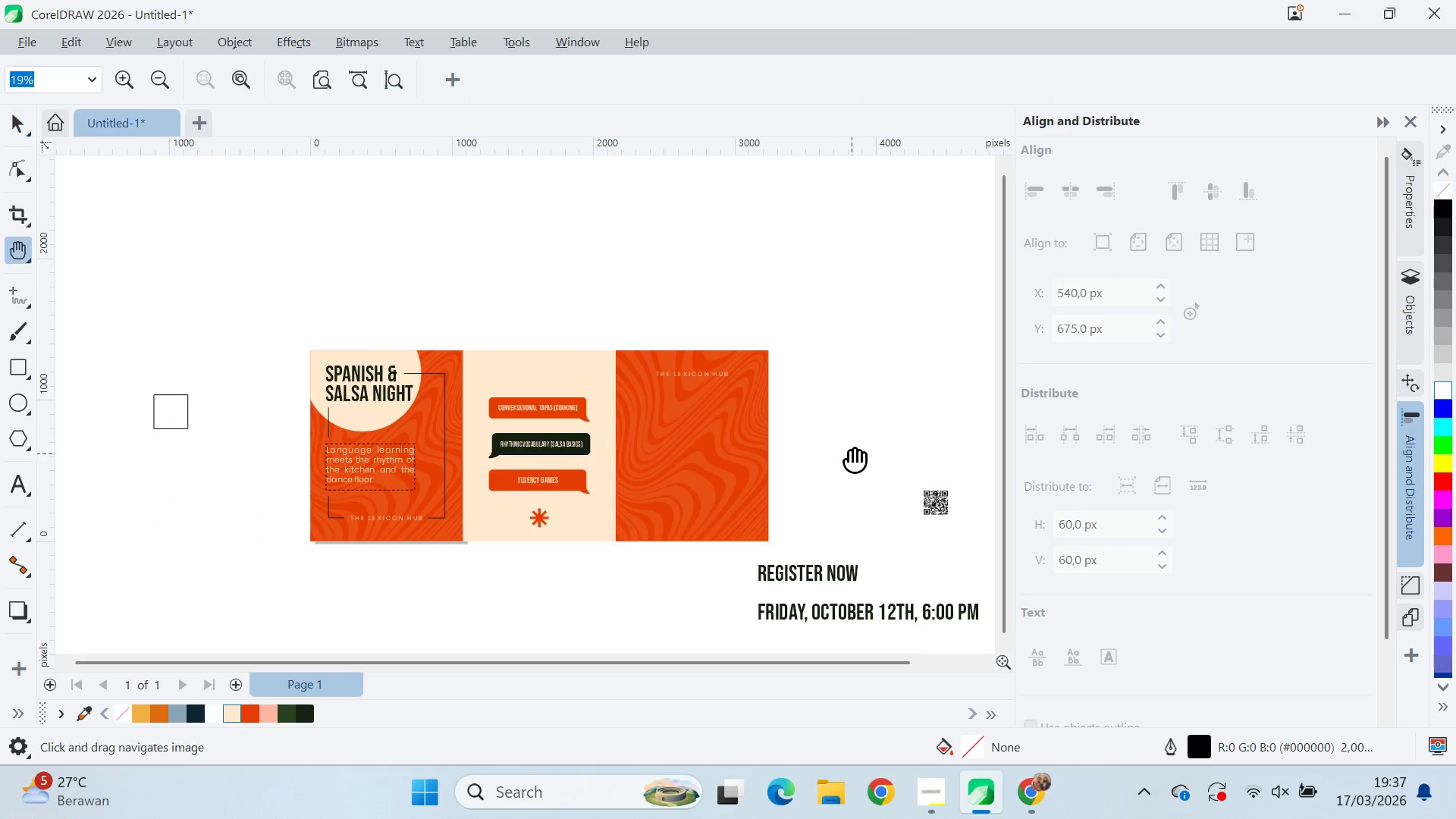 
left_click_drag(start_coordinate=[849, 450], to_coordinate=[742, 328])
 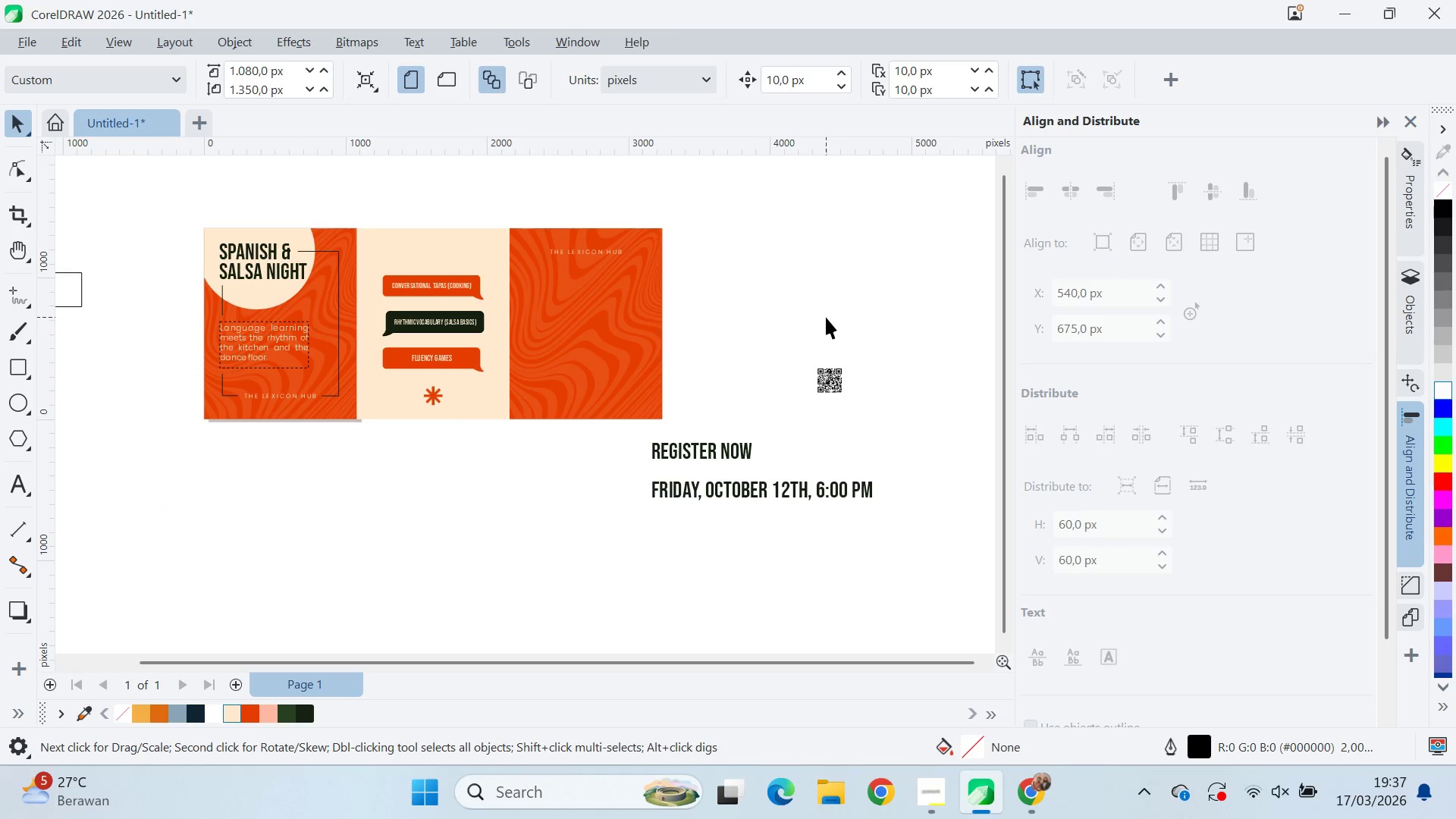 
scroll: coordinate [773, 388], scroll_direction: down, amount: 4.0
 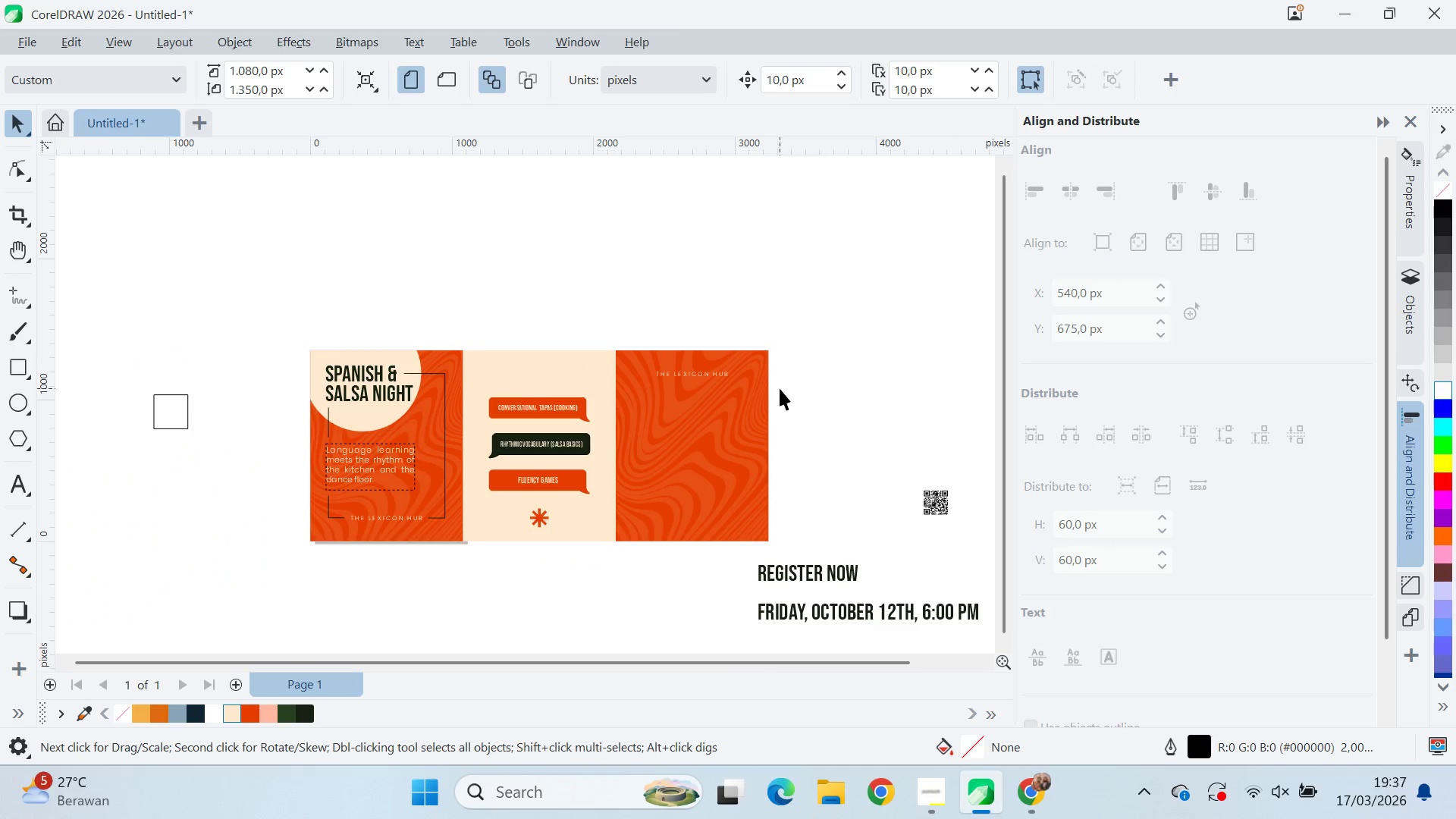 
key(V)
 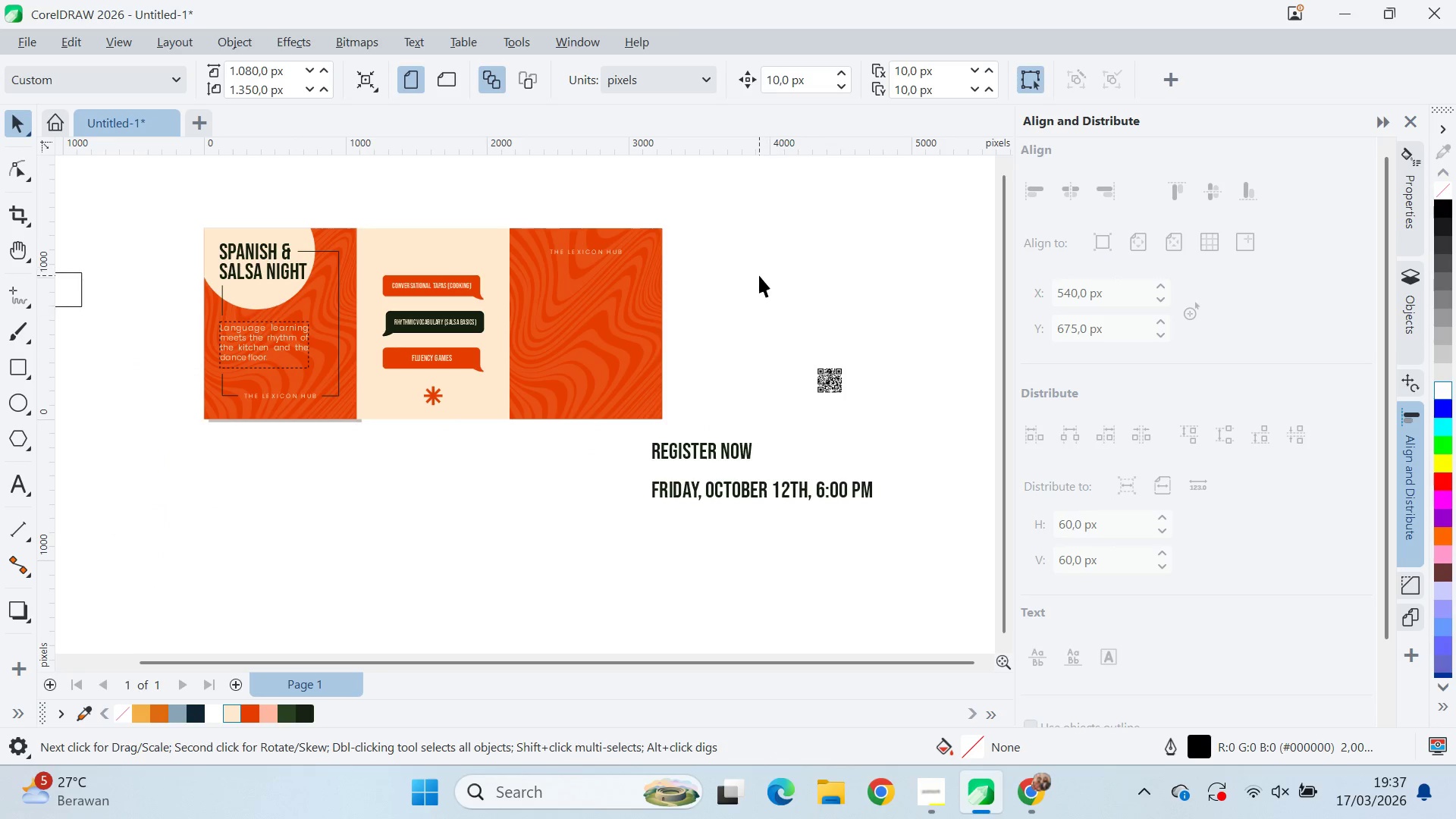 
scroll: coordinate [793, 373], scroll_direction: up, amount: 1.0
 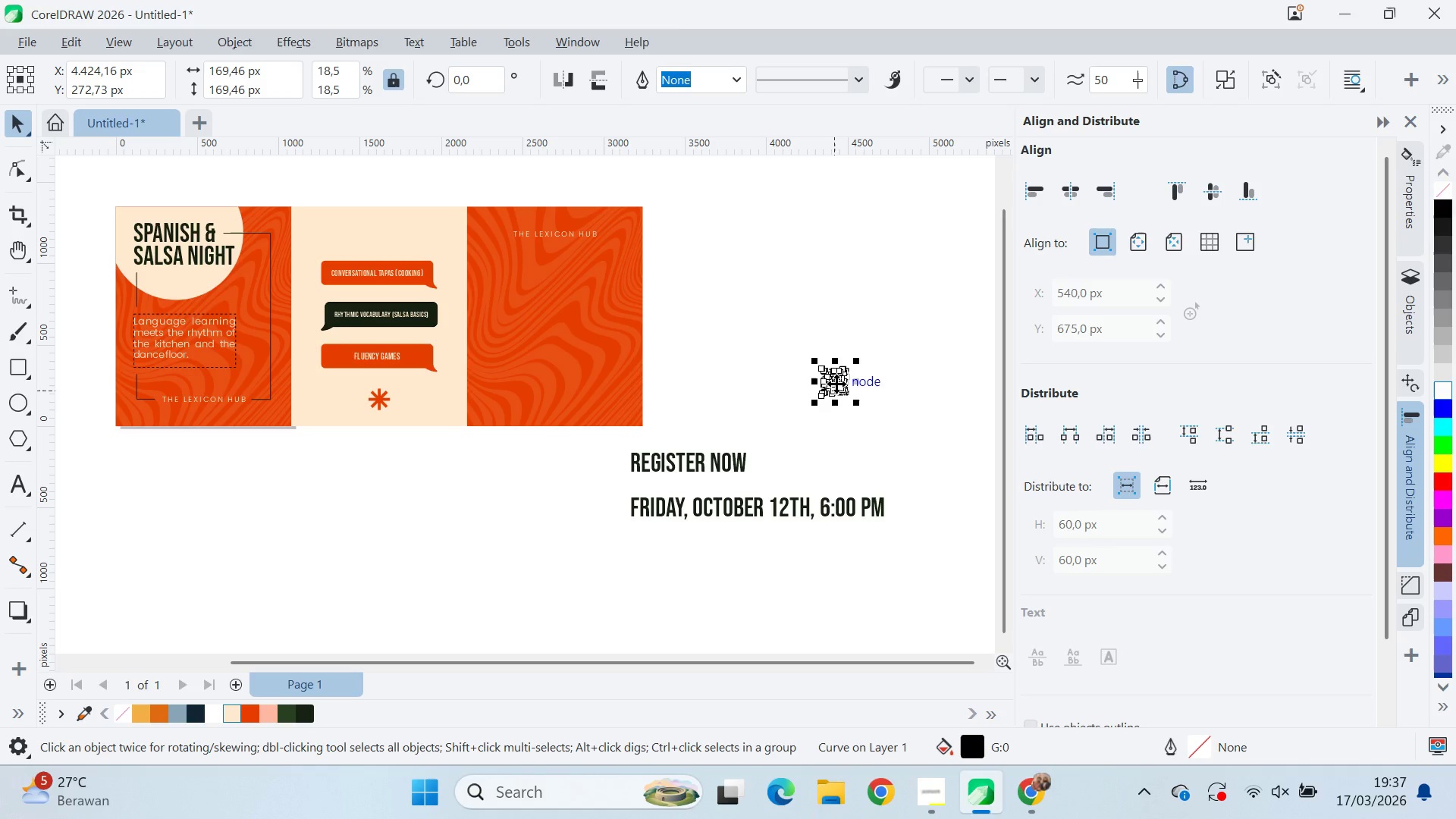 
hold_key(key=ShiftLeft, duration=0.77)
left_click_drag(start_coordinate=[858, 400], to_coordinate=[874, 415])
 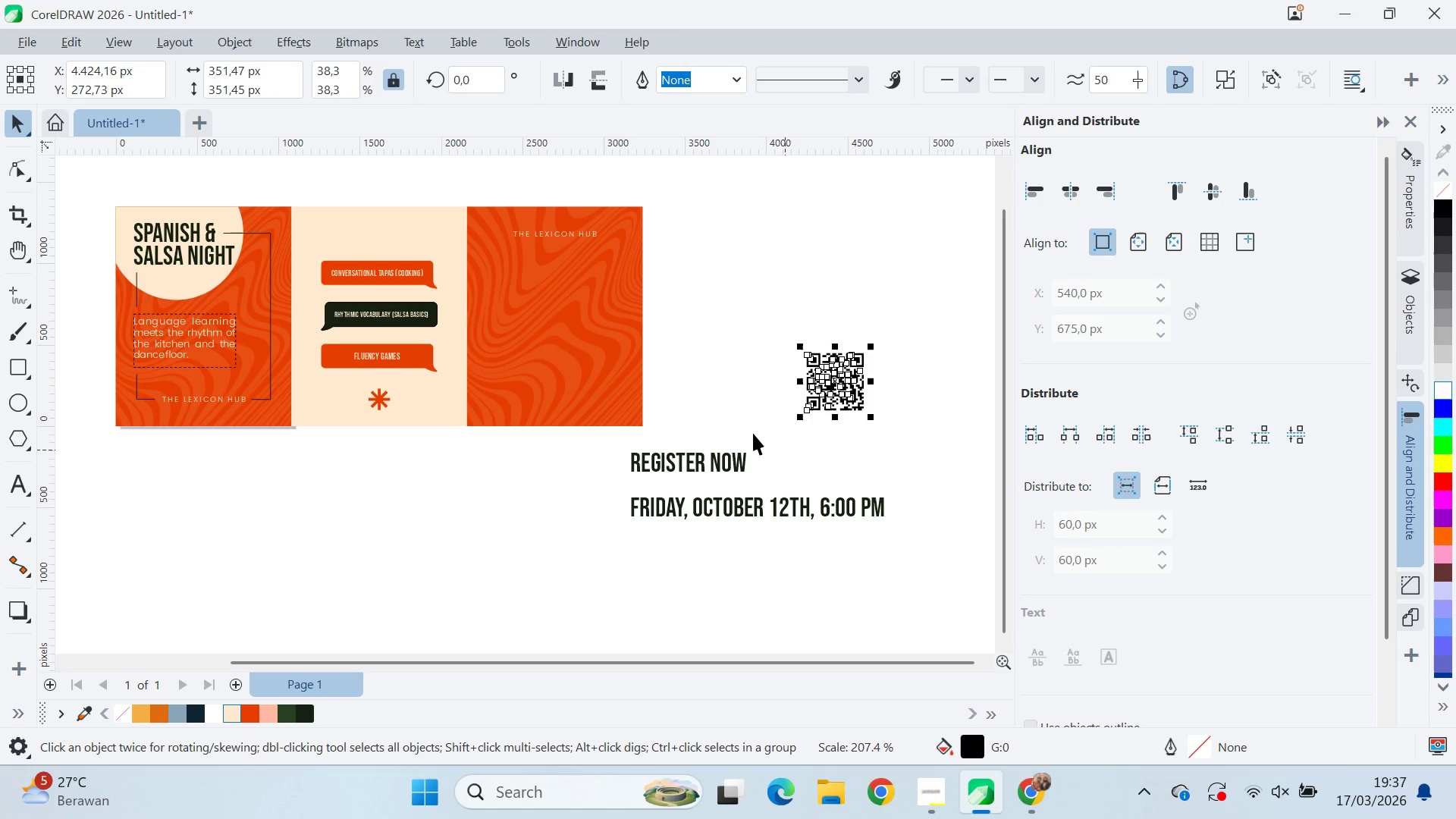 
key(Shift+ShiftLeft)
 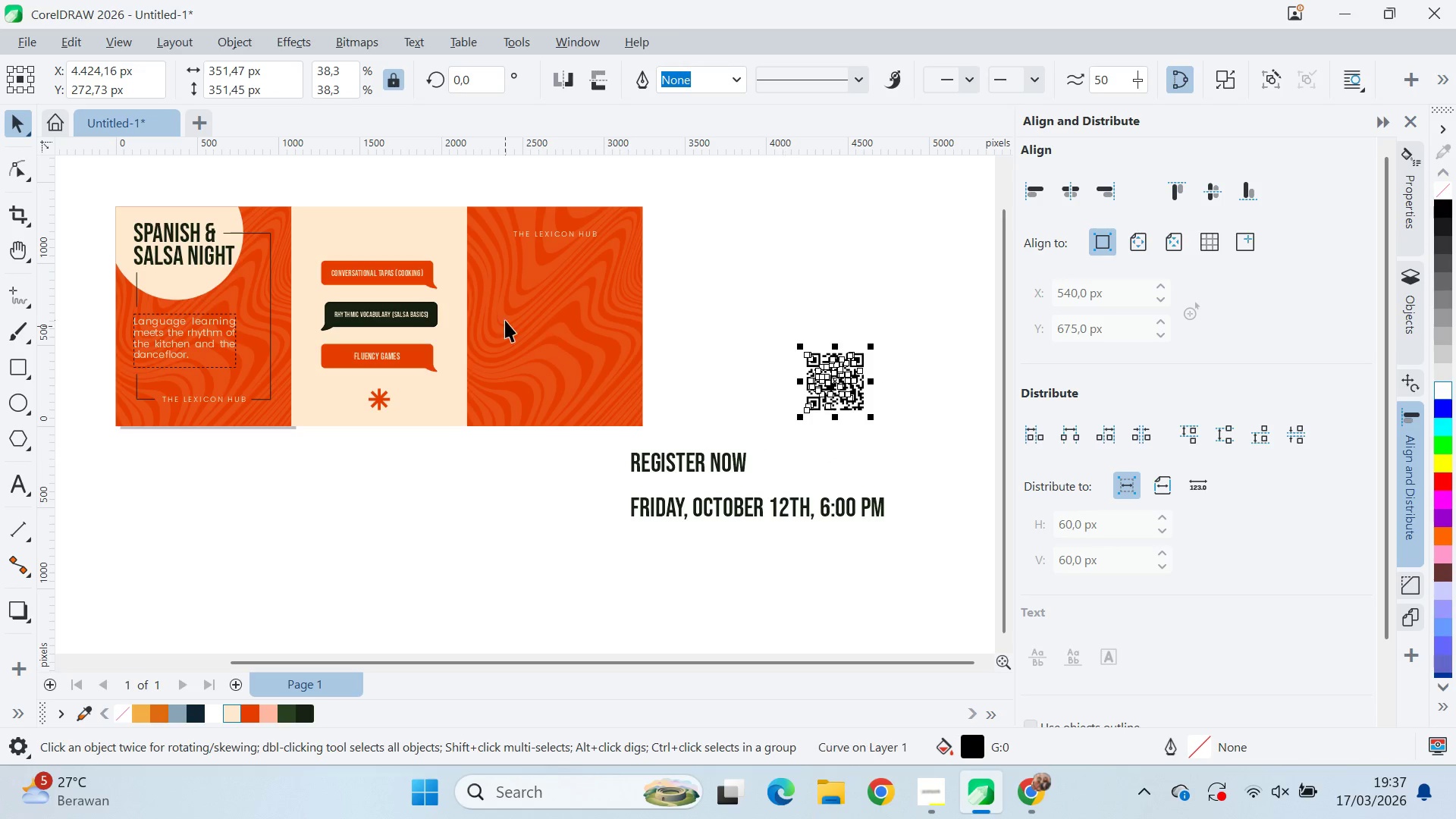 
left_click([505, 318])
 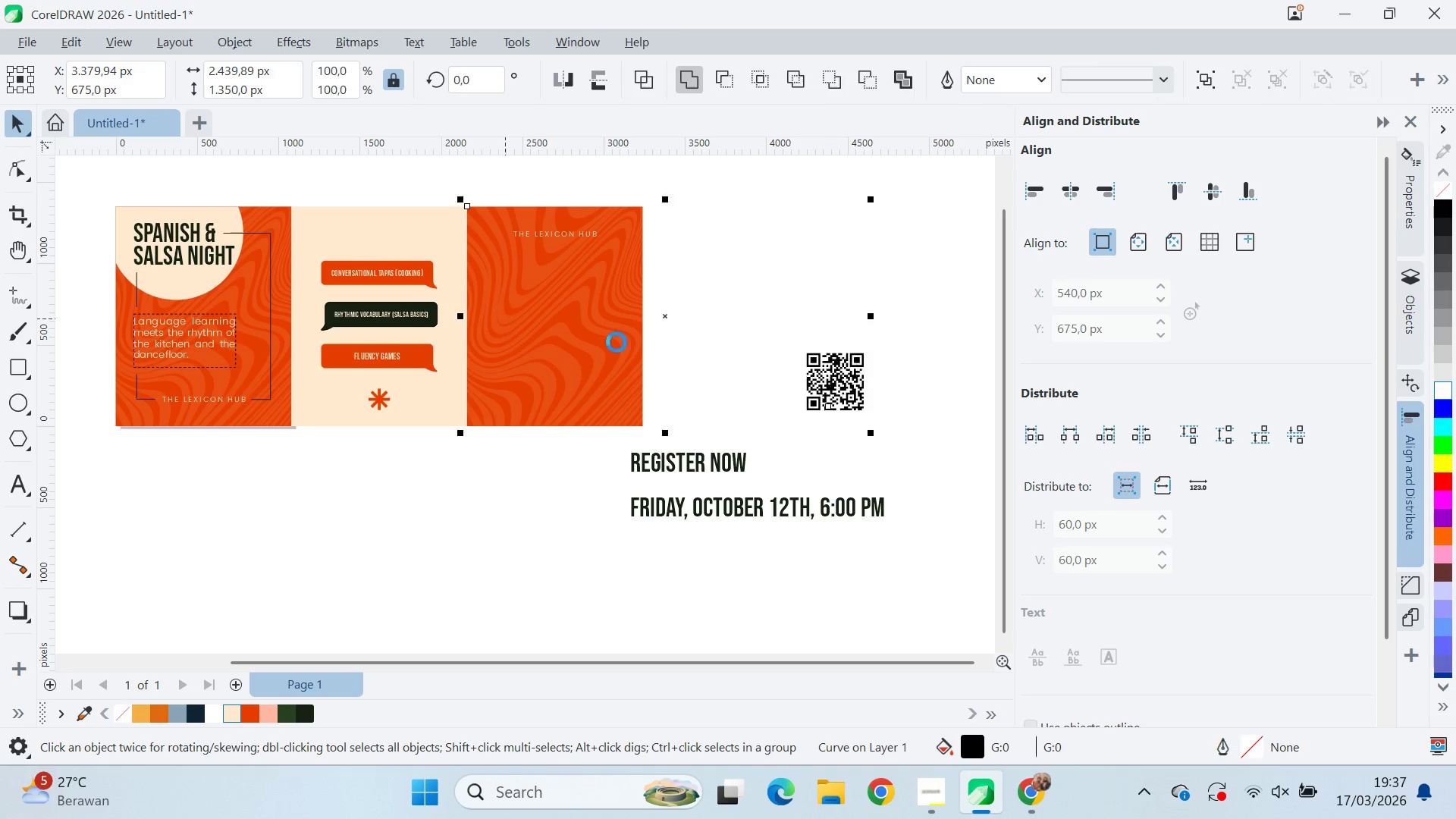 
type(ce)
 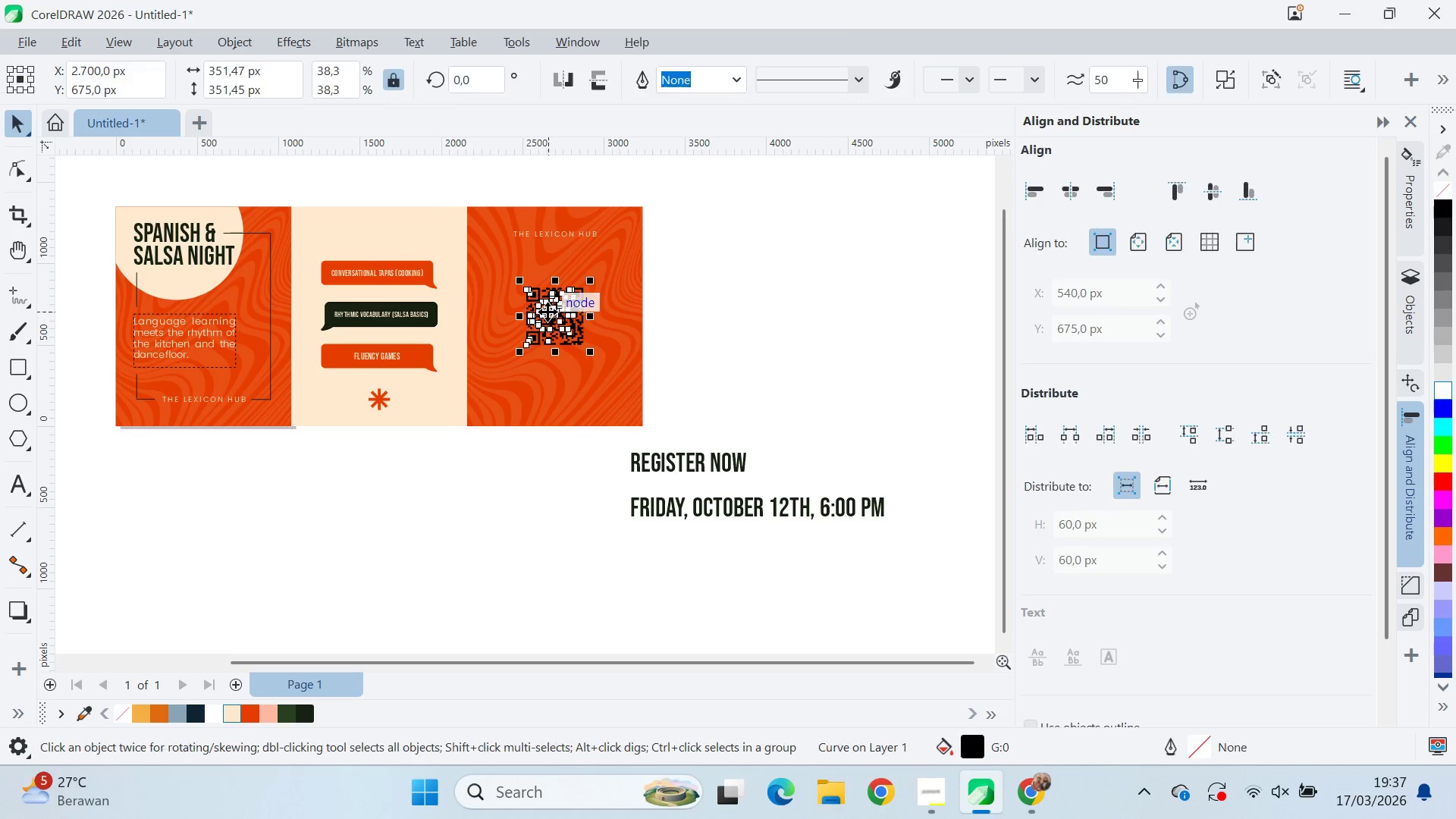 
triple_click([714, 329])
 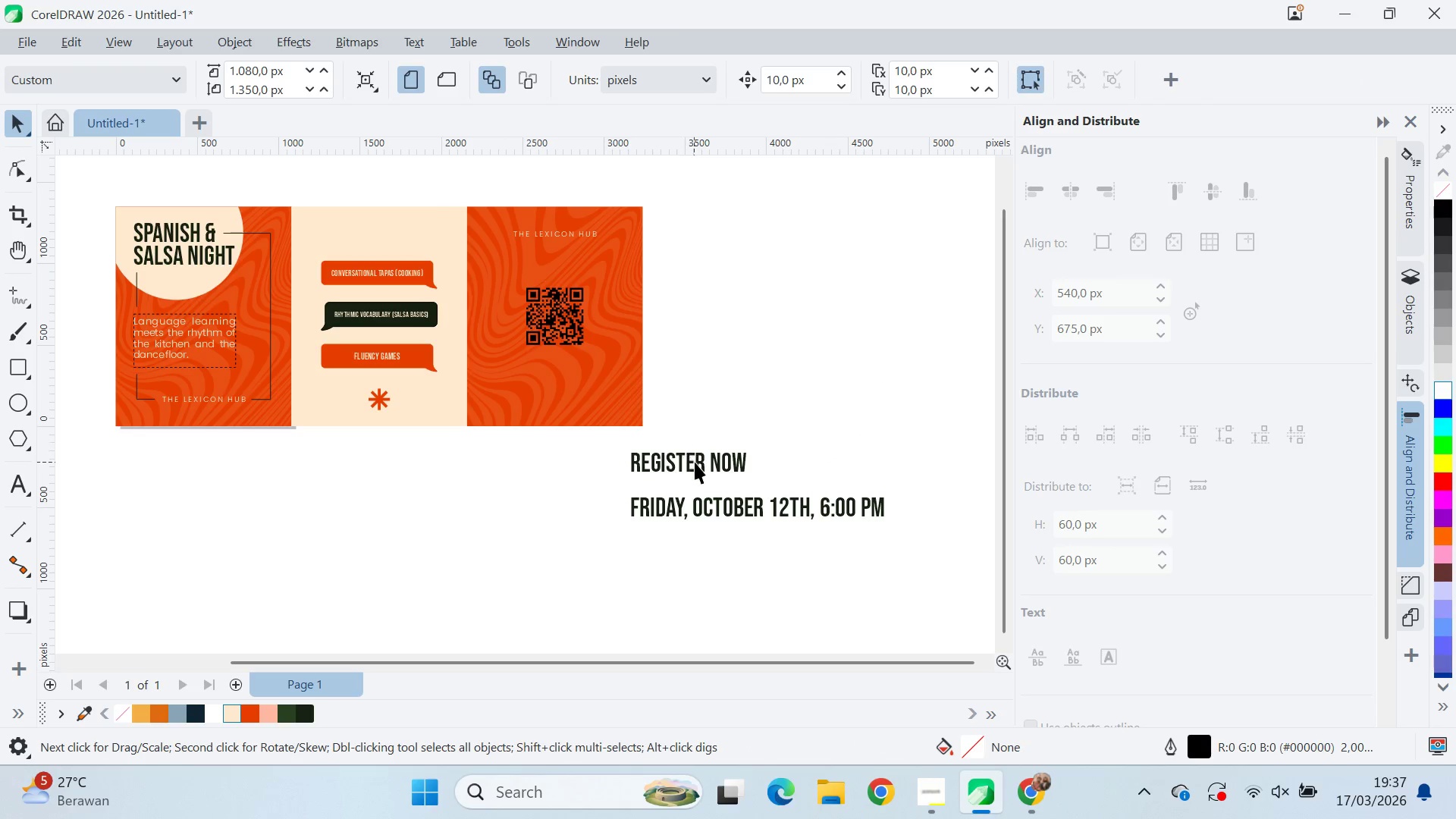 
left_click_drag(start_coordinate=[695, 462], to_coordinate=[556, 268])
 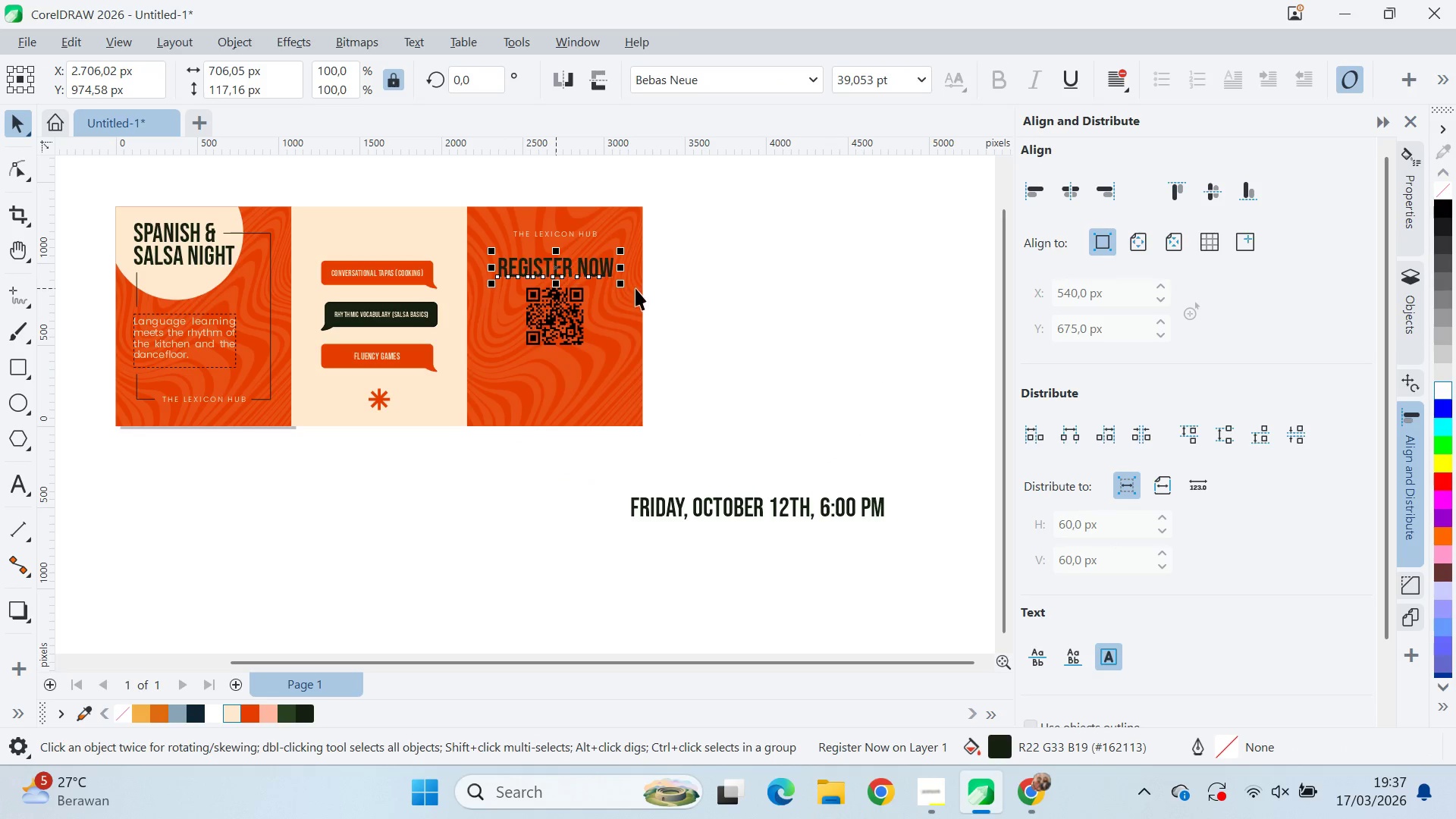 
hold_key(key=ShiftLeft, duration=1.49)
left_click_drag(start_coordinate=[626, 283], to_coordinate=[613, 281])
 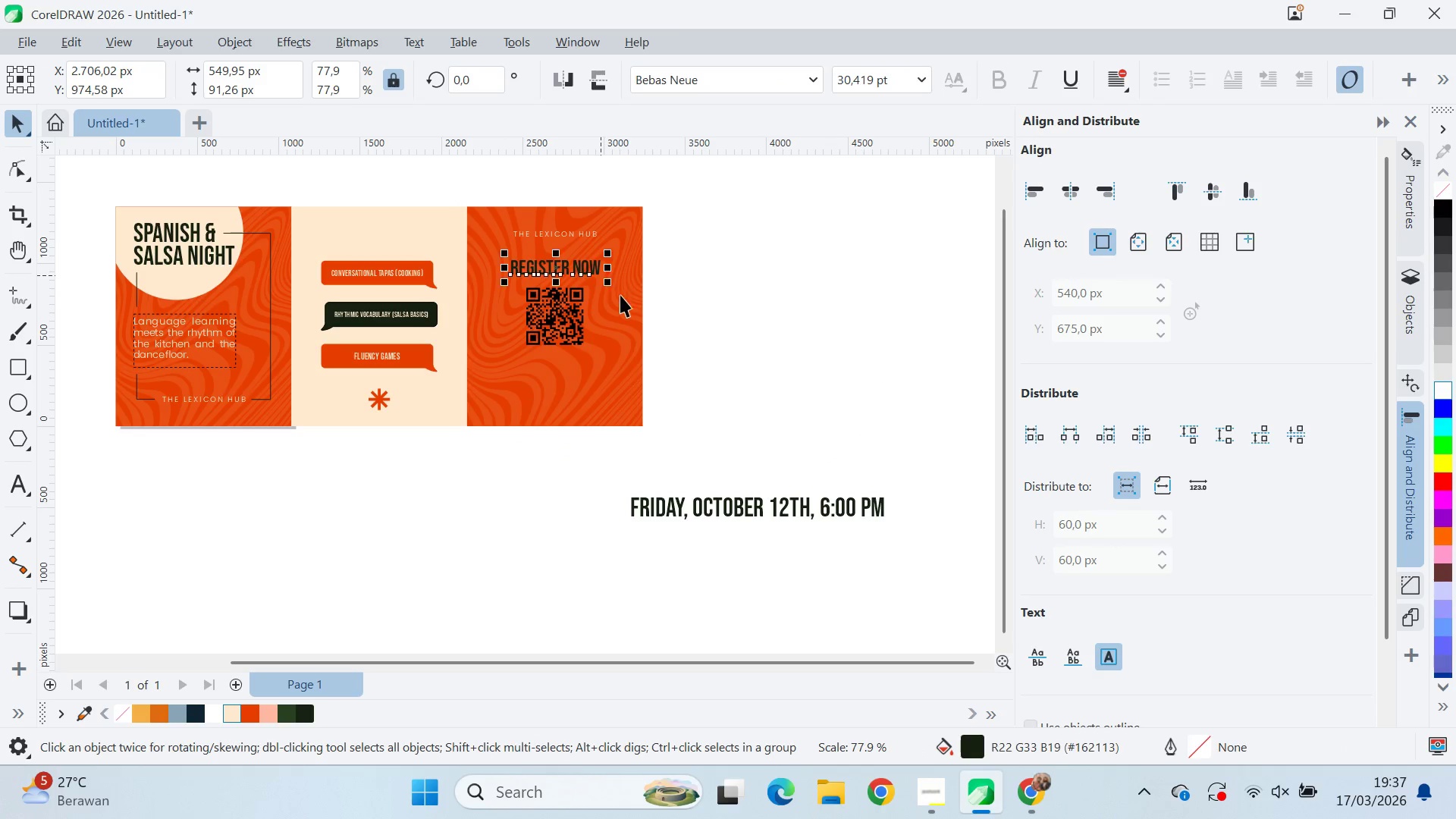 
hold_key(key=ShiftLeft, duration=0.77)
 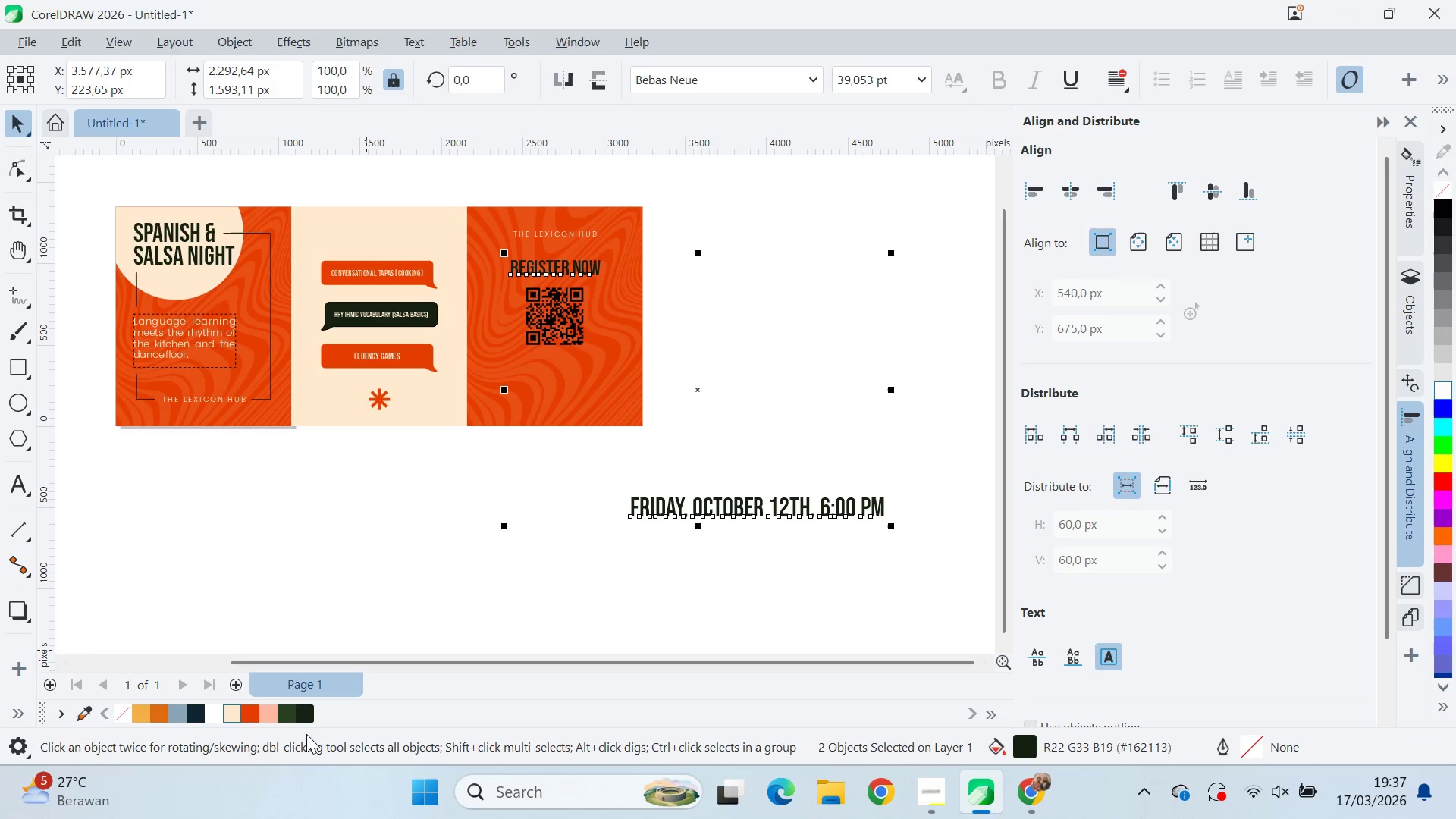 
left_click_drag(start_coordinate=[310, 719], to_coordinate=[310, 715])
 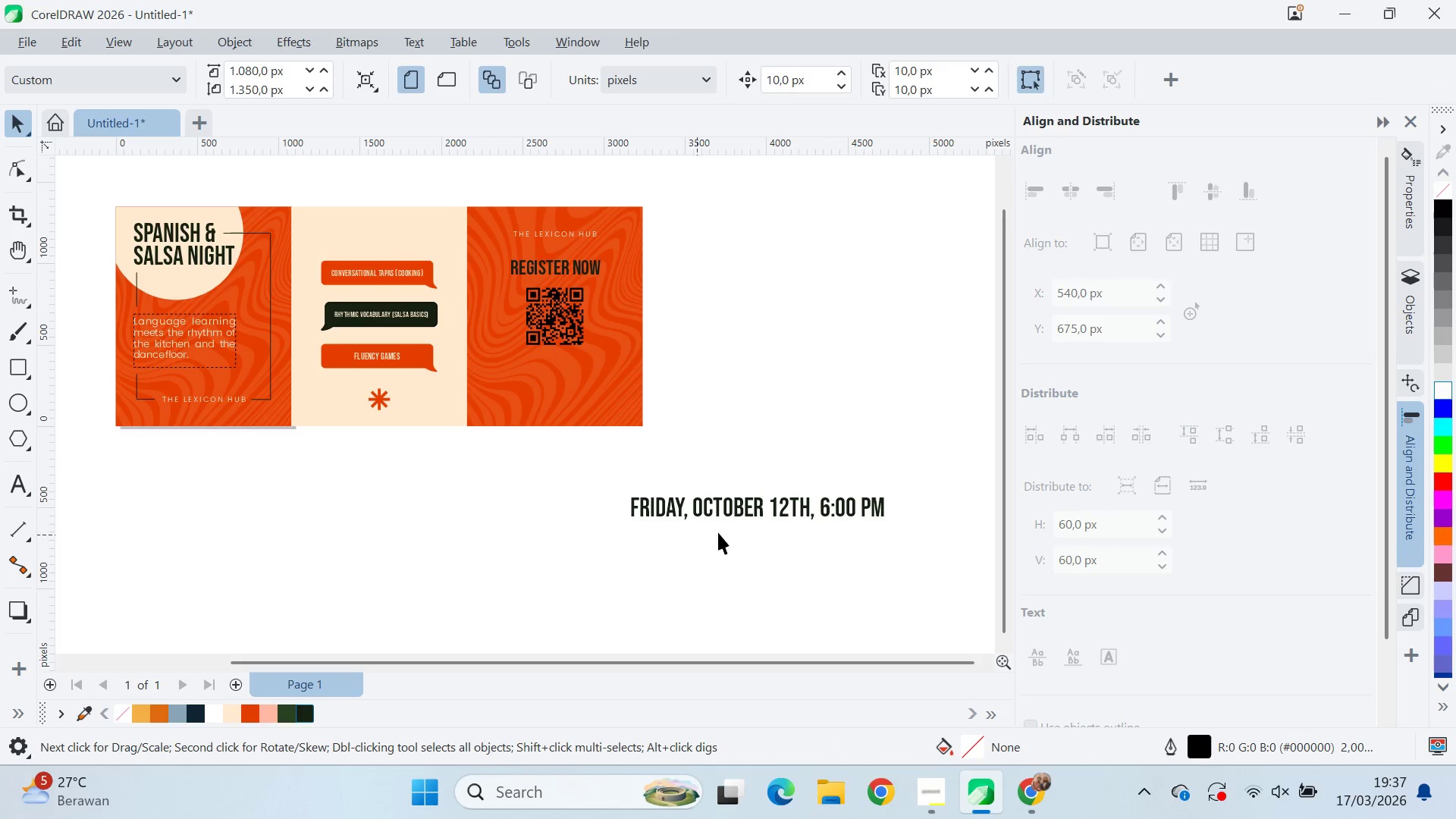 
left_click_drag(start_coordinate=[721, 513], to_coordinate=[742, 482])
 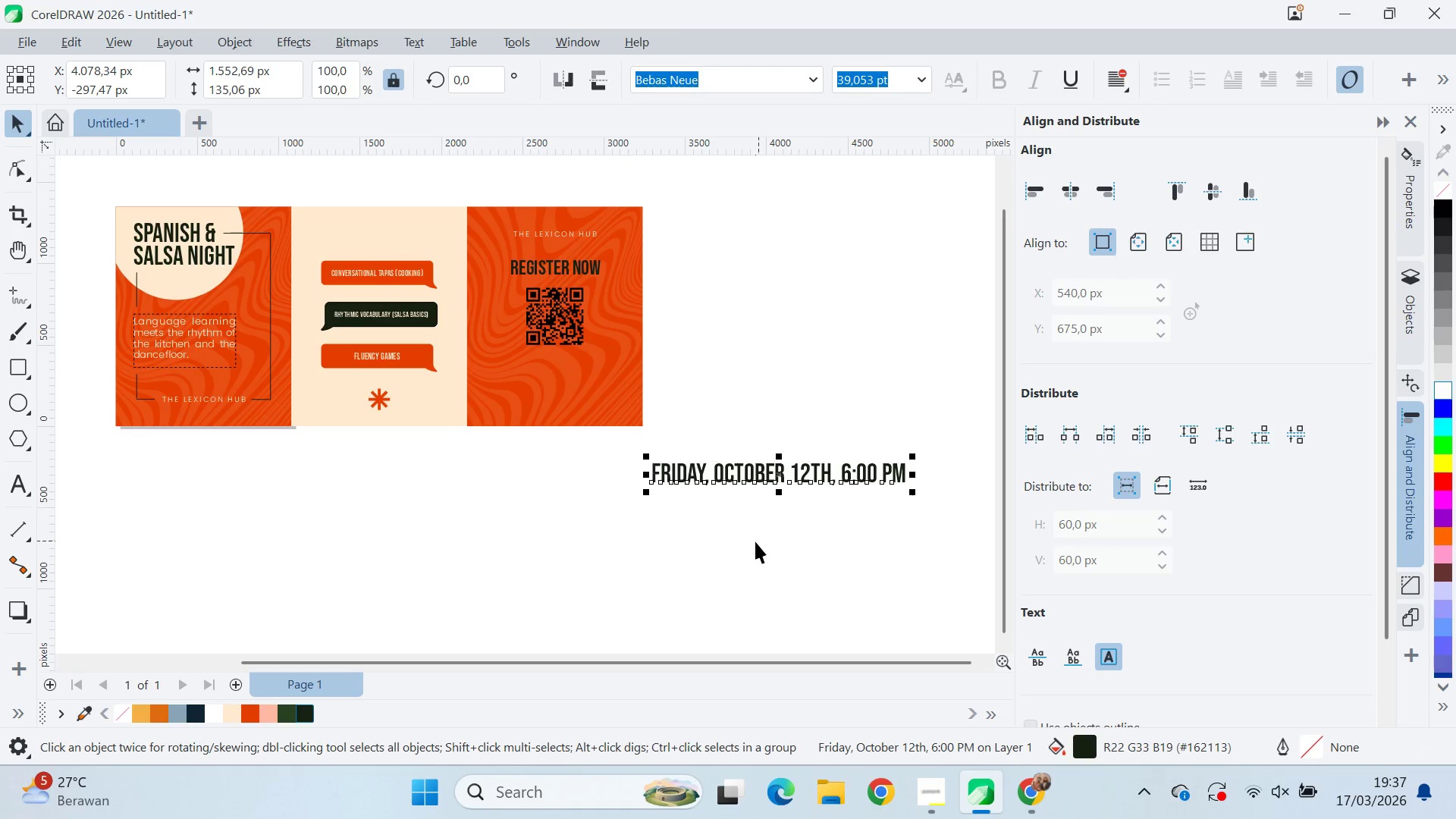 
left_click_drag(start_coordinate=[755, 542], to_coordinate=[750, 538])
 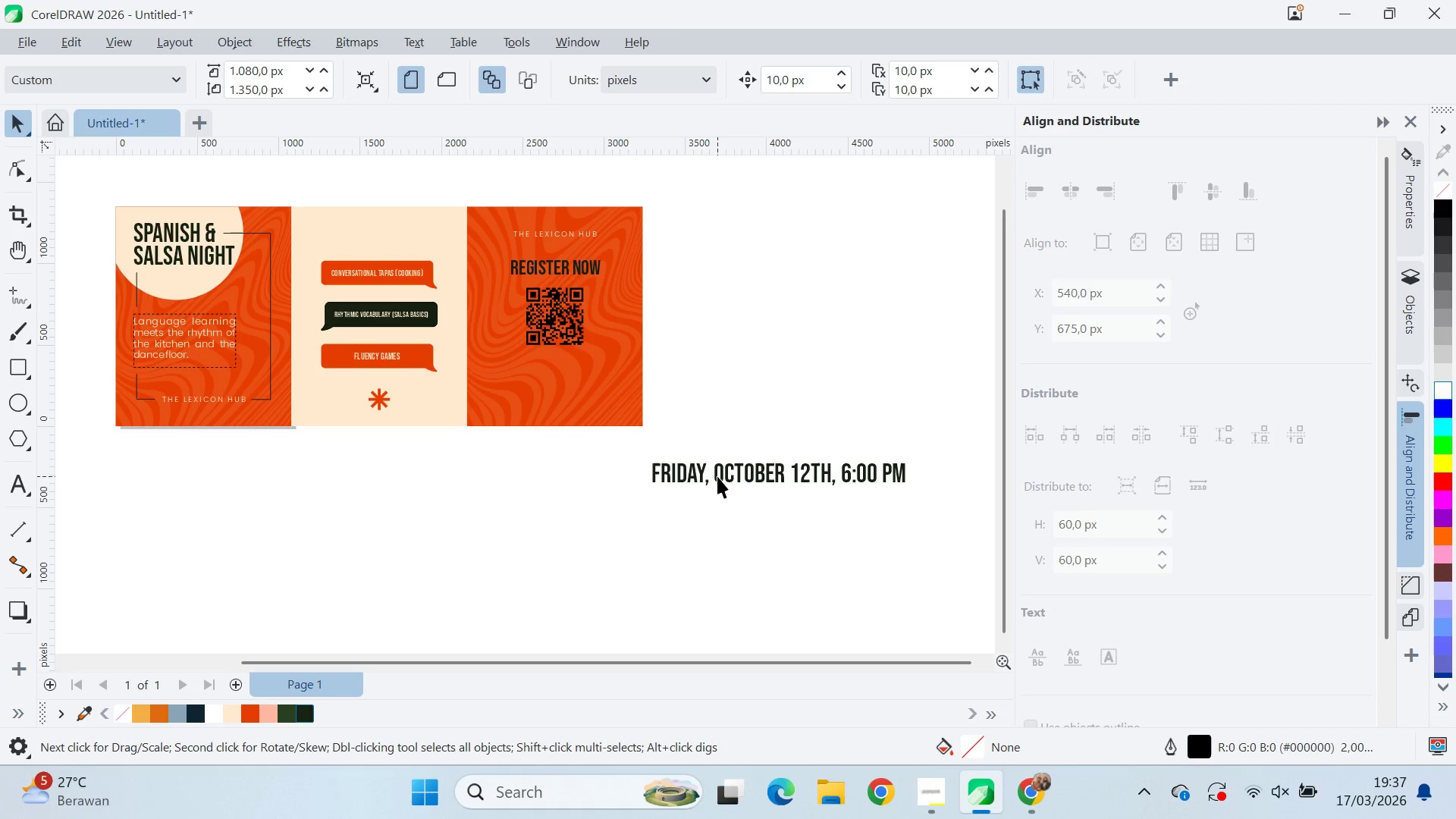 
double_click([717, 476])
 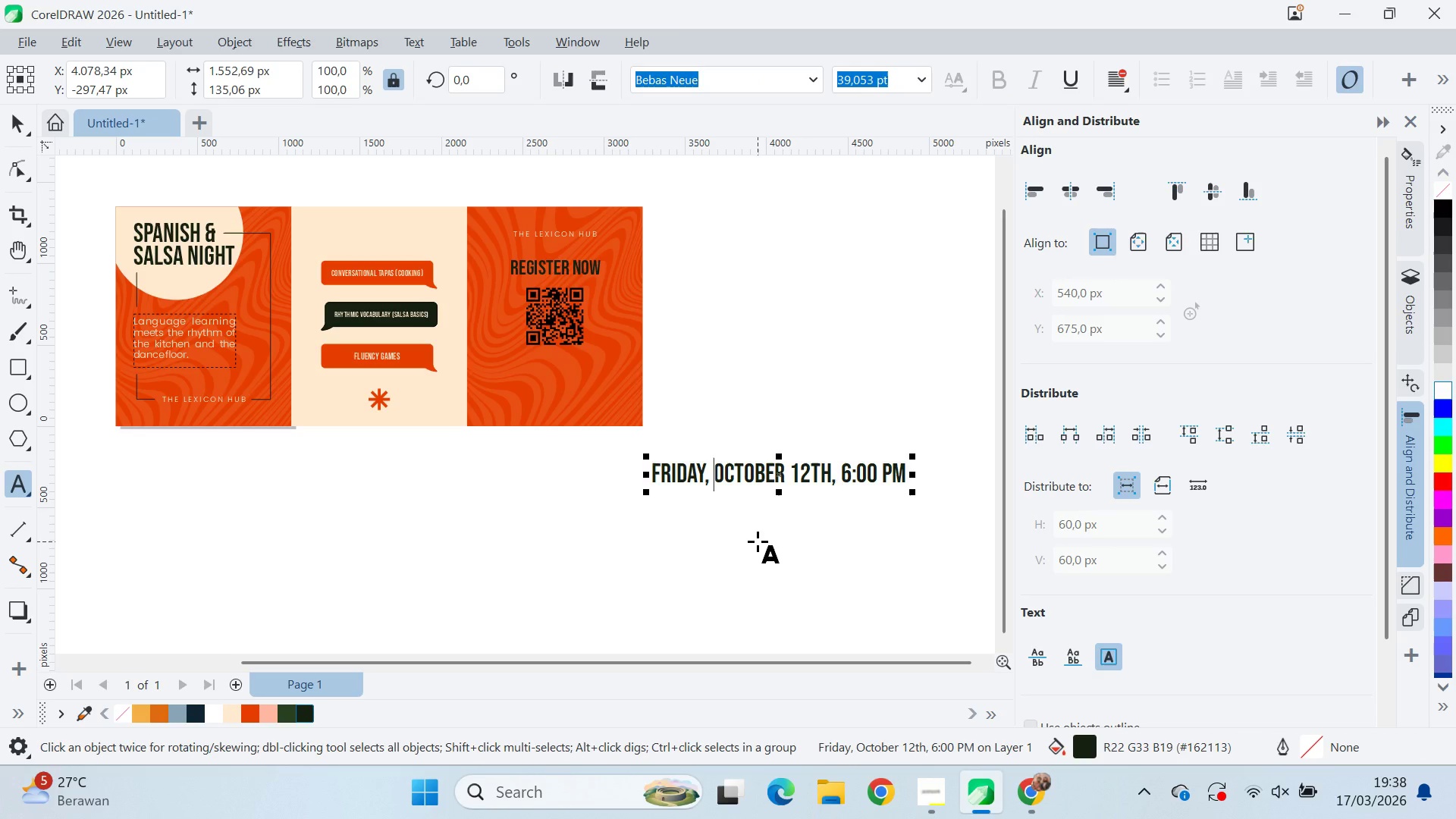 
key(Control+ArrowRight)
 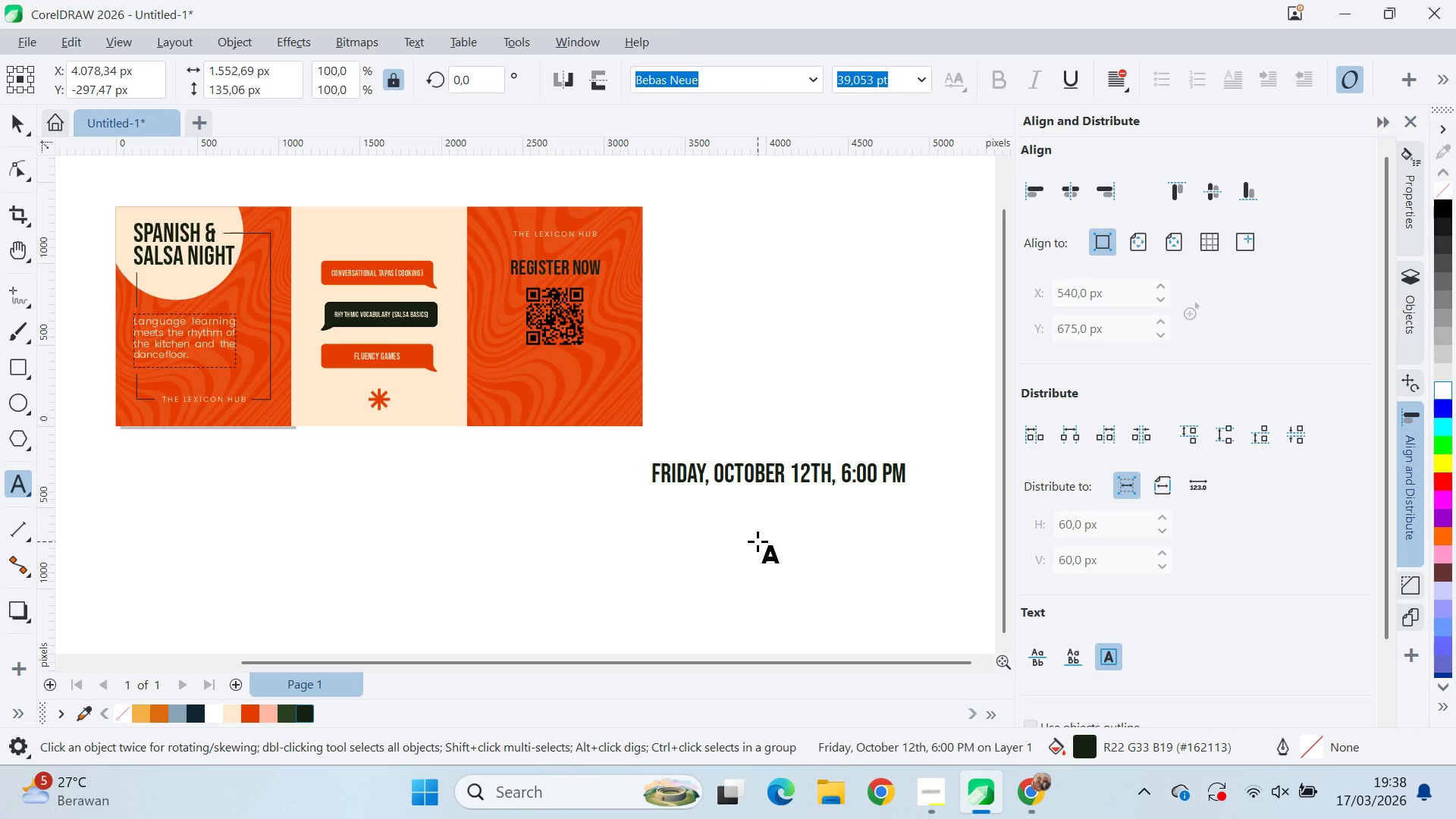 
key(Control+ArrowLeft)
 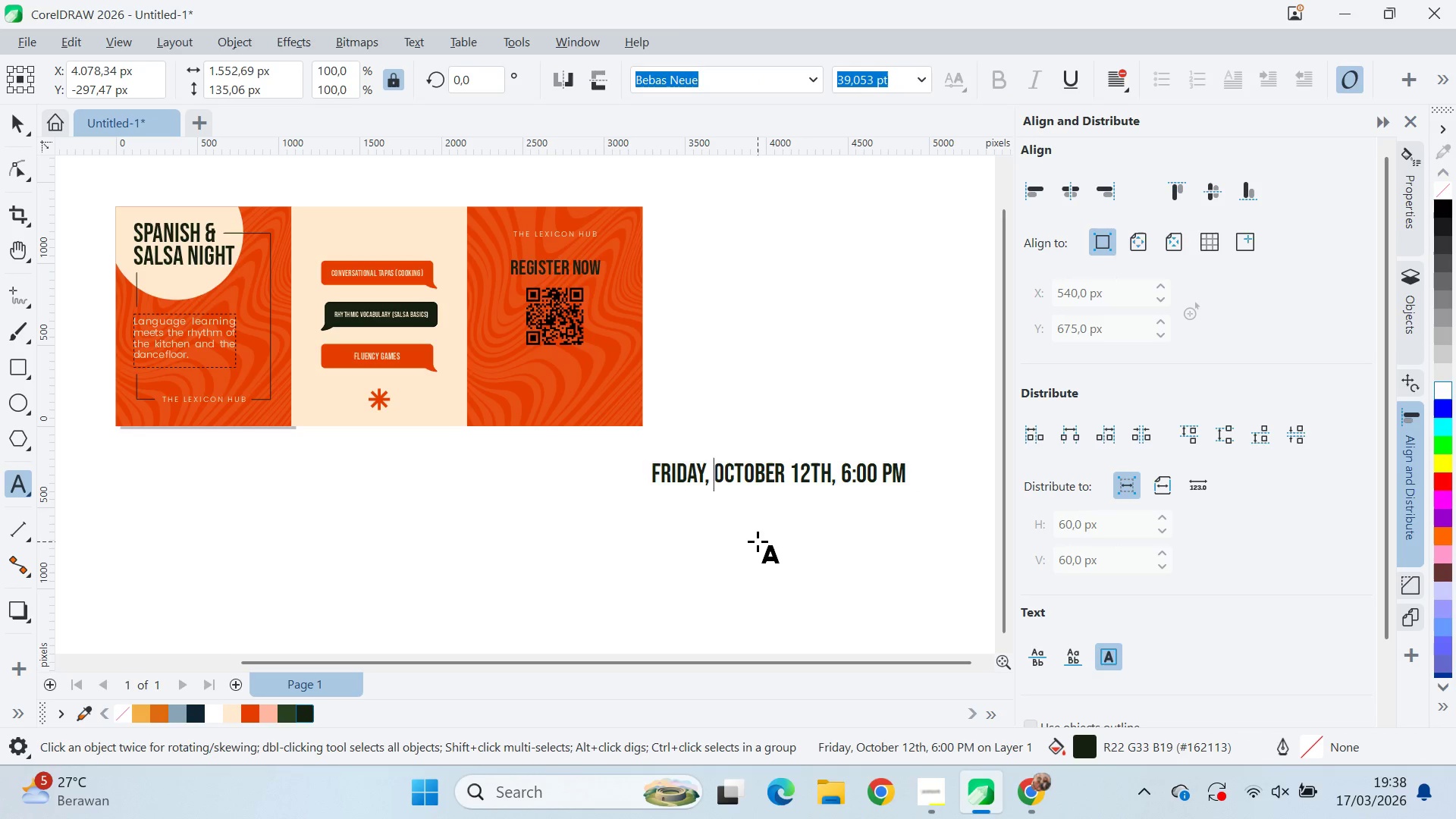 
key(Enter)
 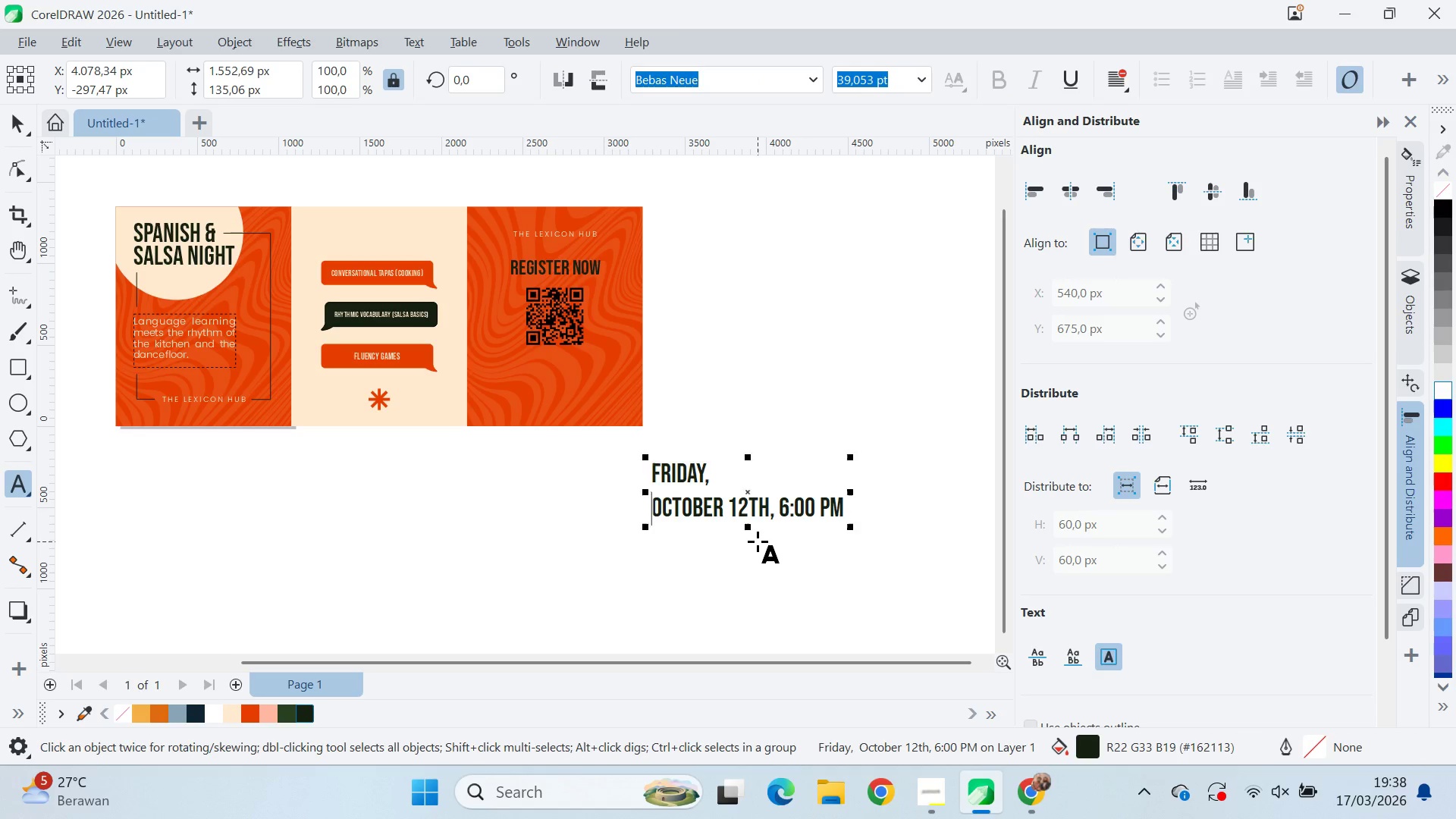 
key(ArrowUp)
 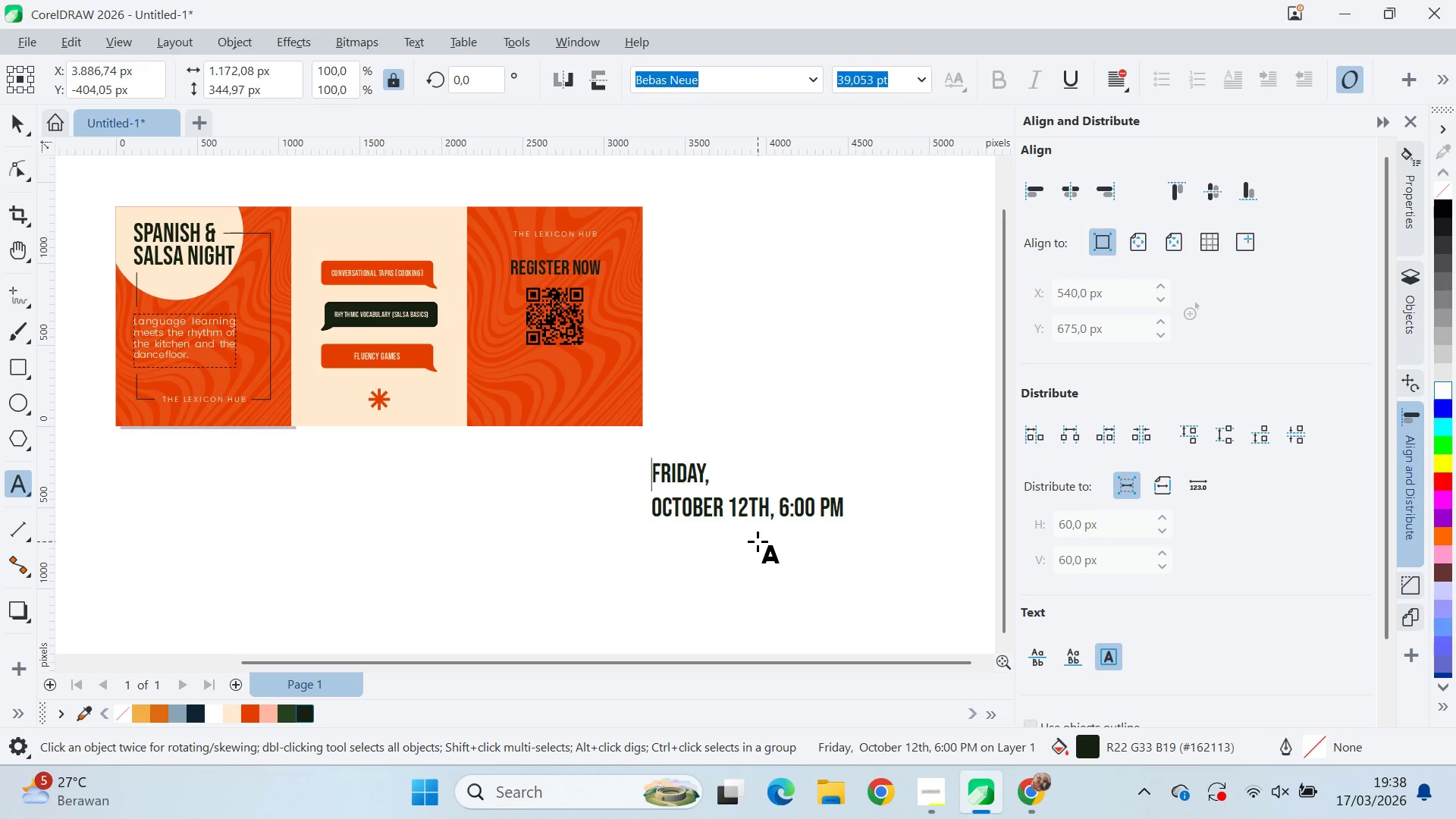 
key(Control+ArrowRight)
 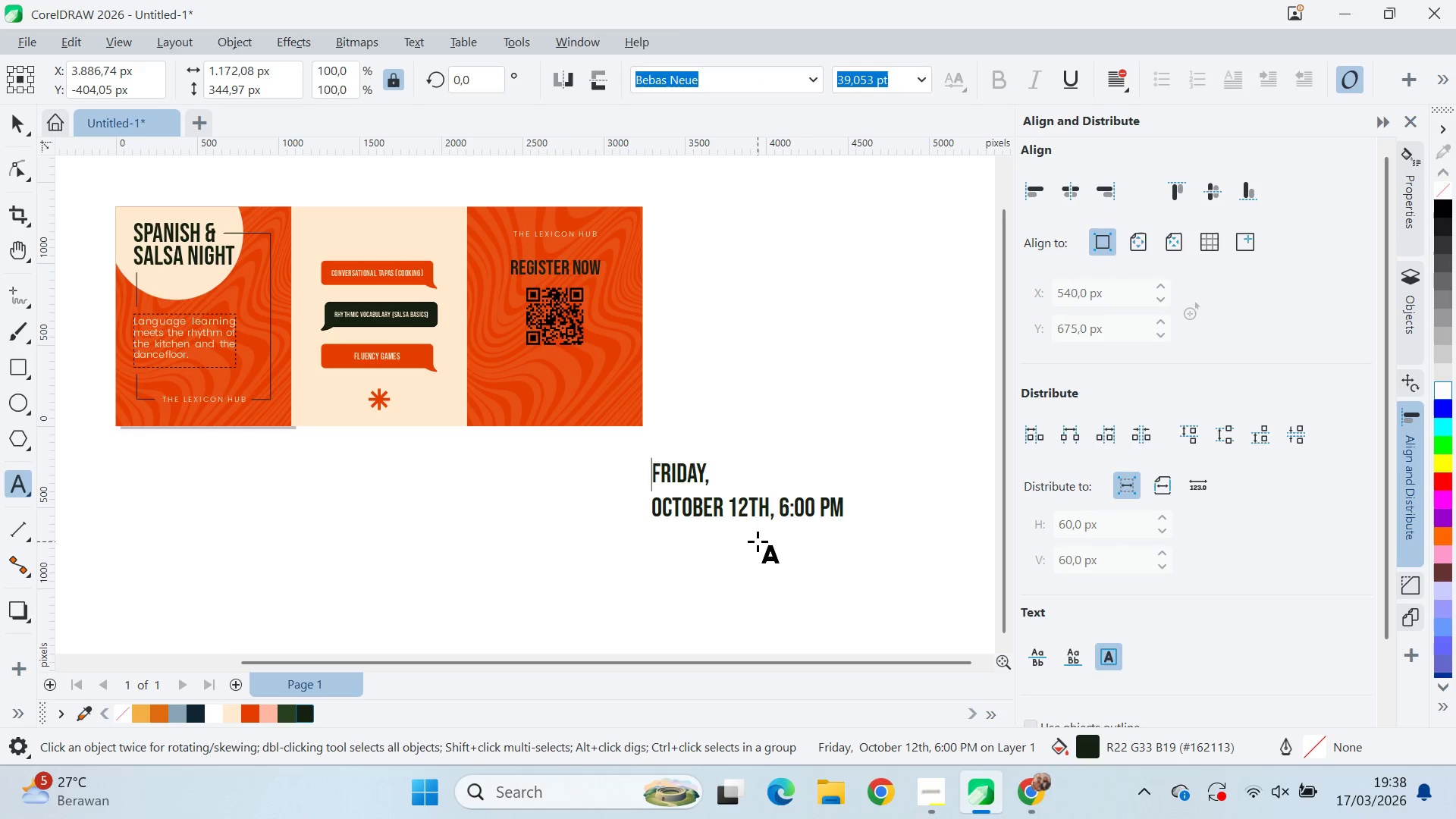 
key(Control+ArrowRight)
 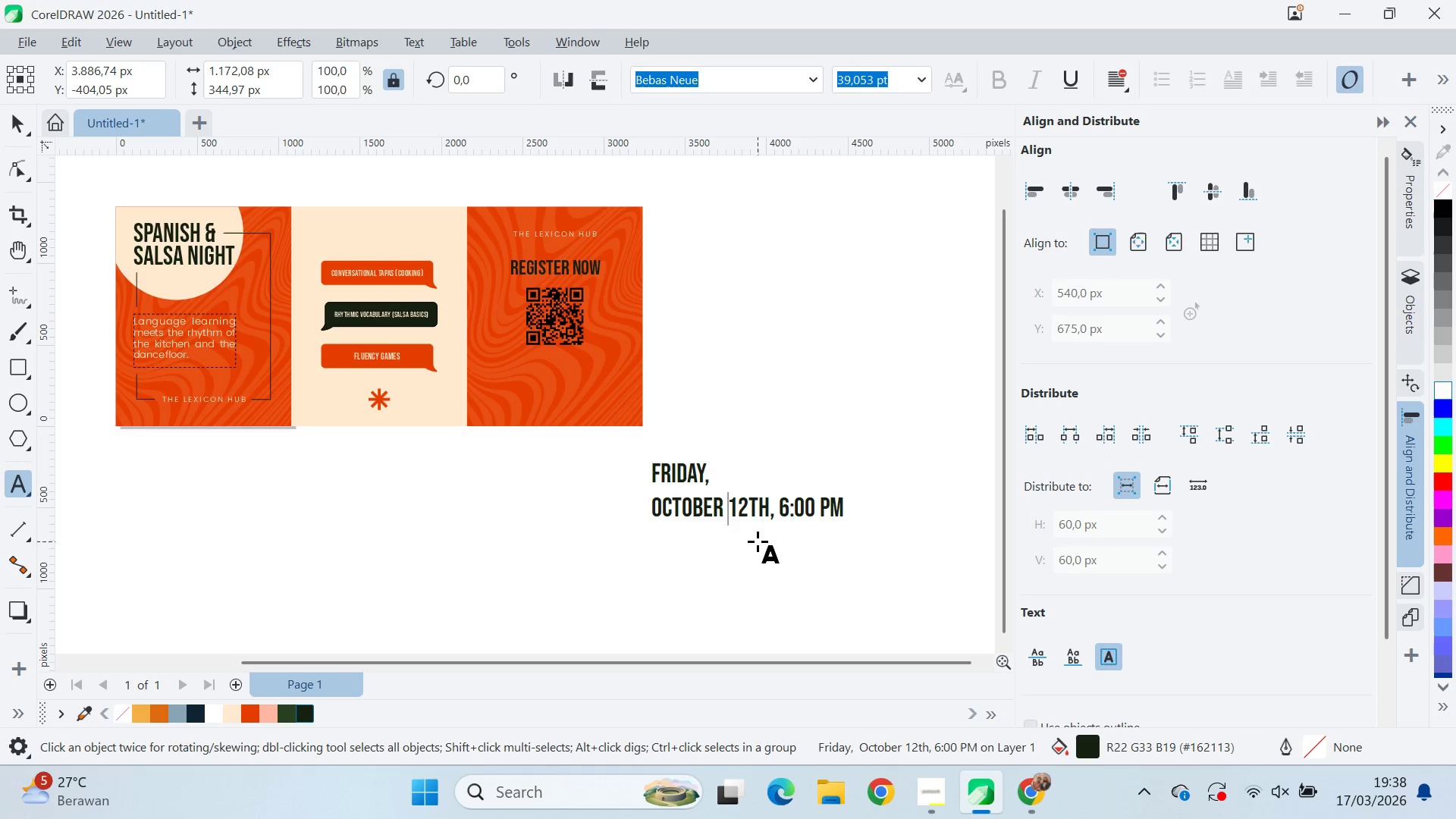 
key(Control+ArrowUp)
 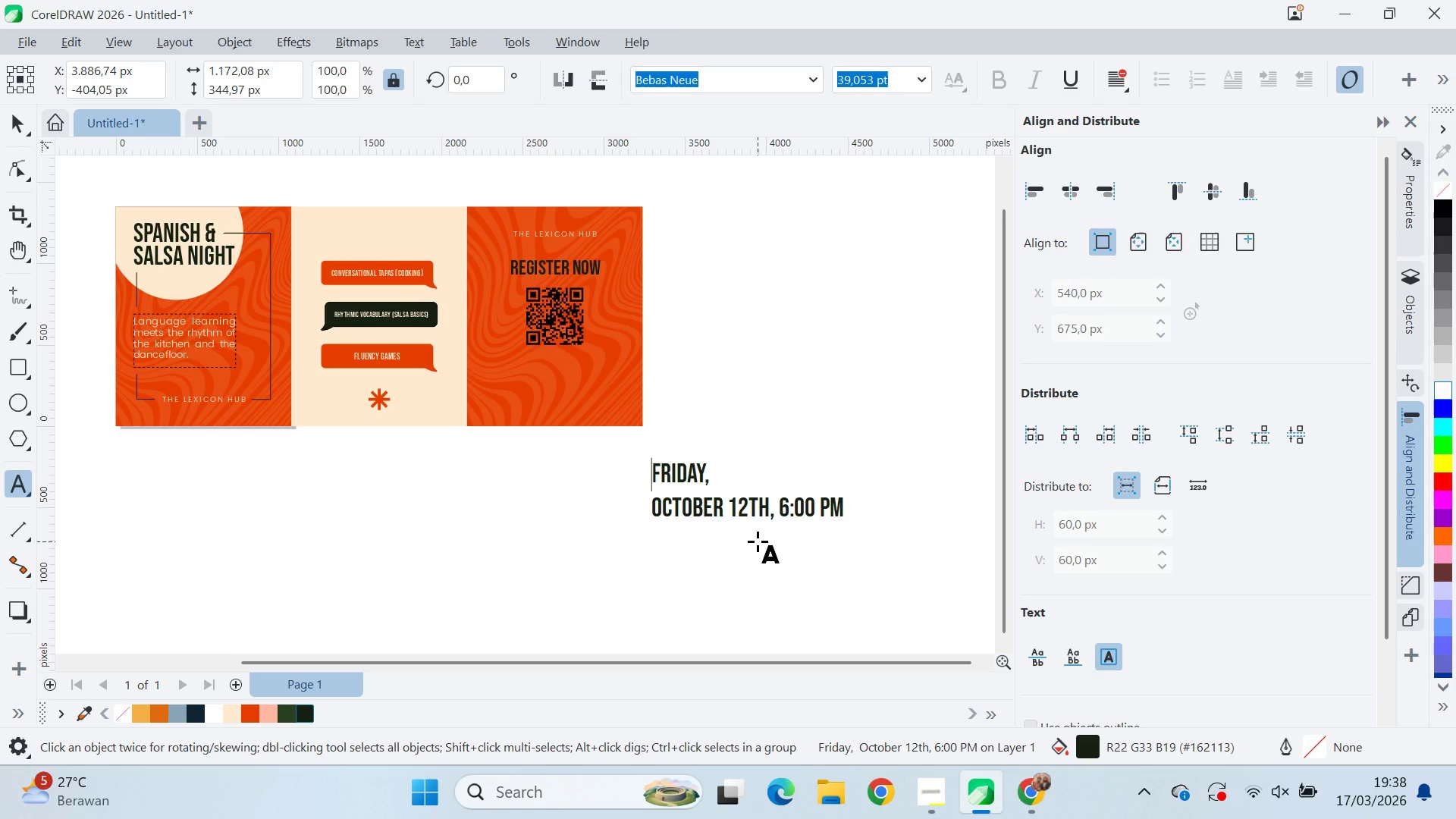 
key(Control+ArrowRight)
 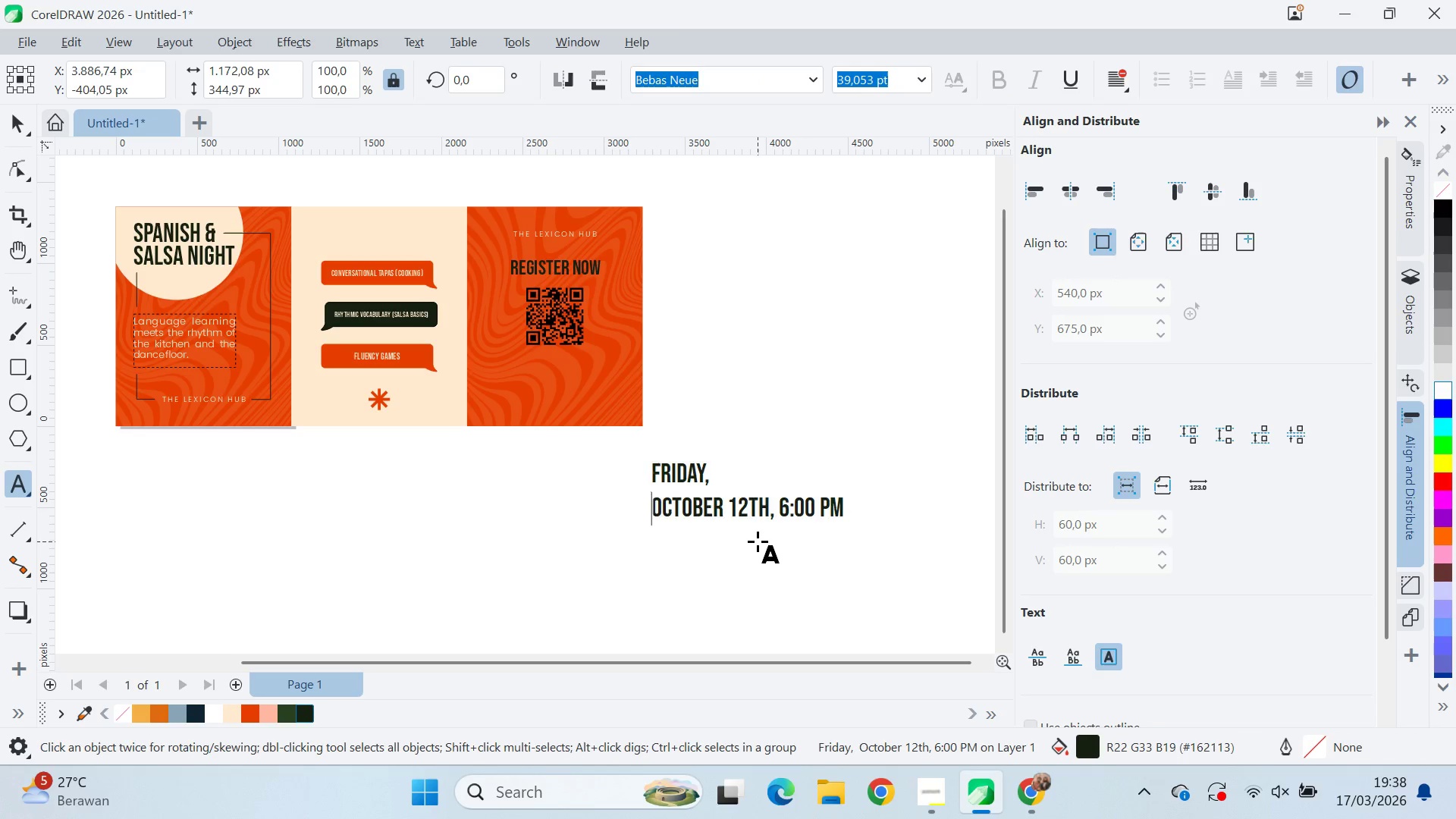 
key(Control+Z)
 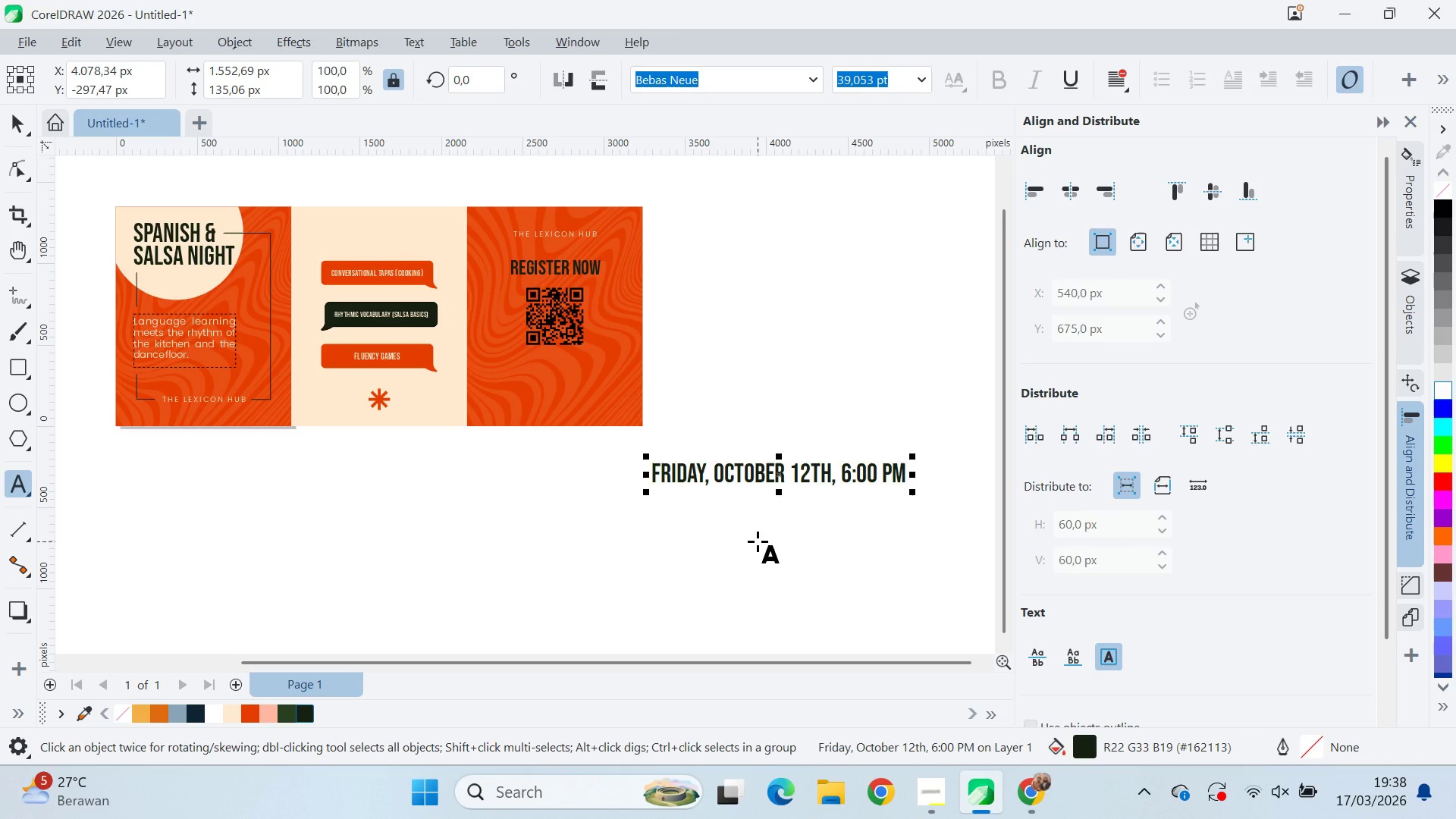 
key(Control+ArrowRight)
 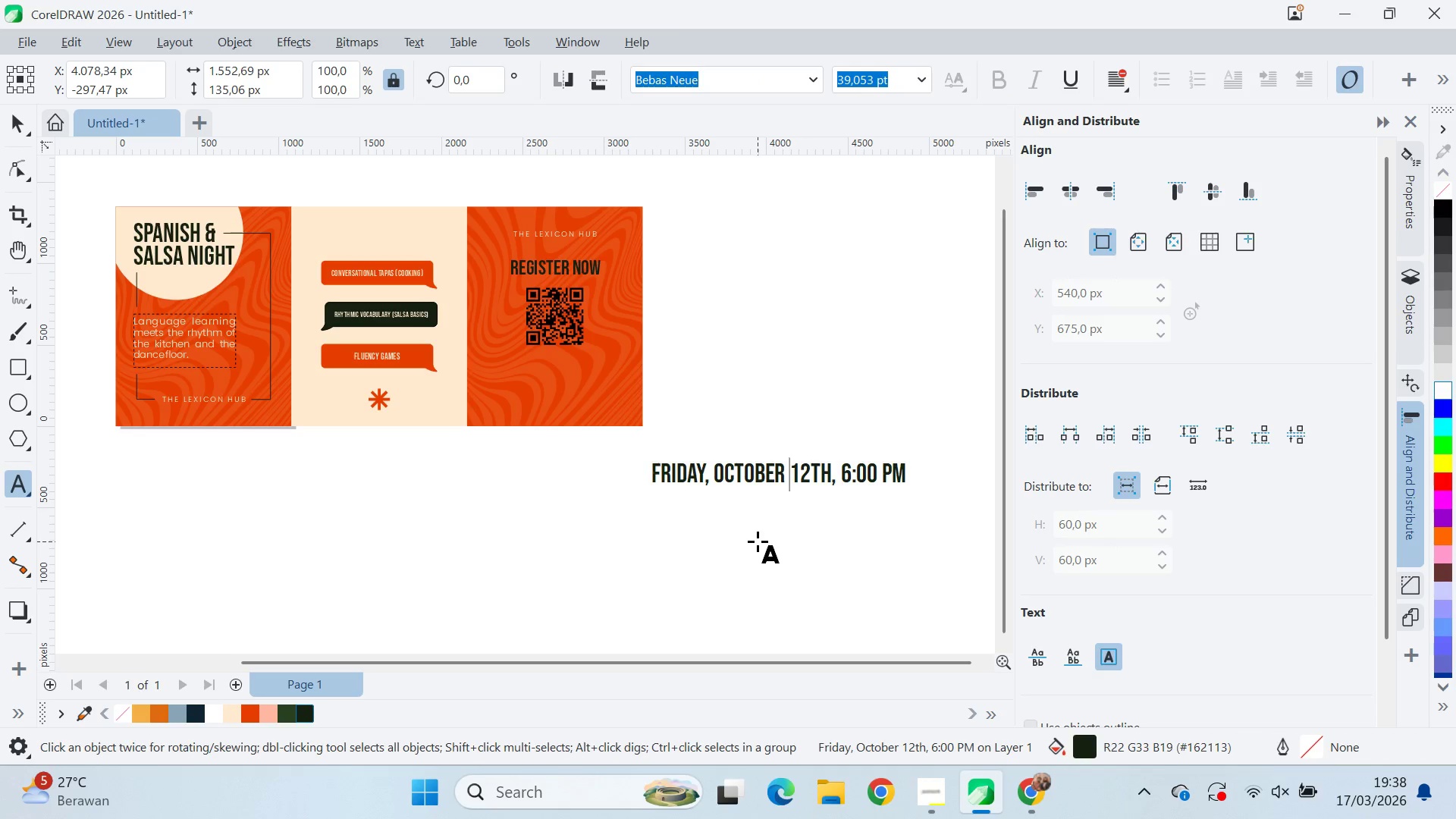 
key(Control+ArrowRight)
 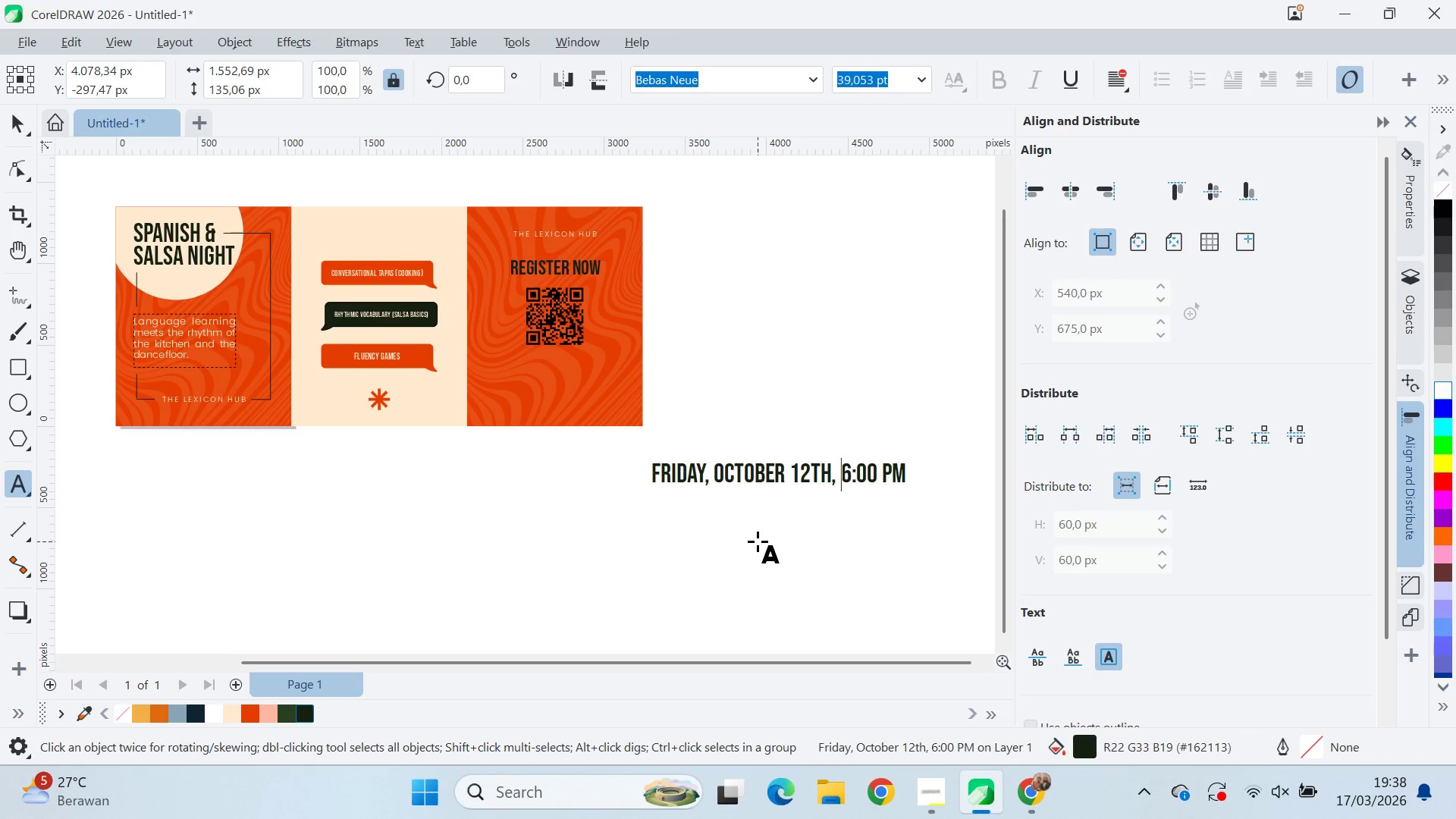 
key(Control+ArrowRight)
 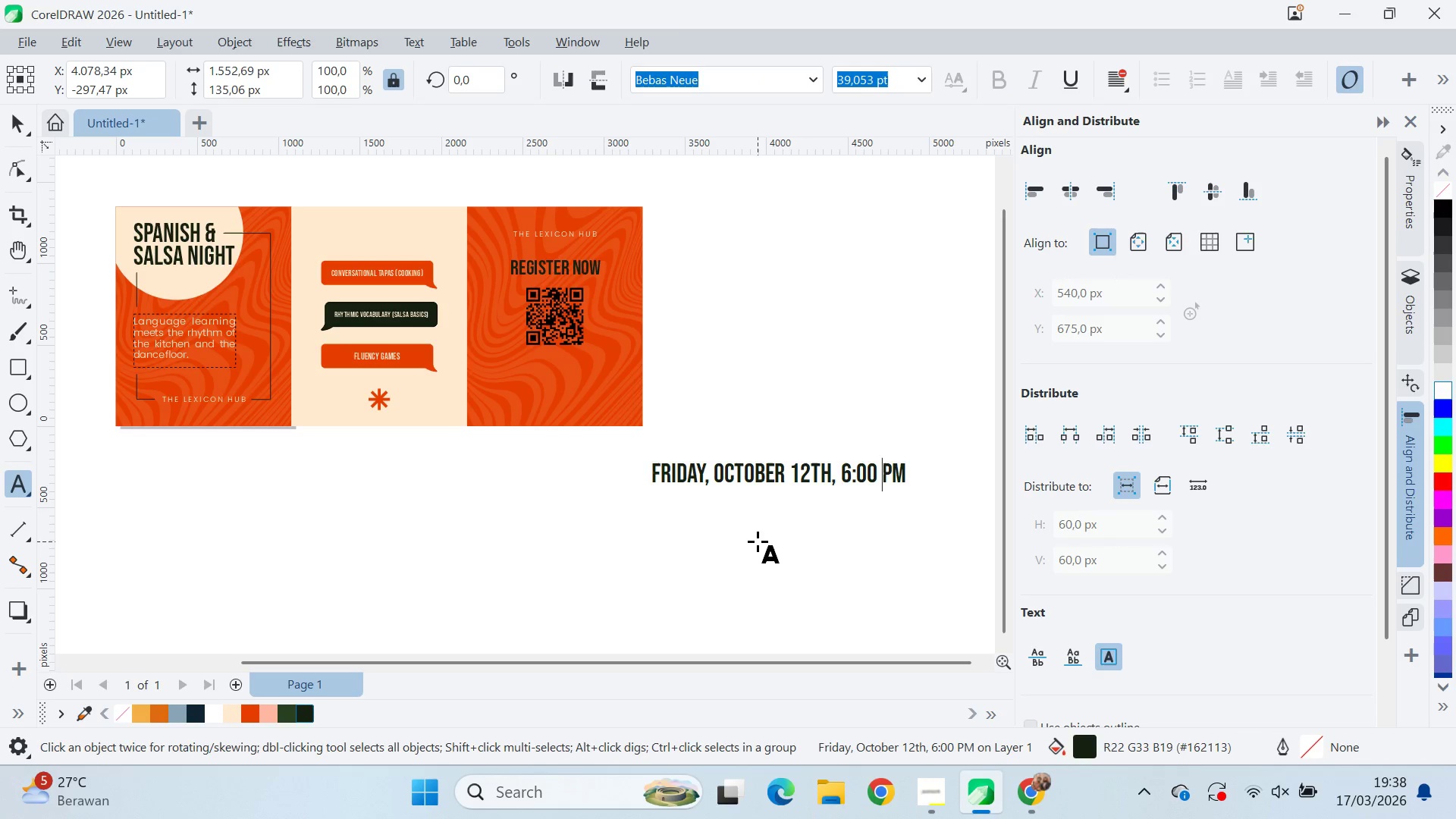 
key(Control+ArrowLeft)
 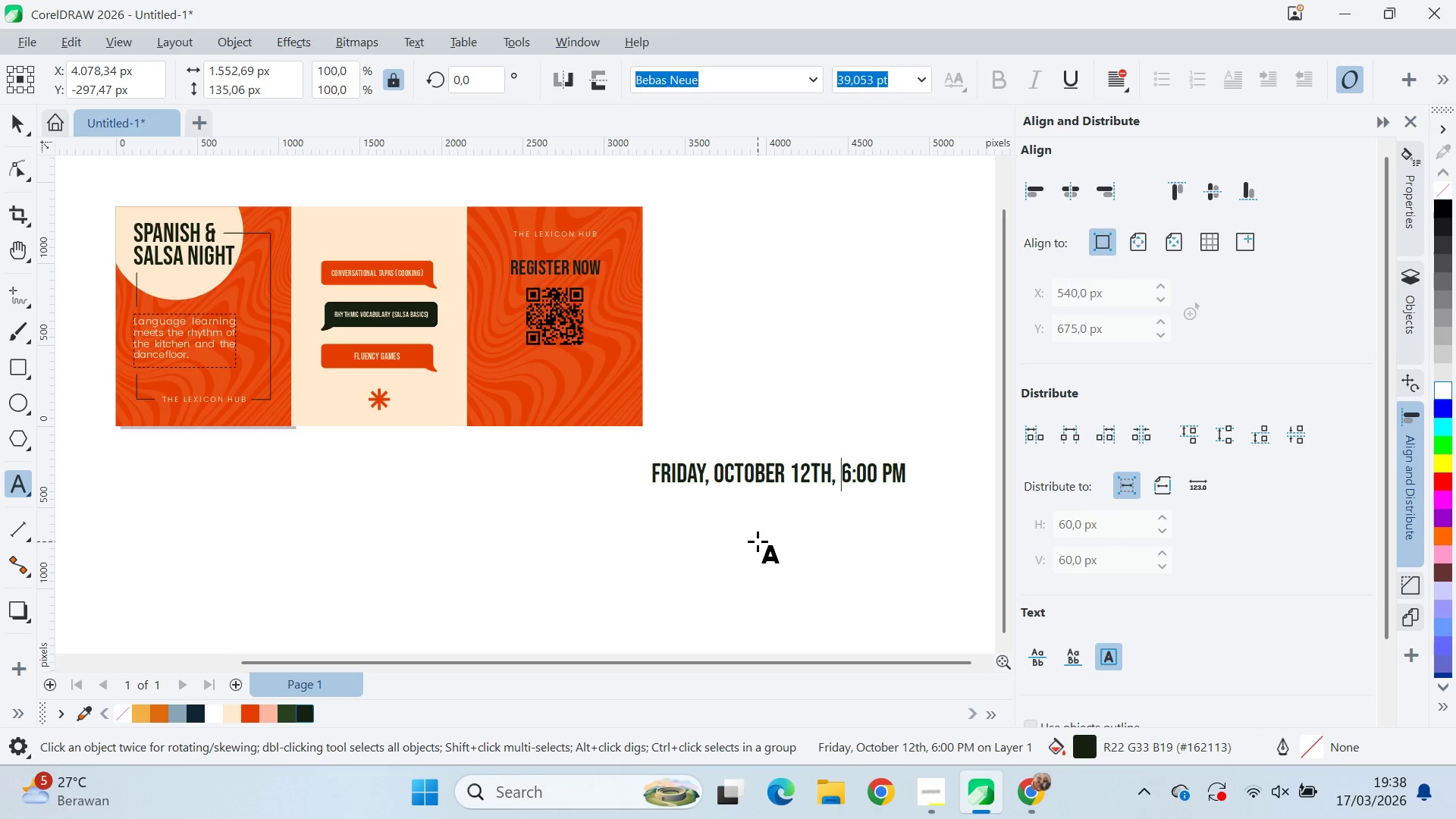 
key(Control+ArrowLeft)
 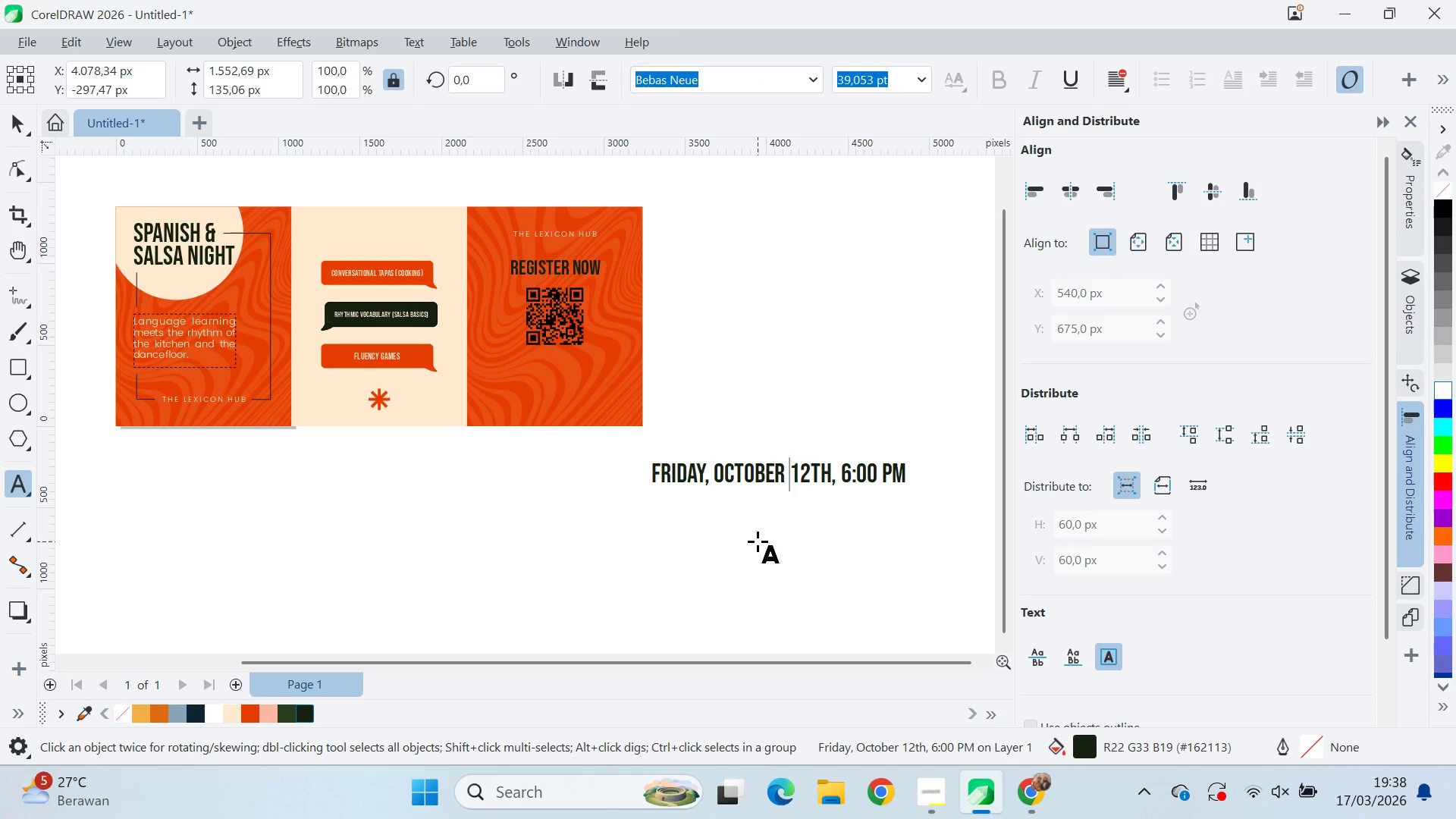 
key(Control+ArrowLeft)
 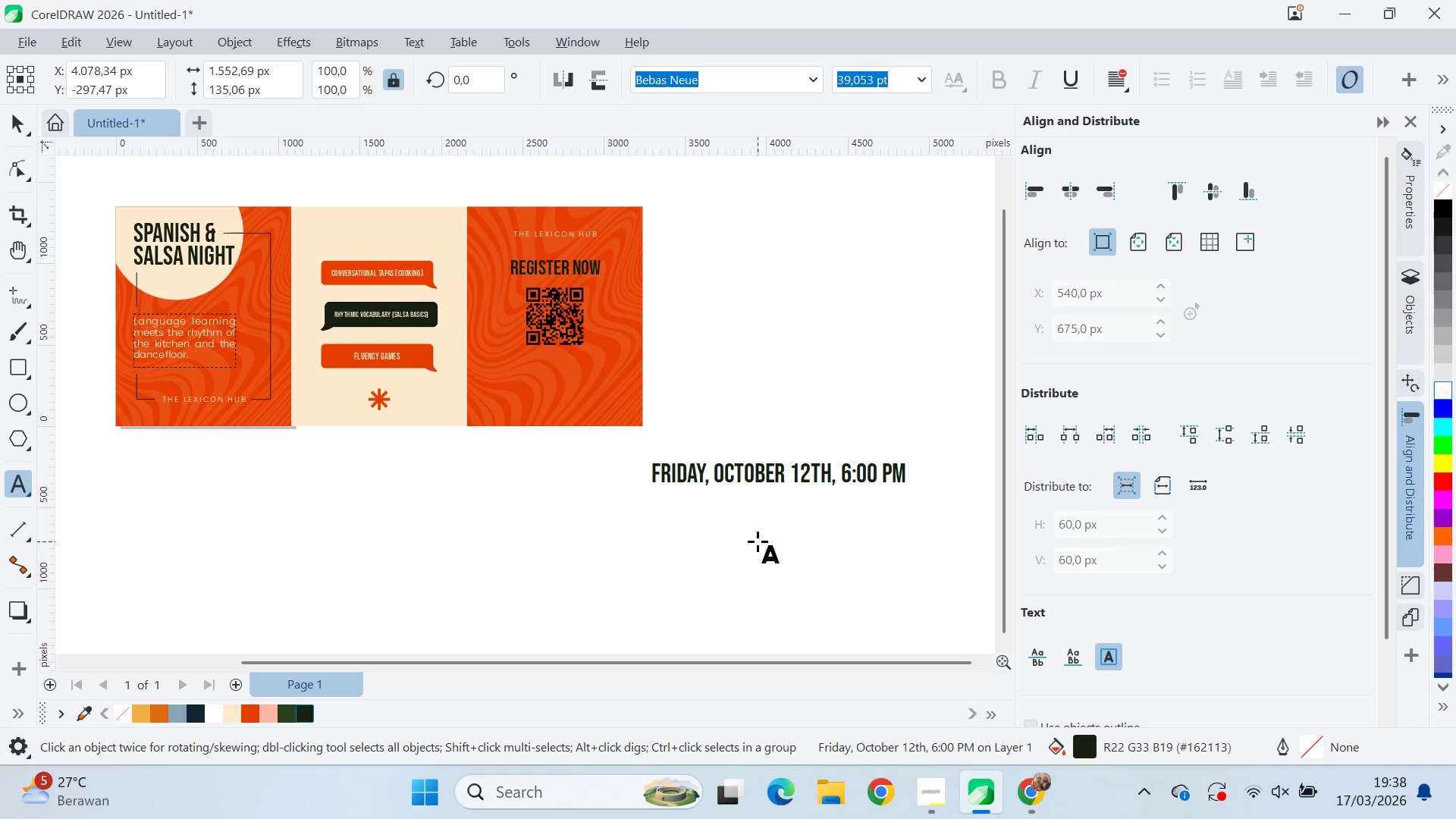 
key(Control+ArrowLeft)
 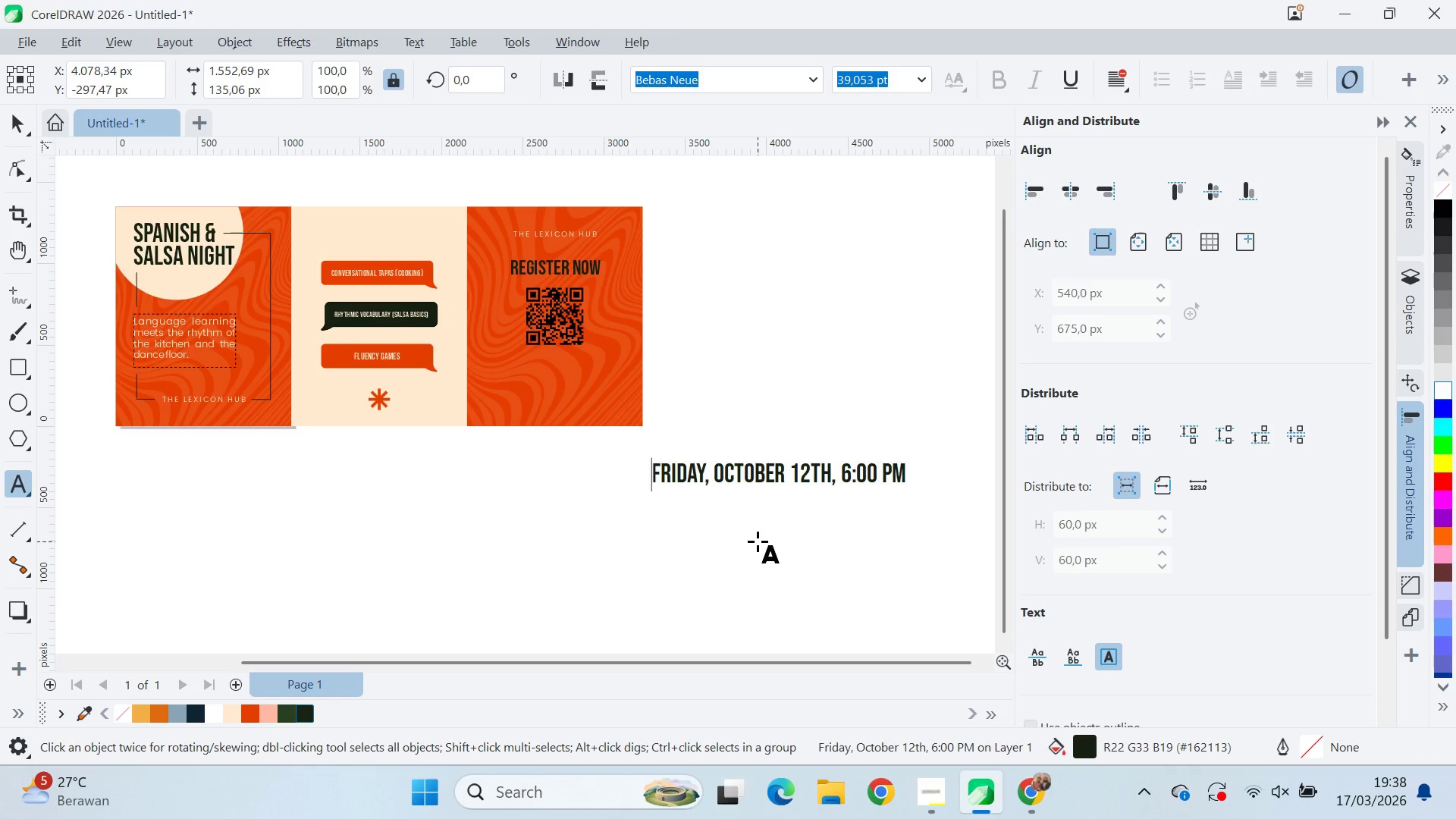 
key(Control+ArrowRight)
 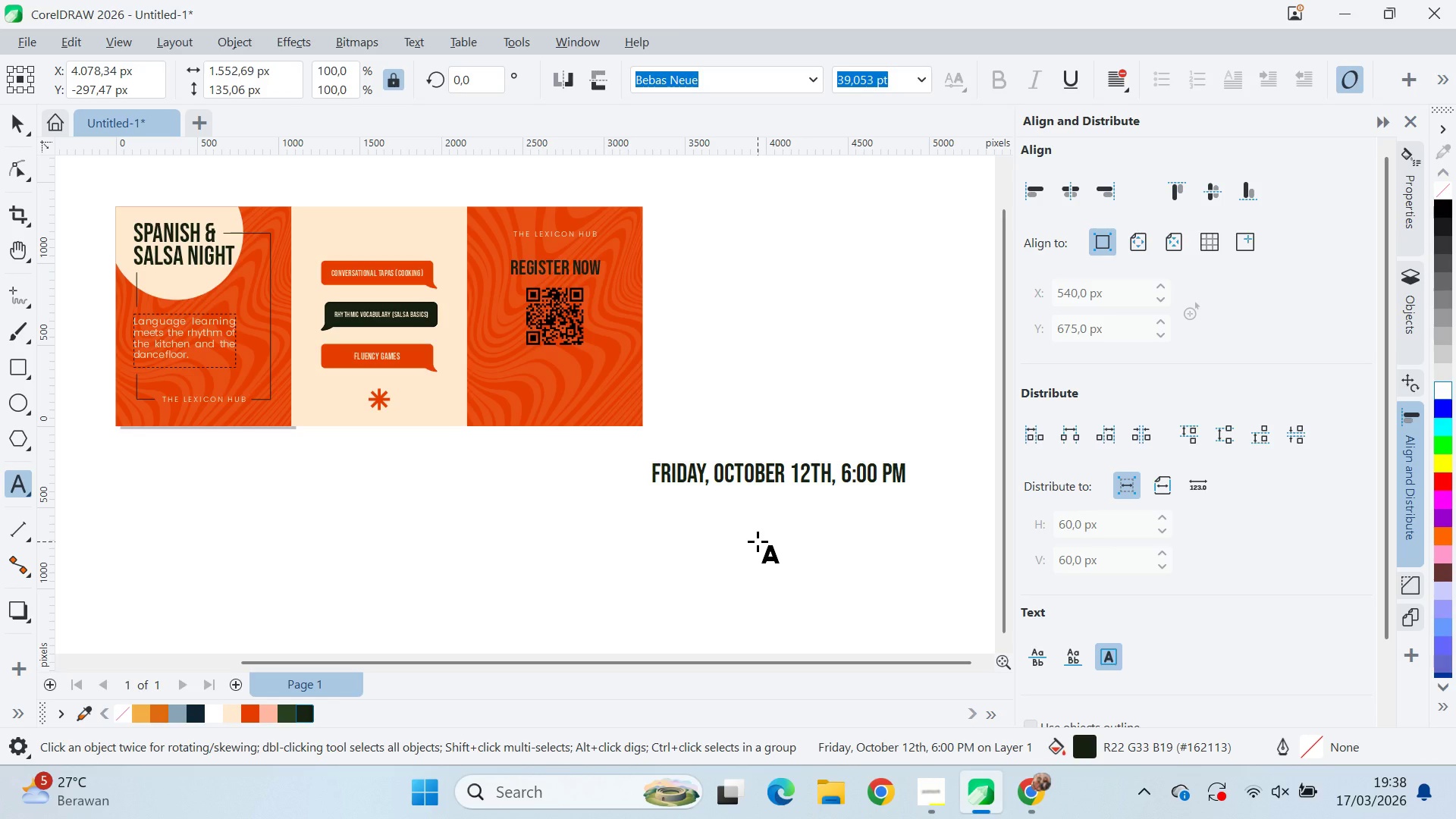 
key(Enter)
 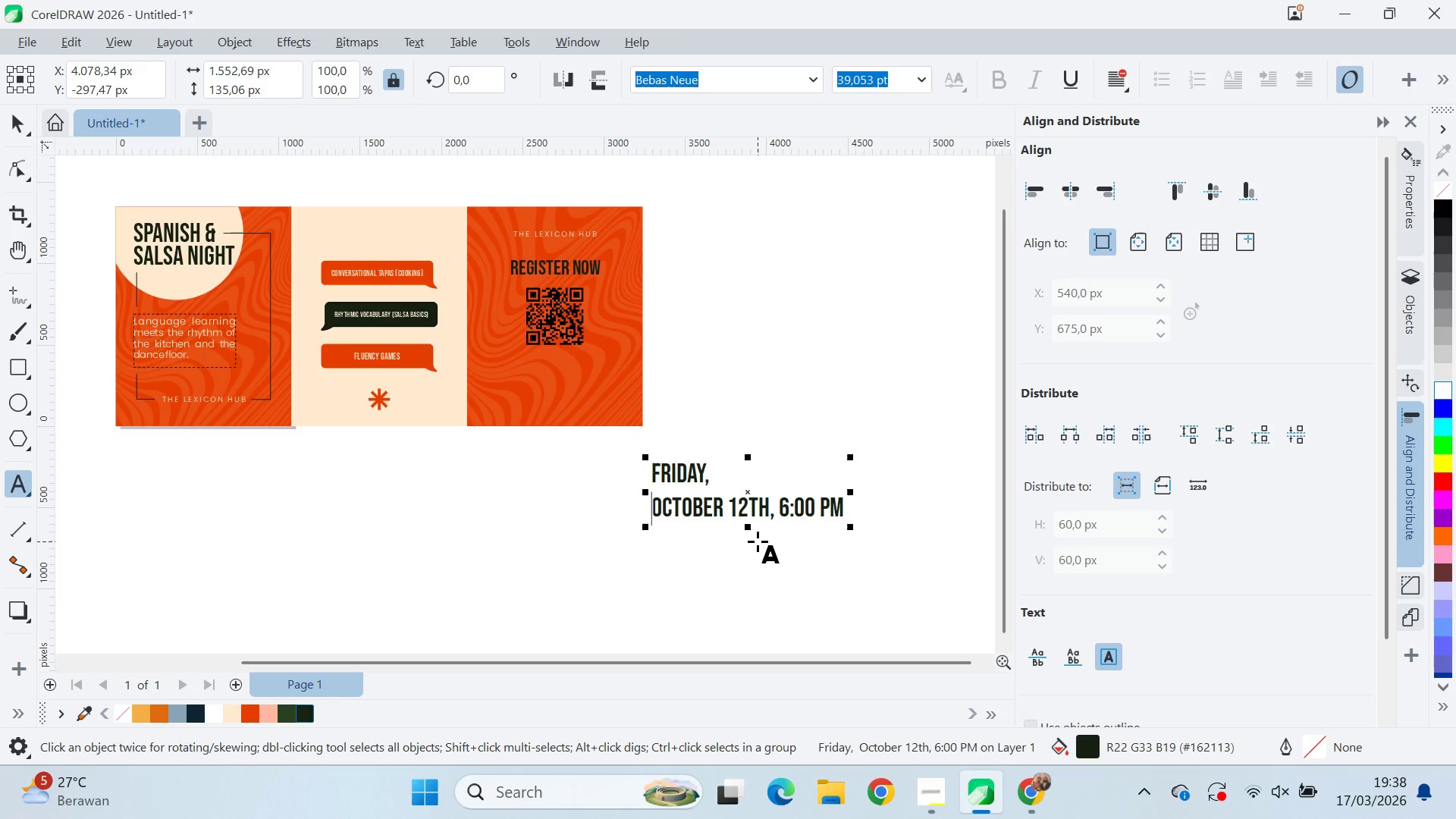 
key(ArrowUp)
 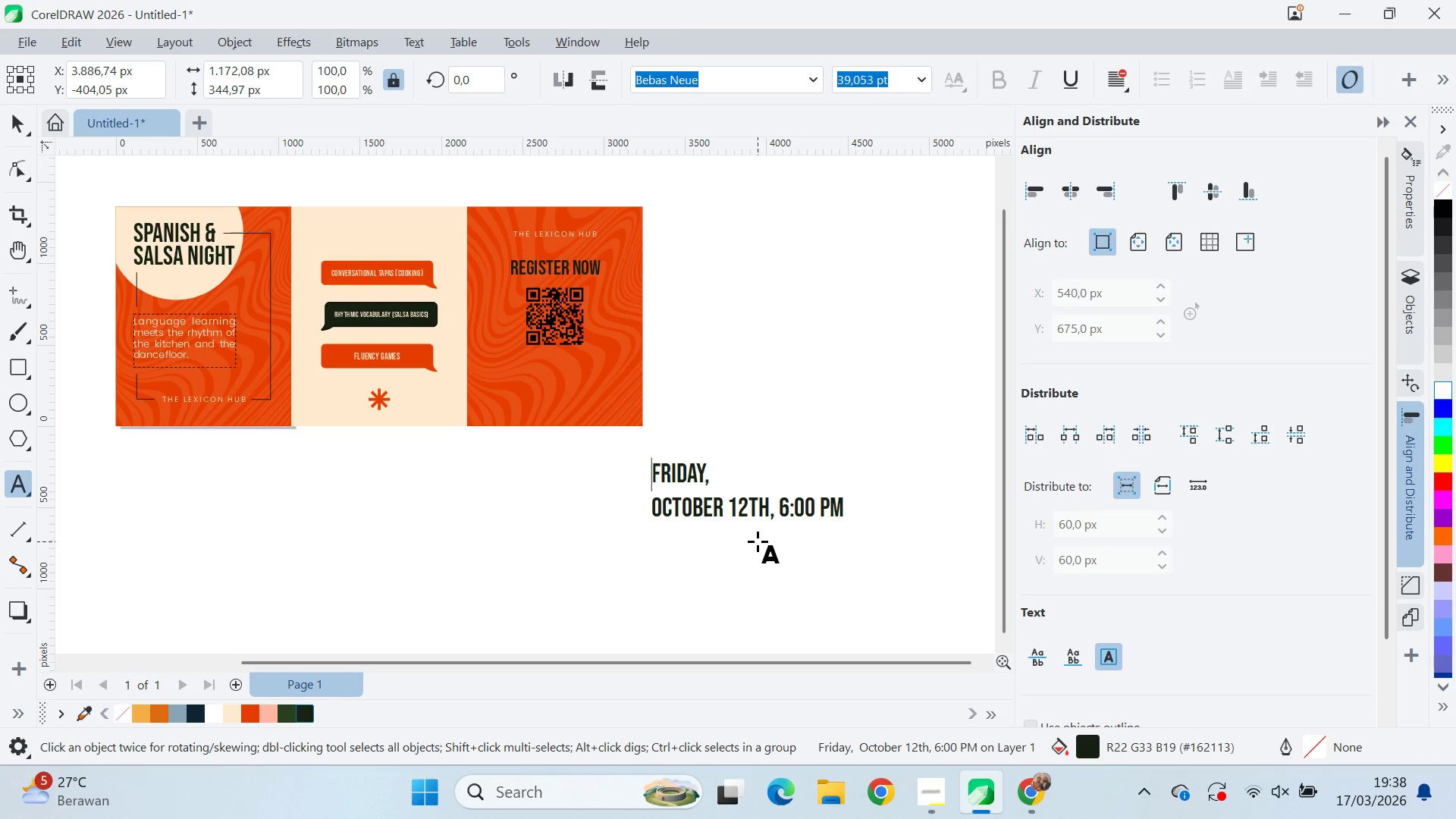 
key(ArrowRight)
 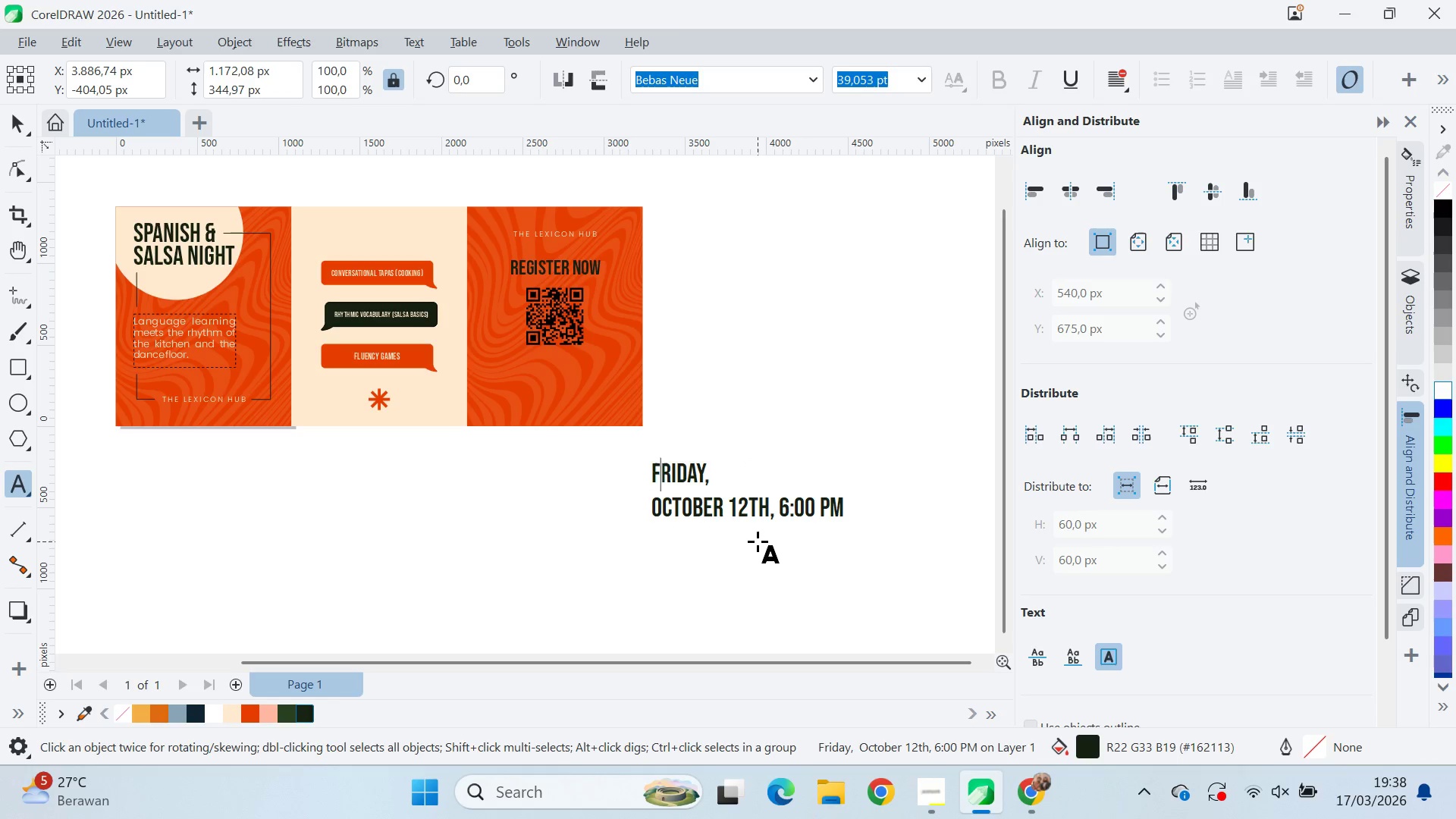 
key(Control+ArrowRight)
 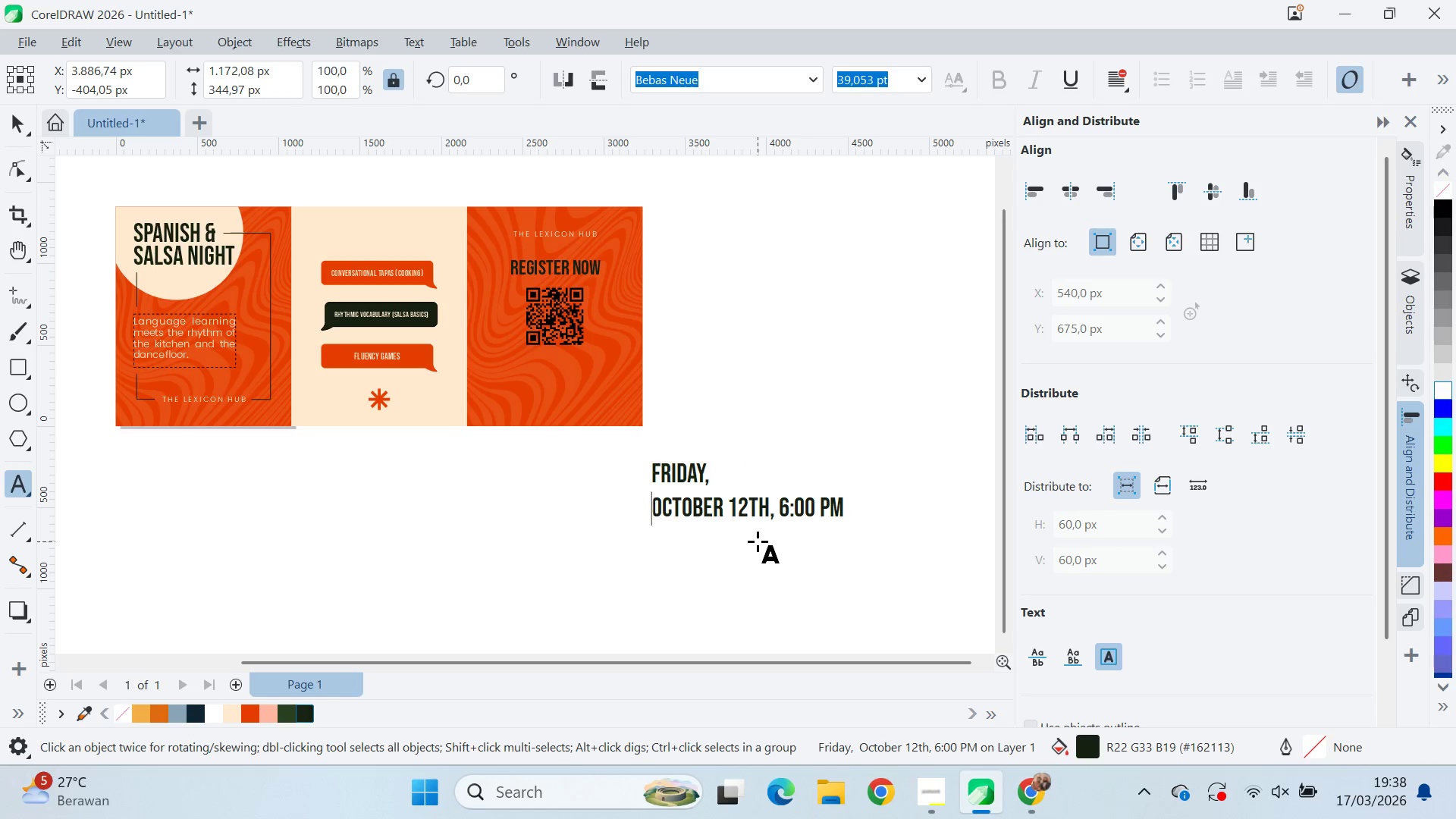 
key(Control+ArrowRight)
 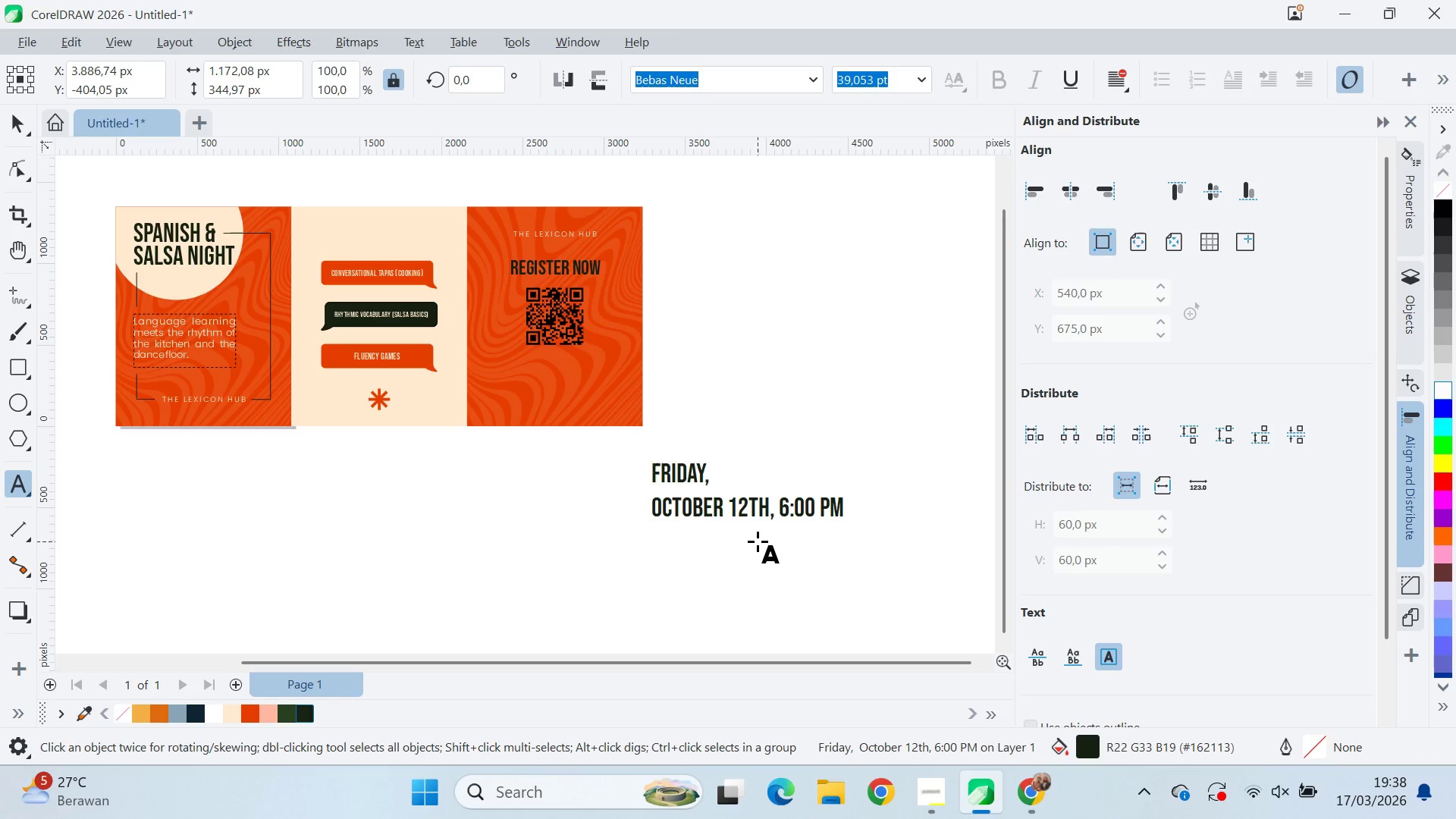 
key(Control+ArrowUp)
 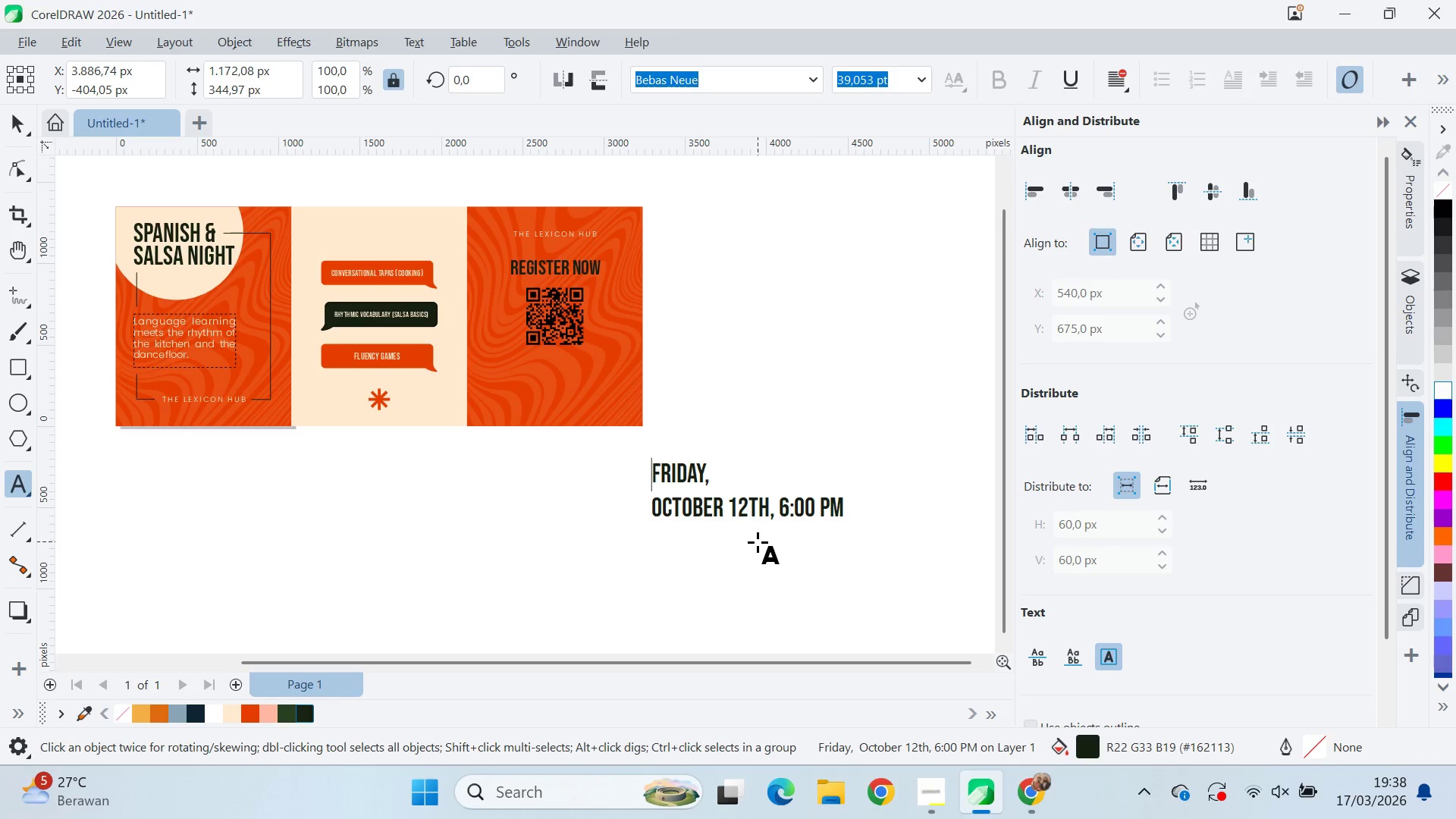 
key(Q)
 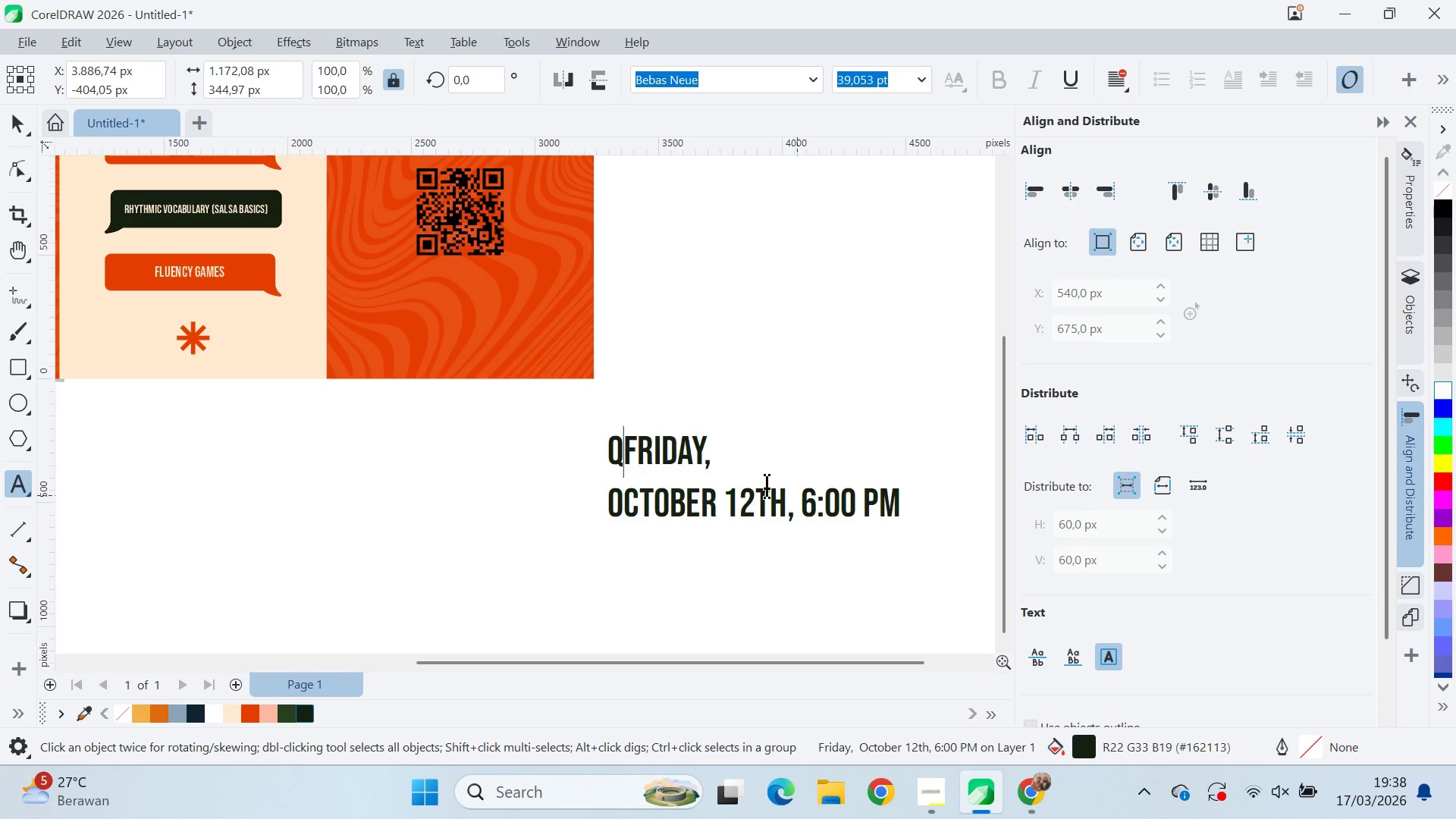 
left_click_drag(start_coordinate=[761, 482], to_coordinate=[622, 507])
 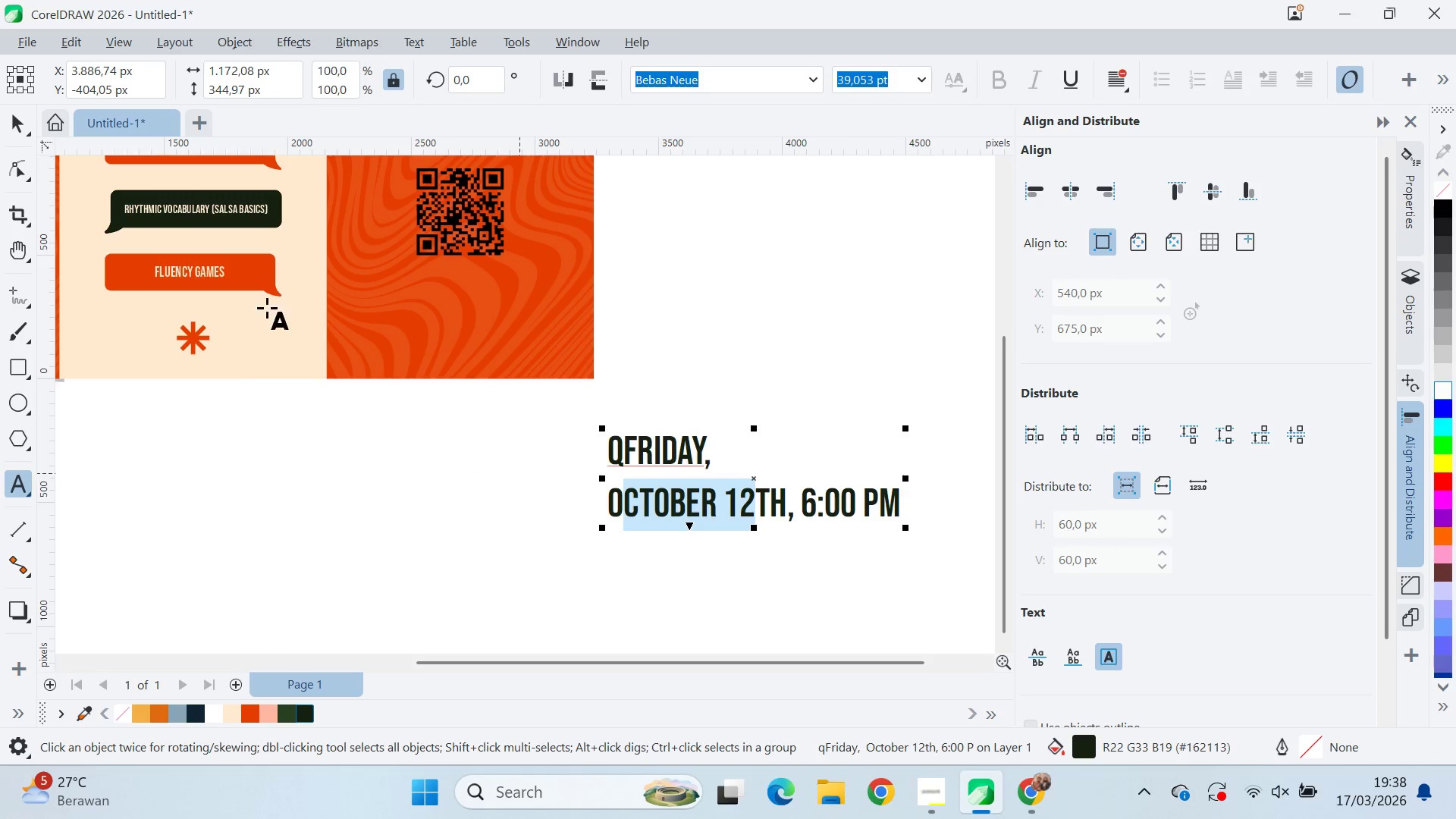 
scroll: coordinate [722, 509], scroll_direction: up, amount: 3.0
 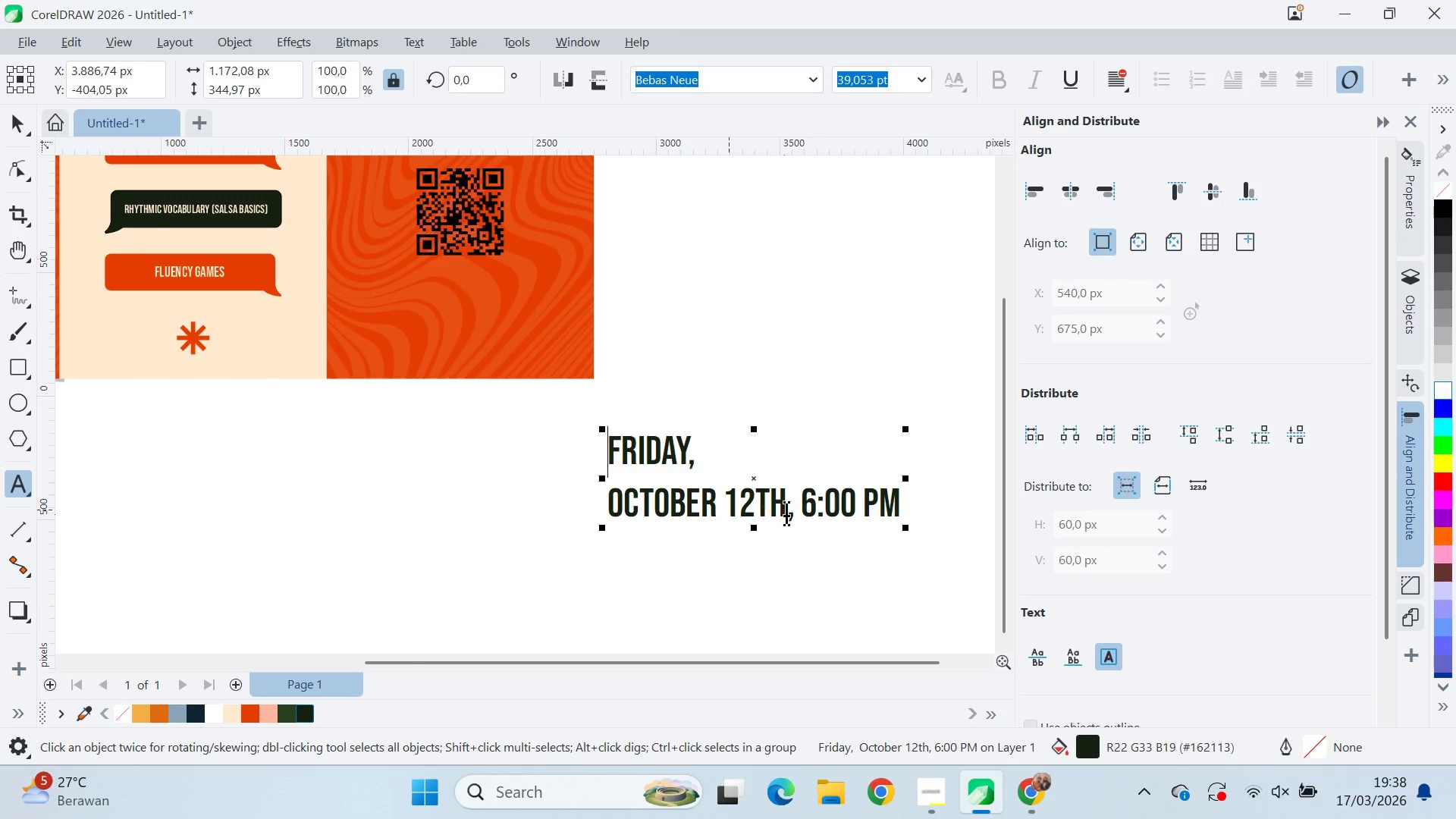 
key(Control+ControlLeft)
 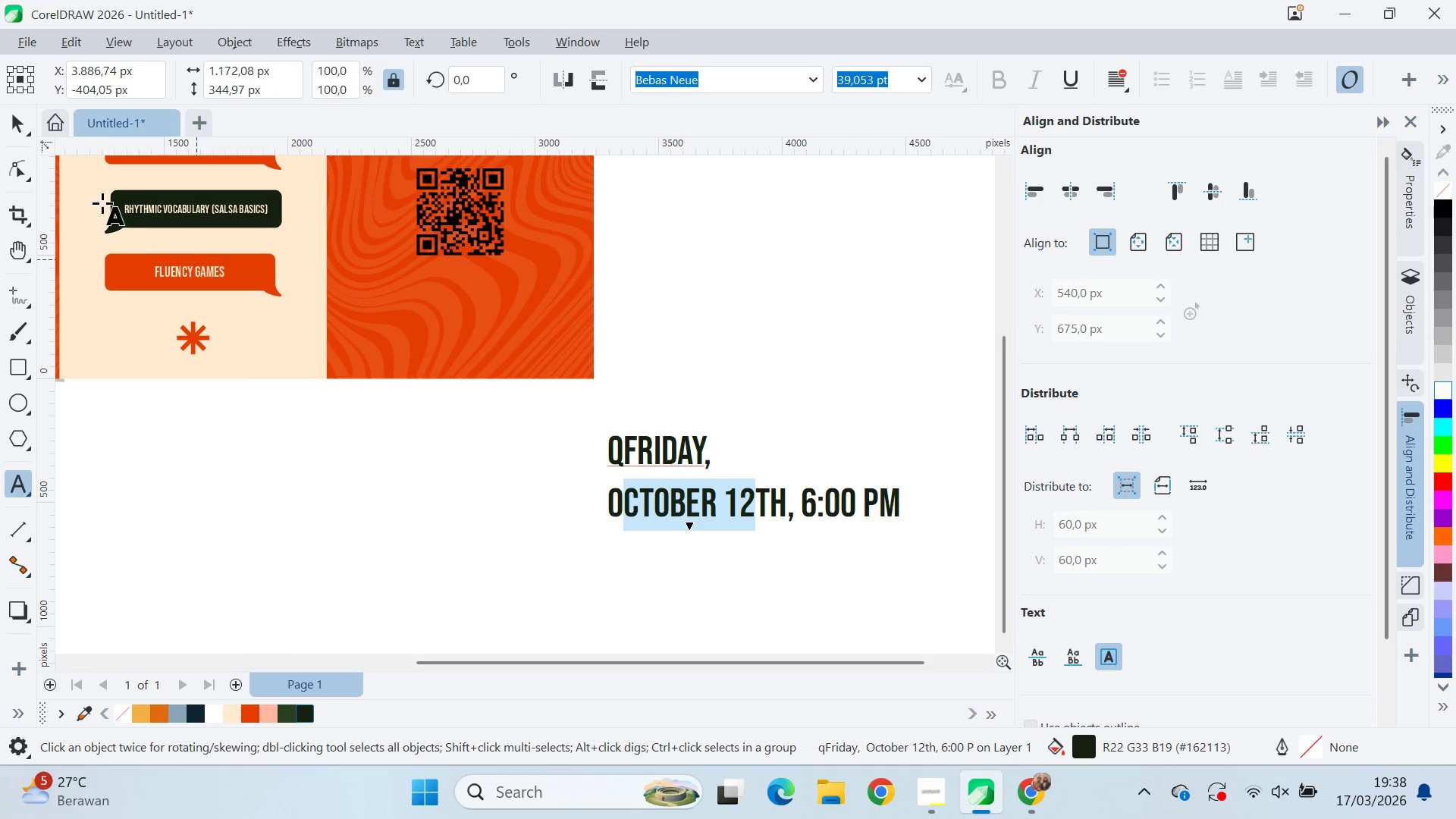 
key(Control+Z)
 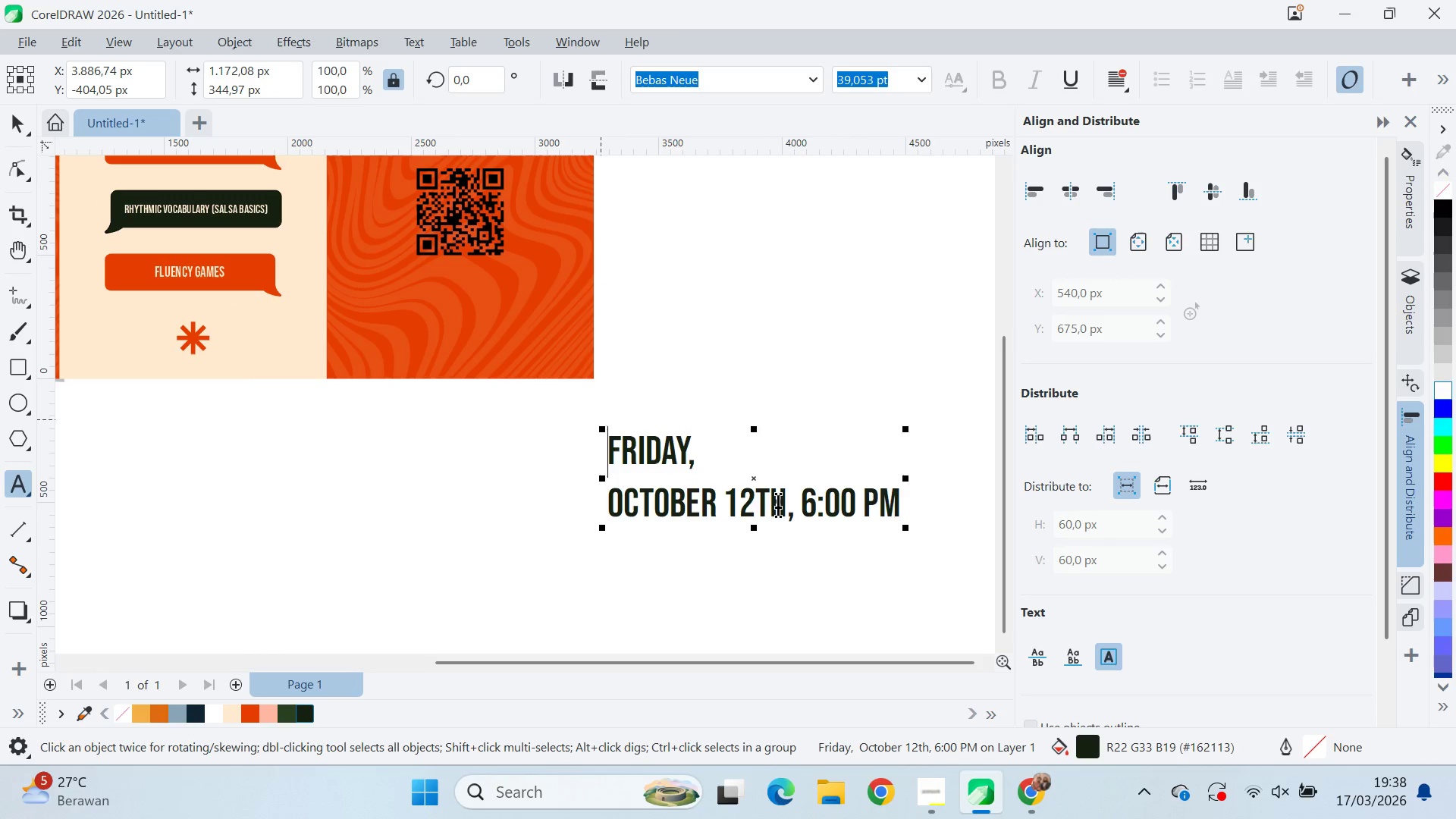 
left_click([802, 507])
 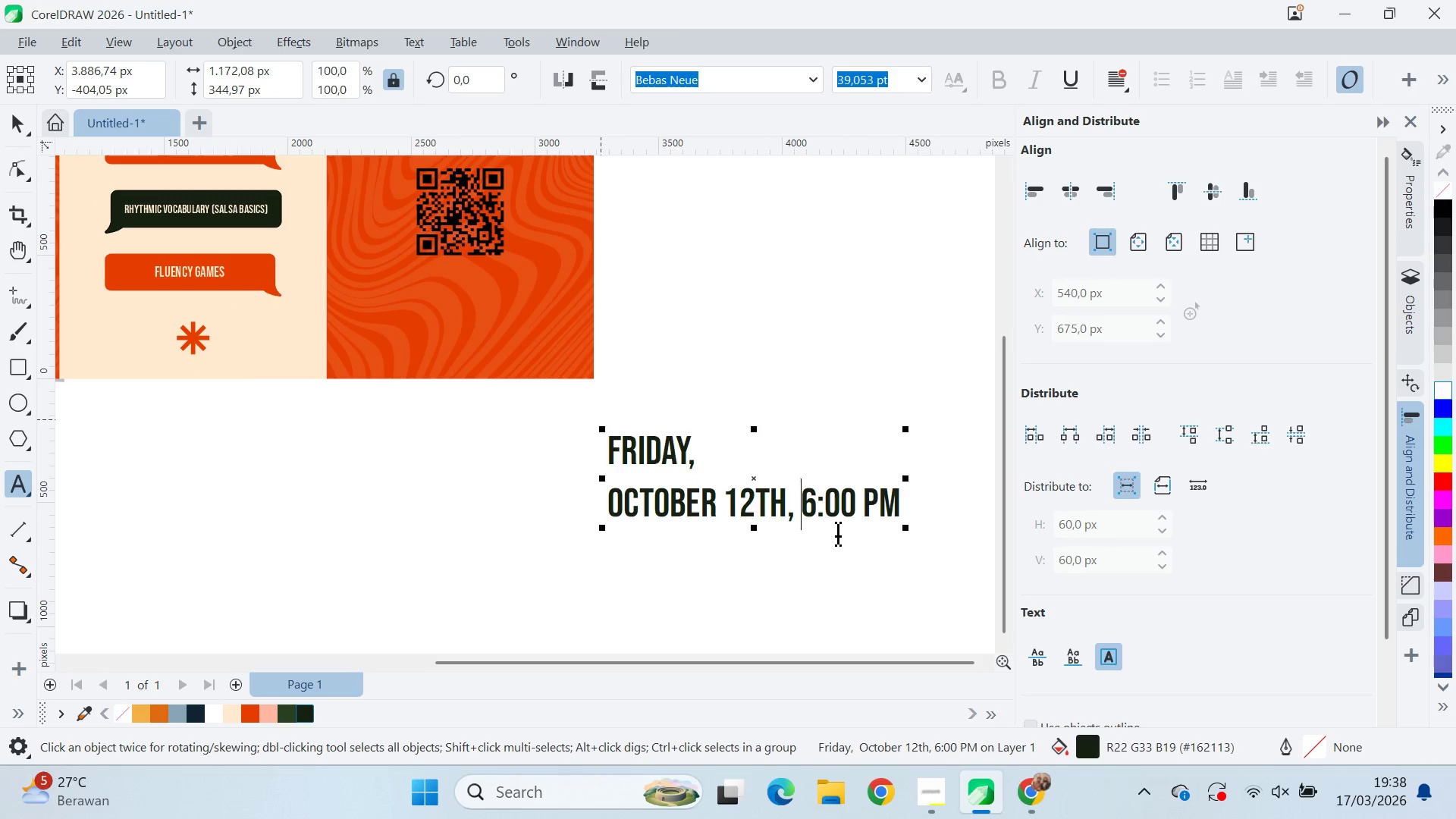 
key(Backspace)
 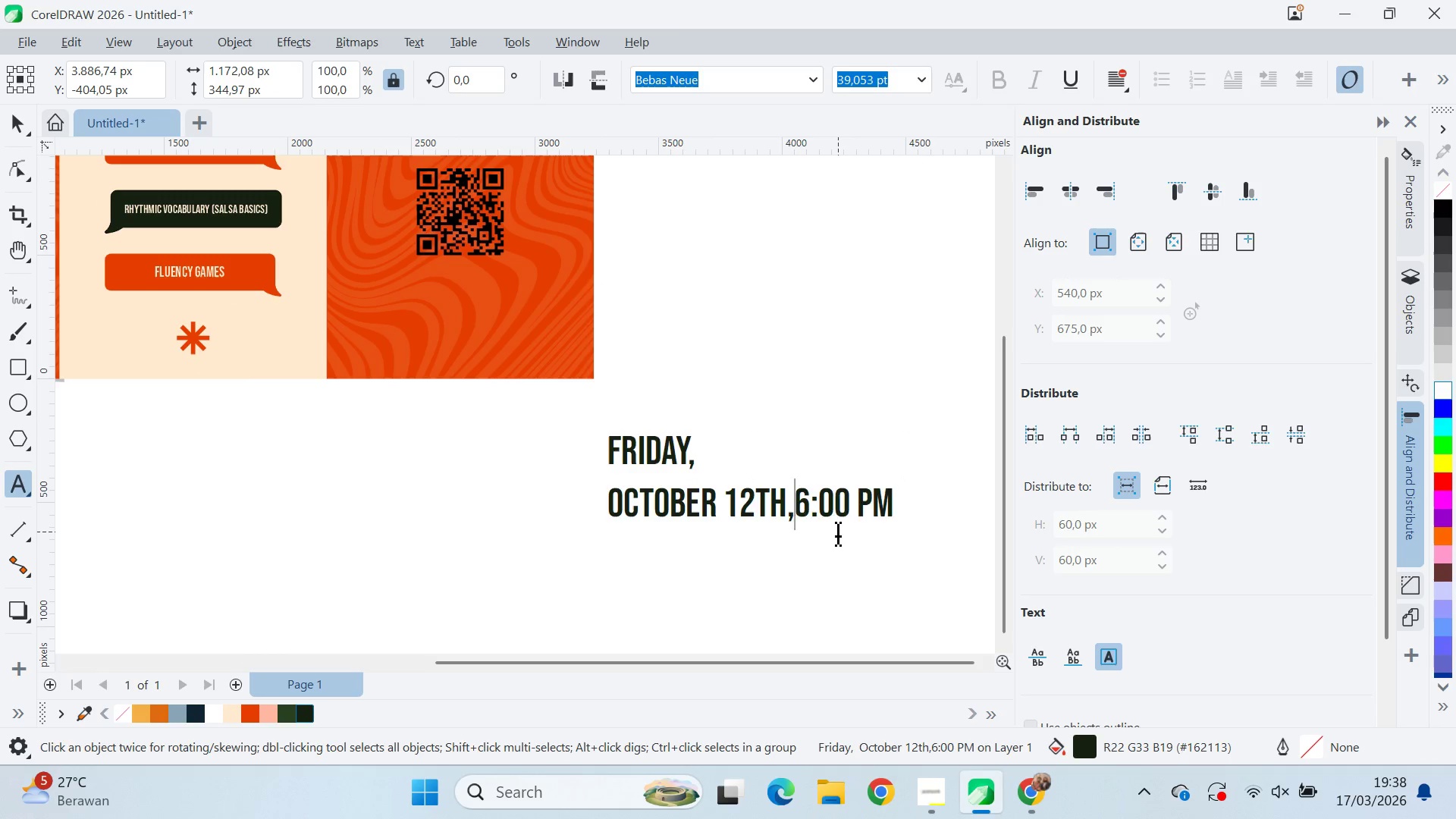 
key(Backspace)
 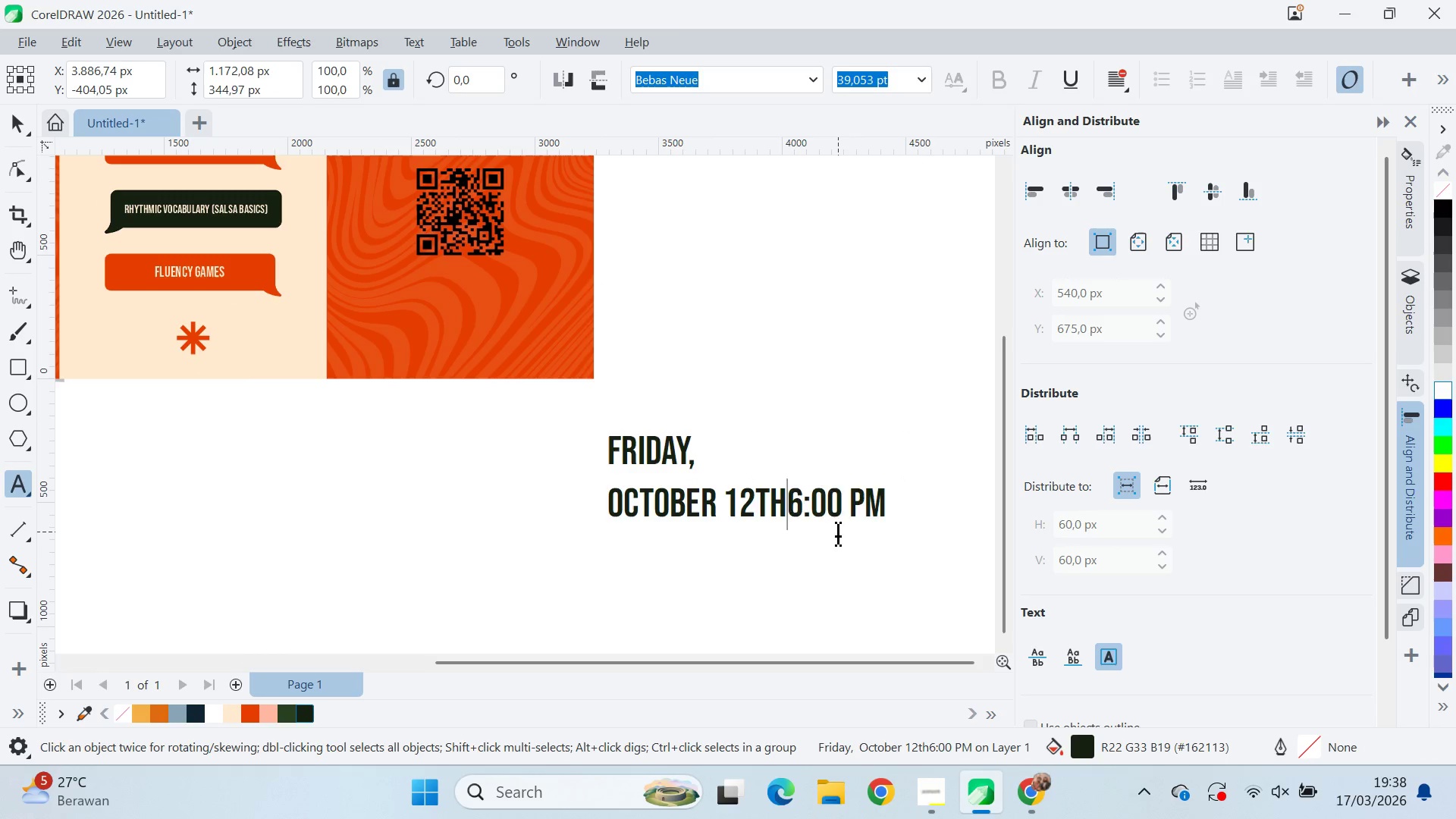 
key(Enter)
 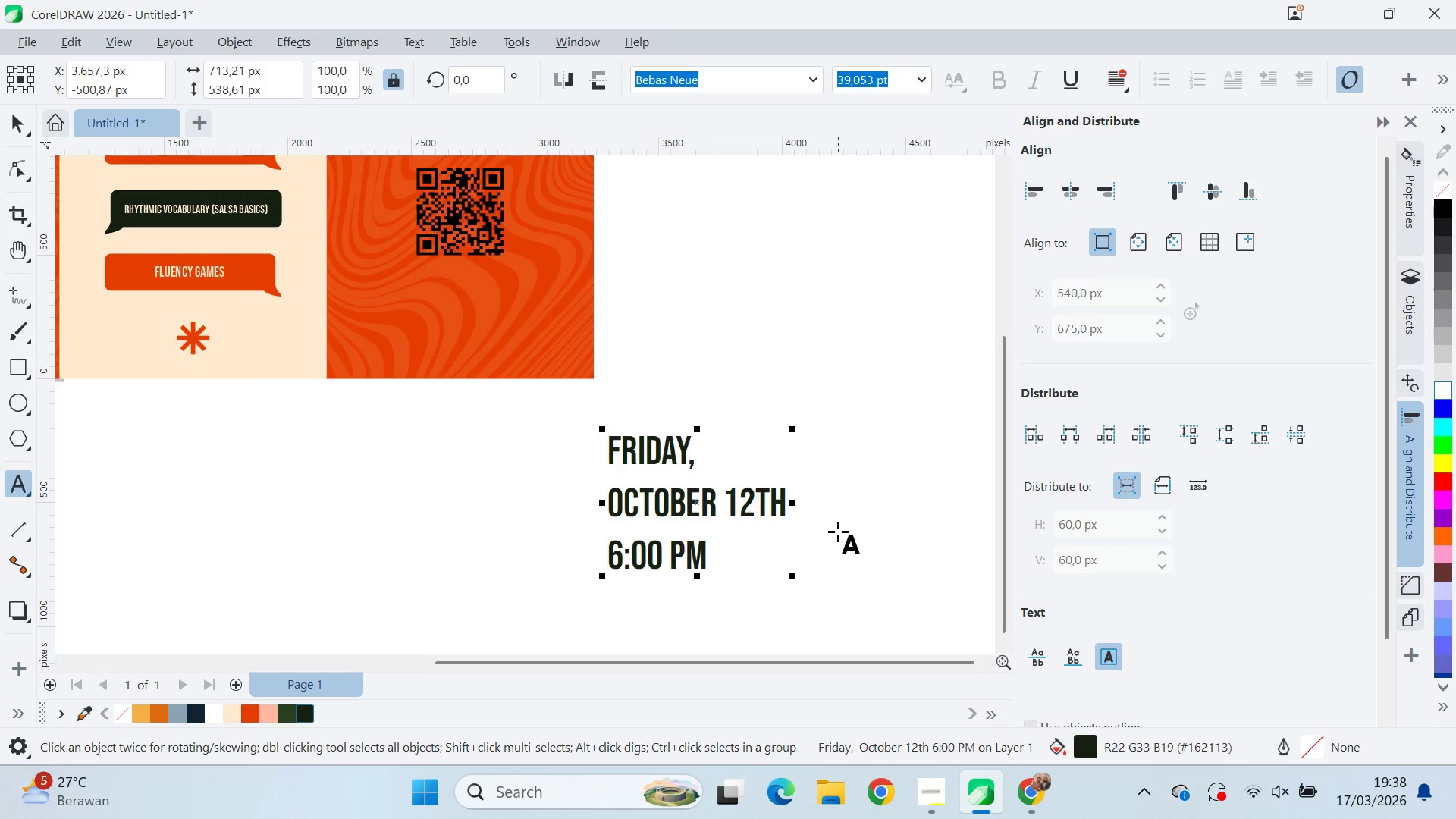 
key(ArrowUp)
 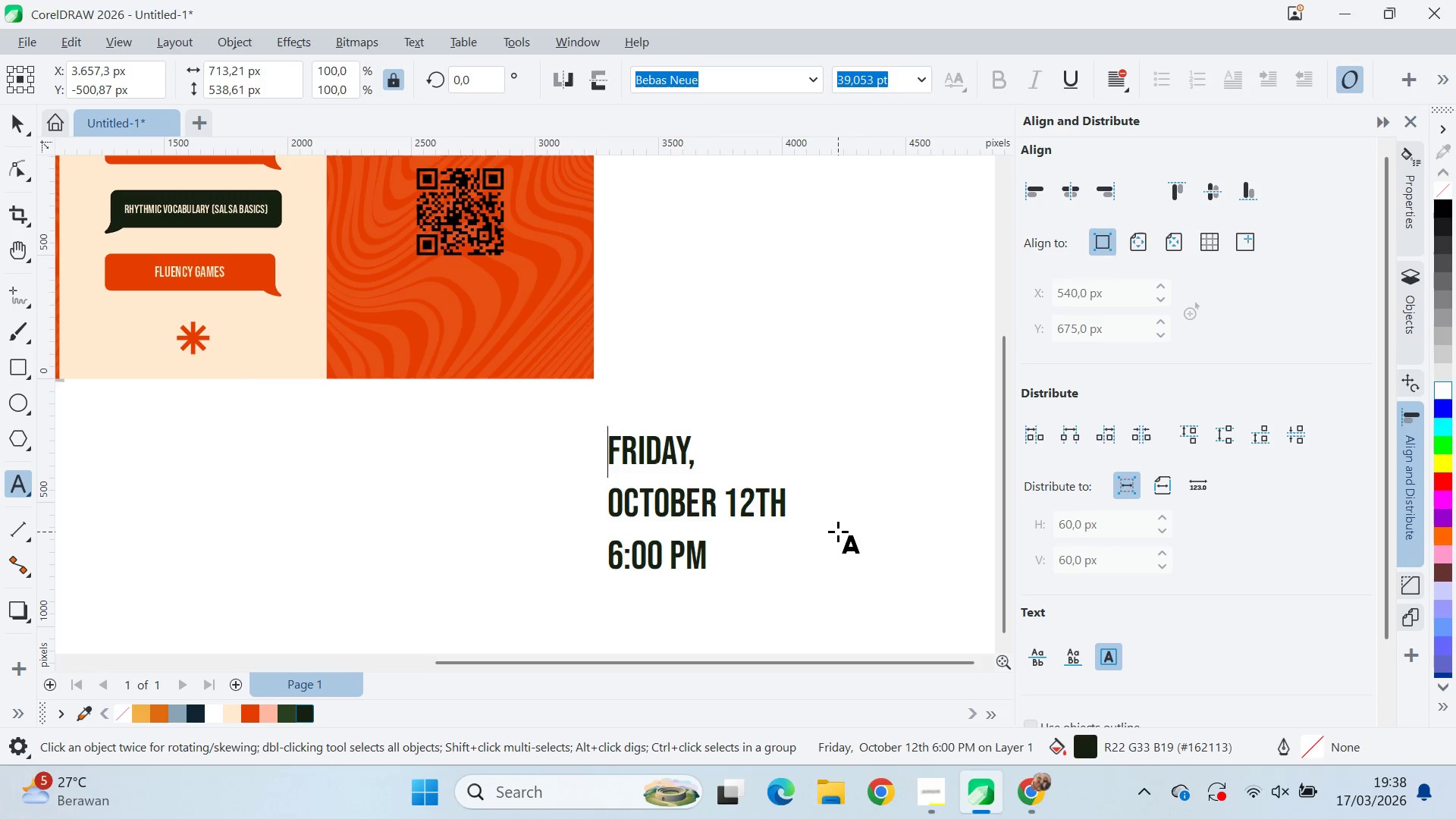 
key(ArrowUp)
 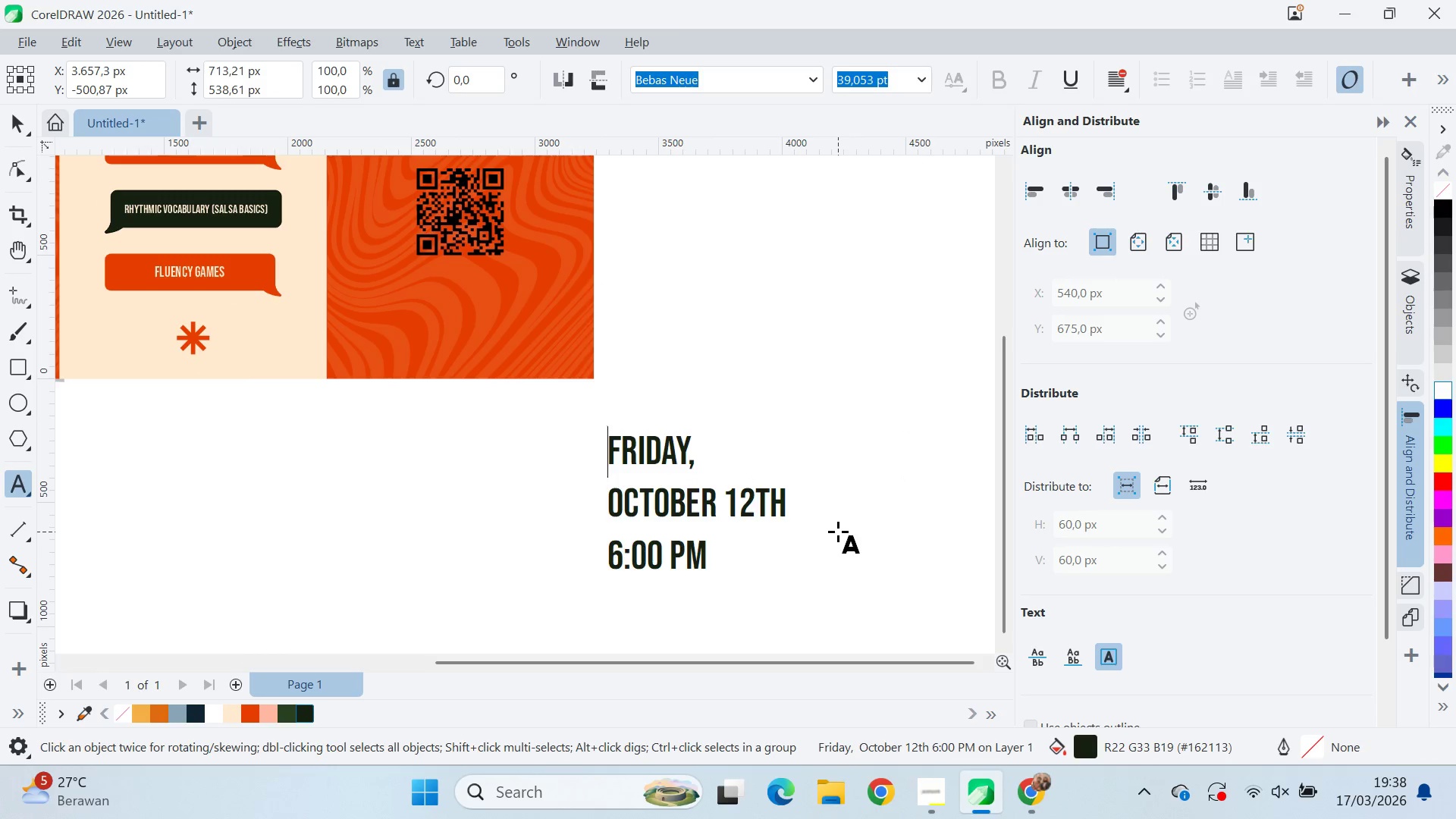 
key(ArrowUp)
 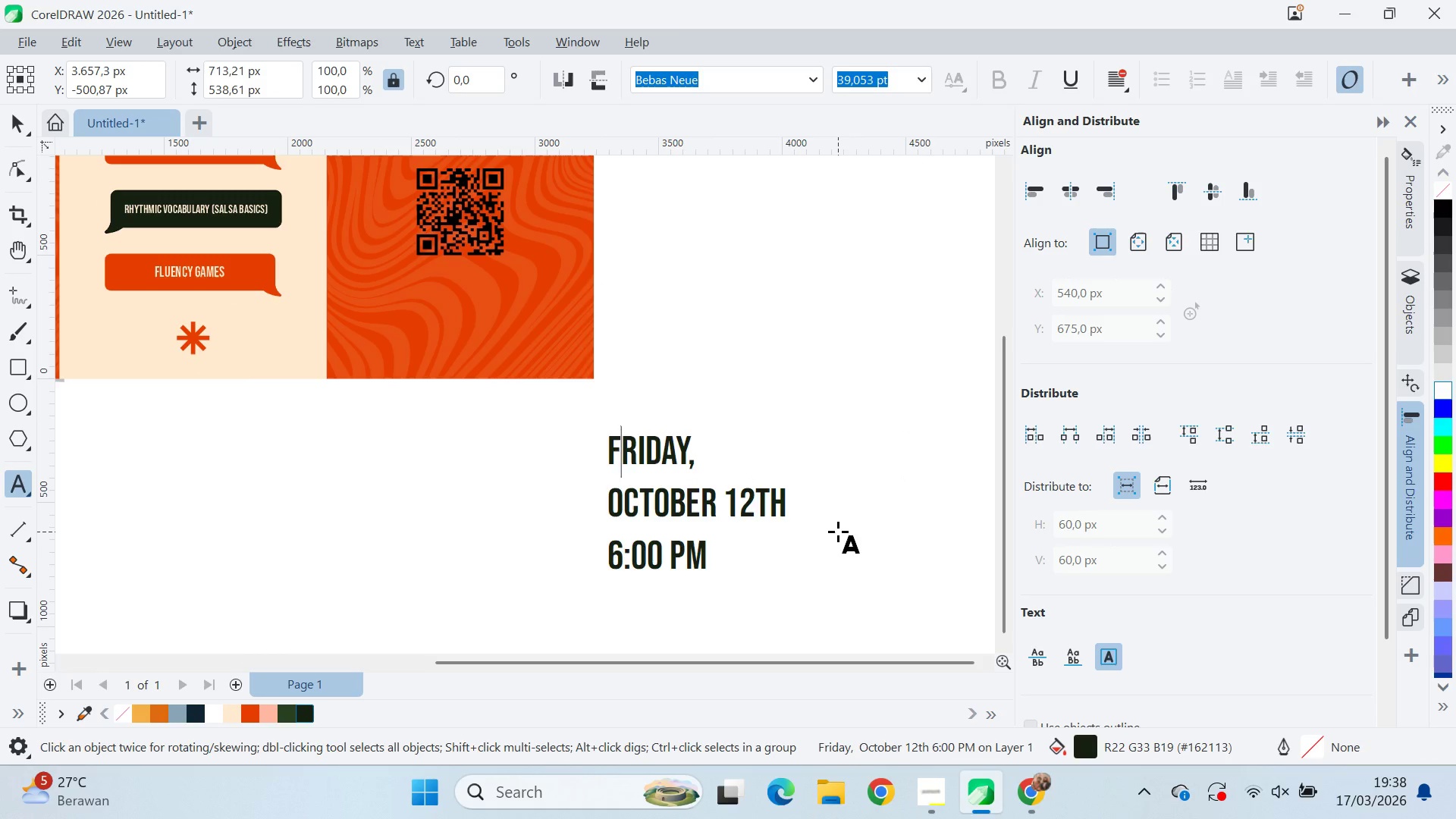 
key(ArrowRight)
 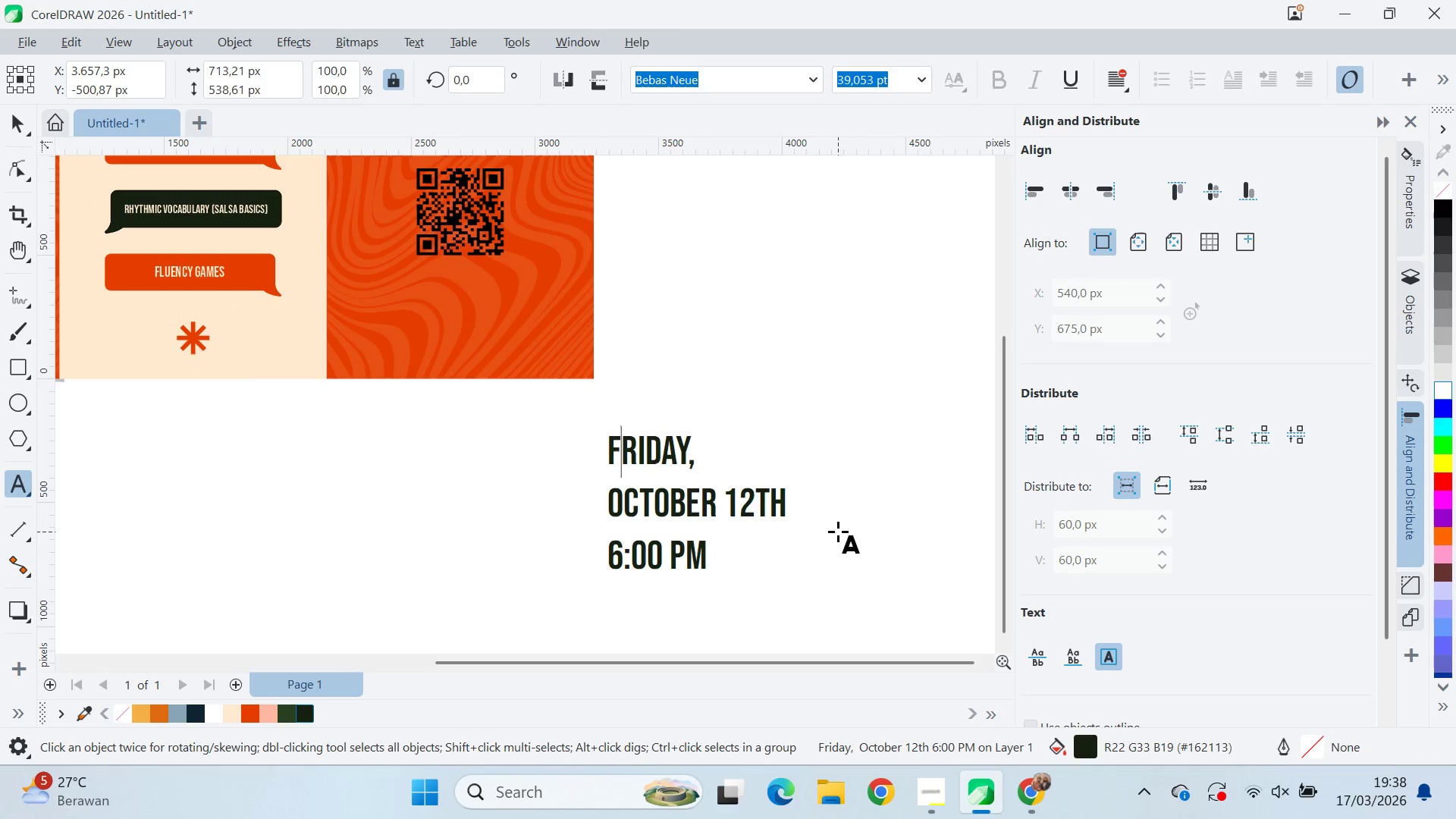 
key(ArrowRight)
 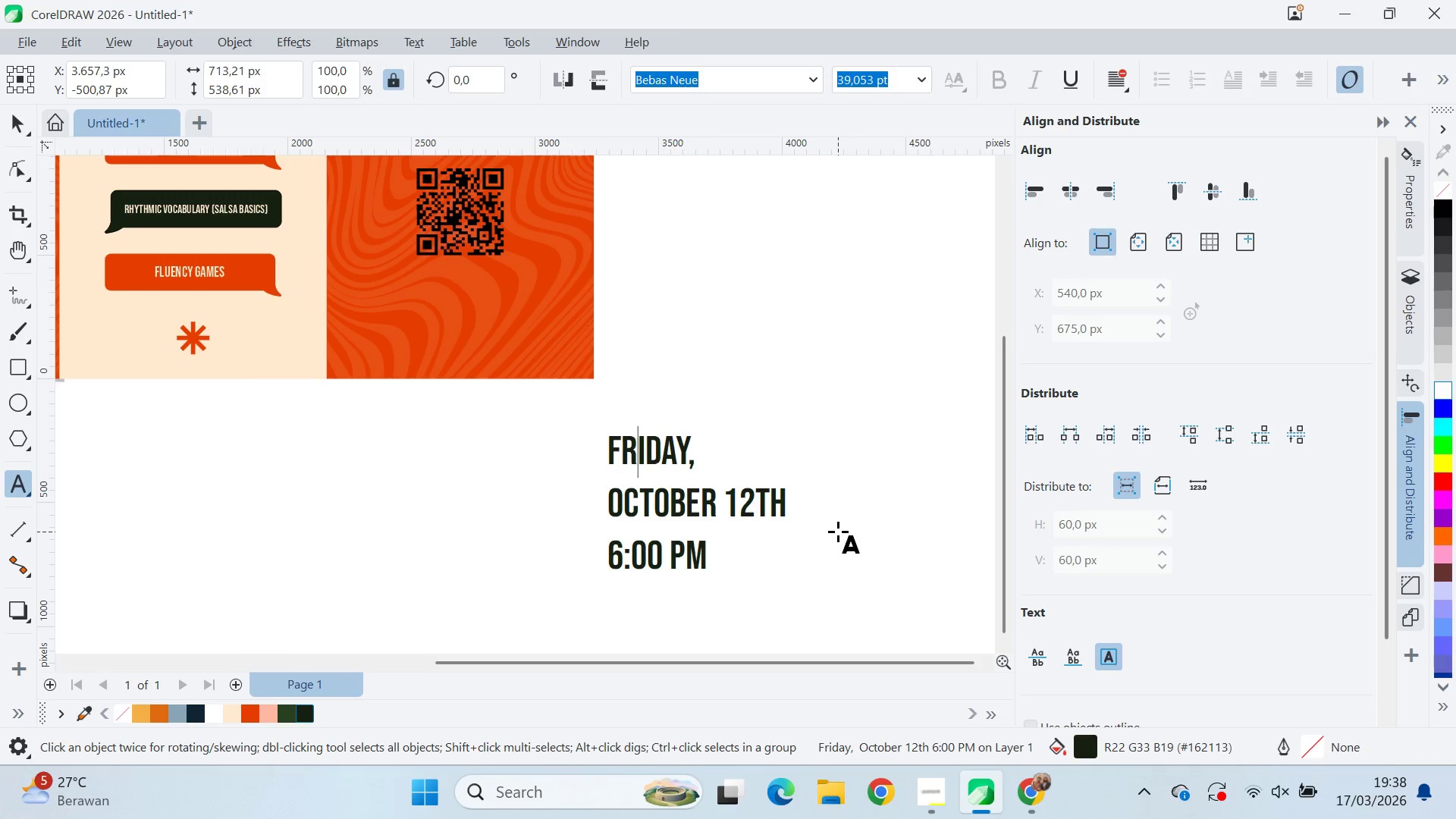 
key(ArrowRight)
 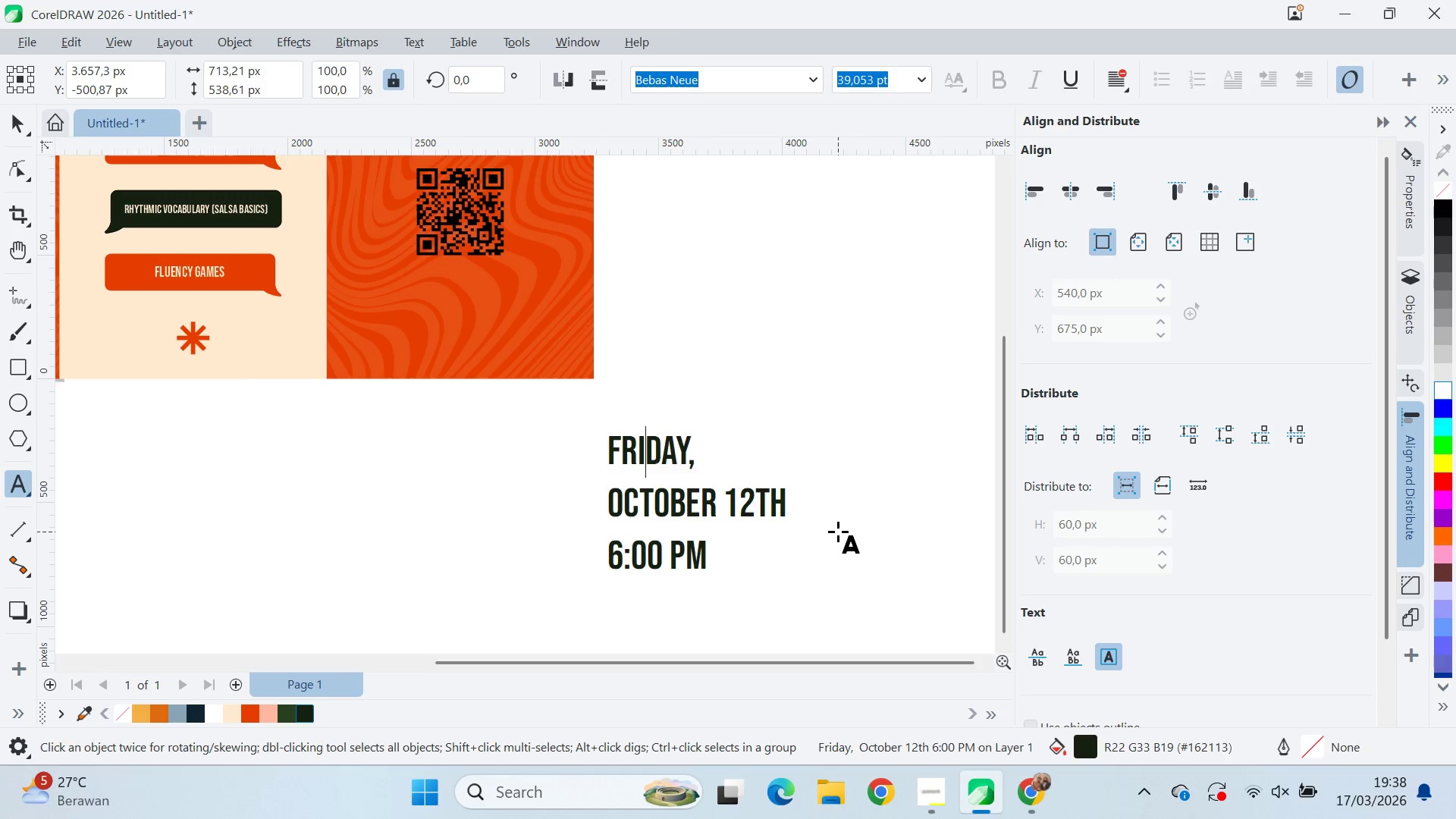 
key(ArrowRight)
 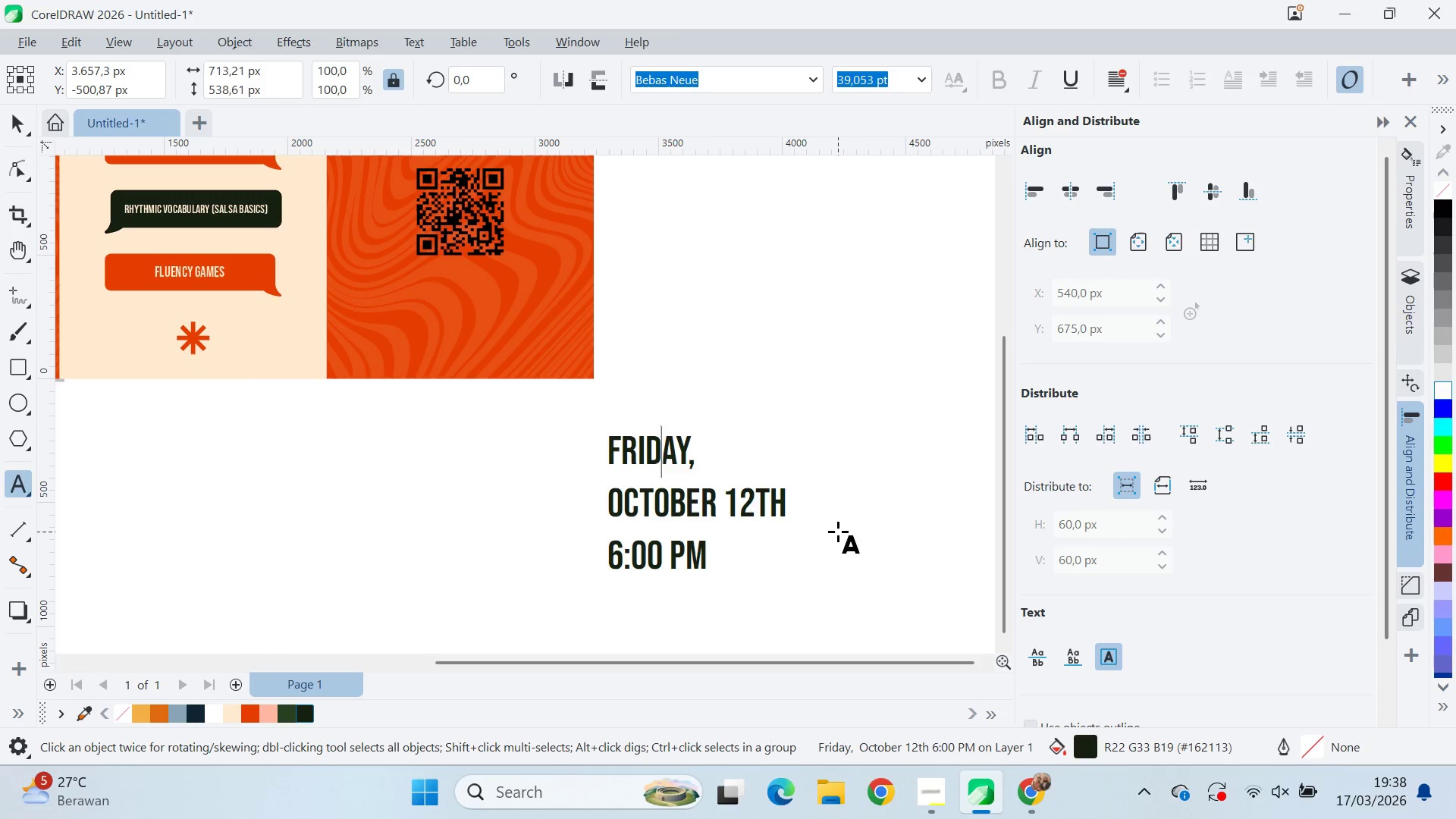 
key(ArrowRight)
 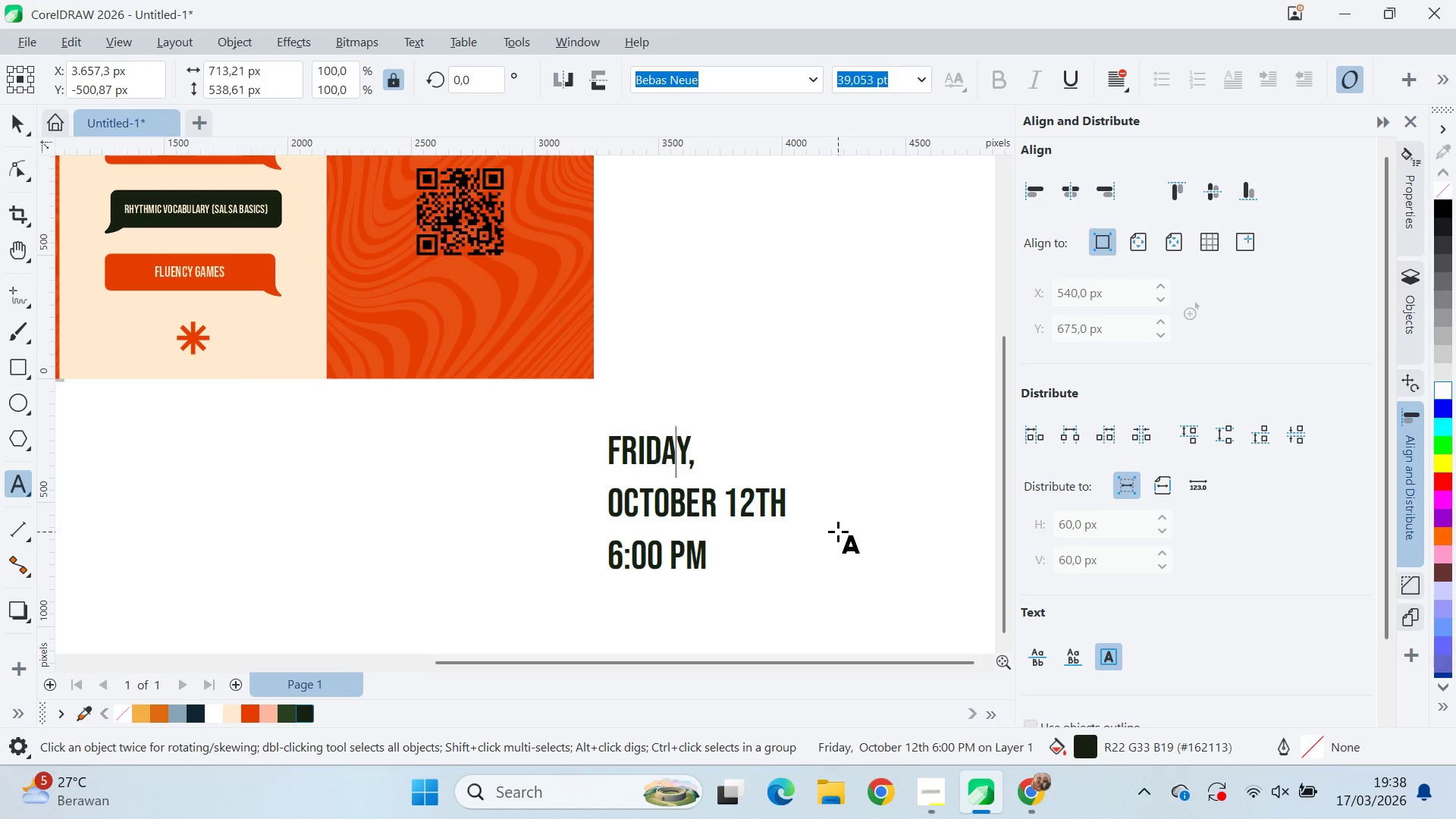 
key(ArrowRight)
 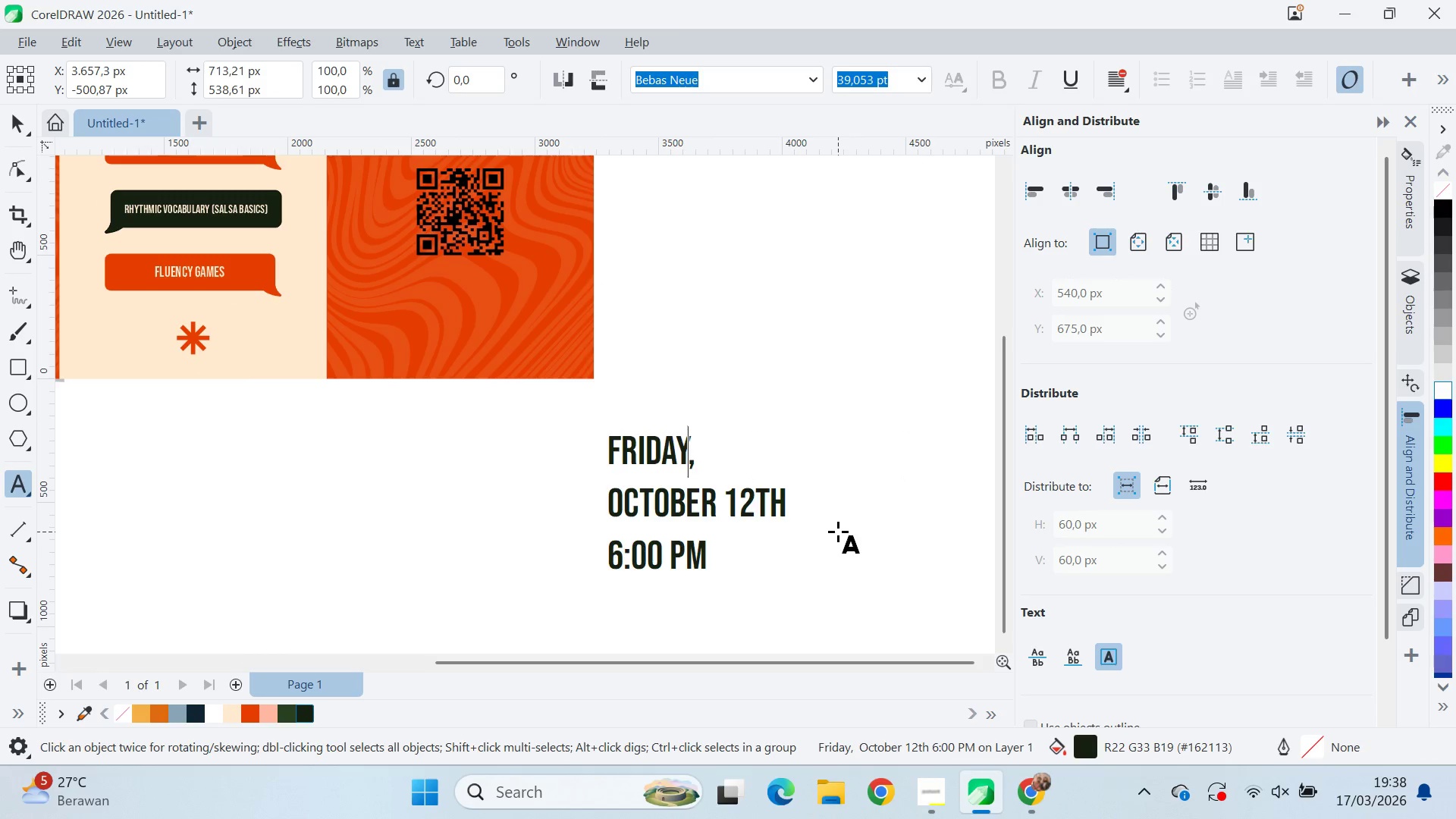 
key(ArrowRight)
 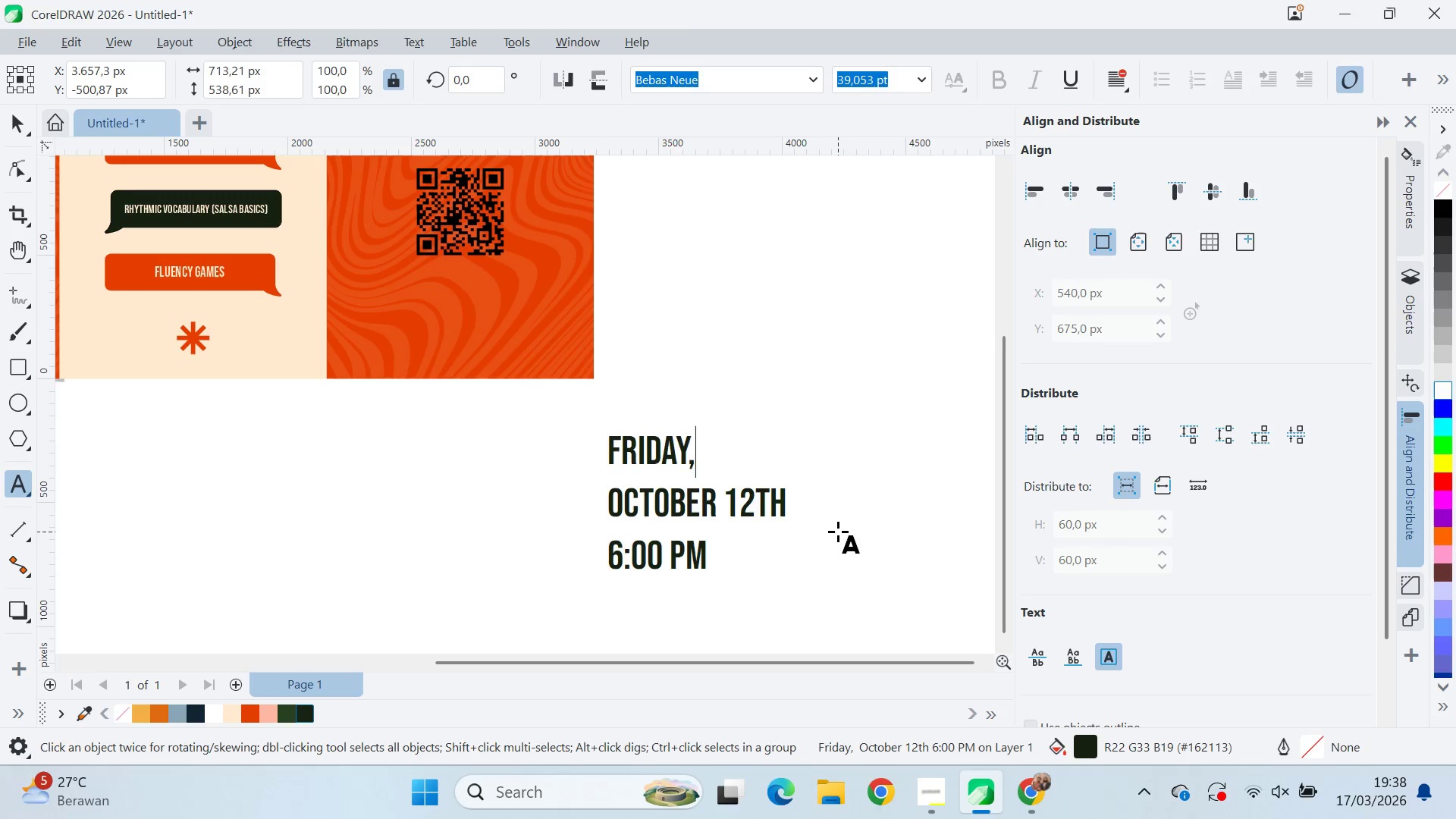 
key(Backspace)
 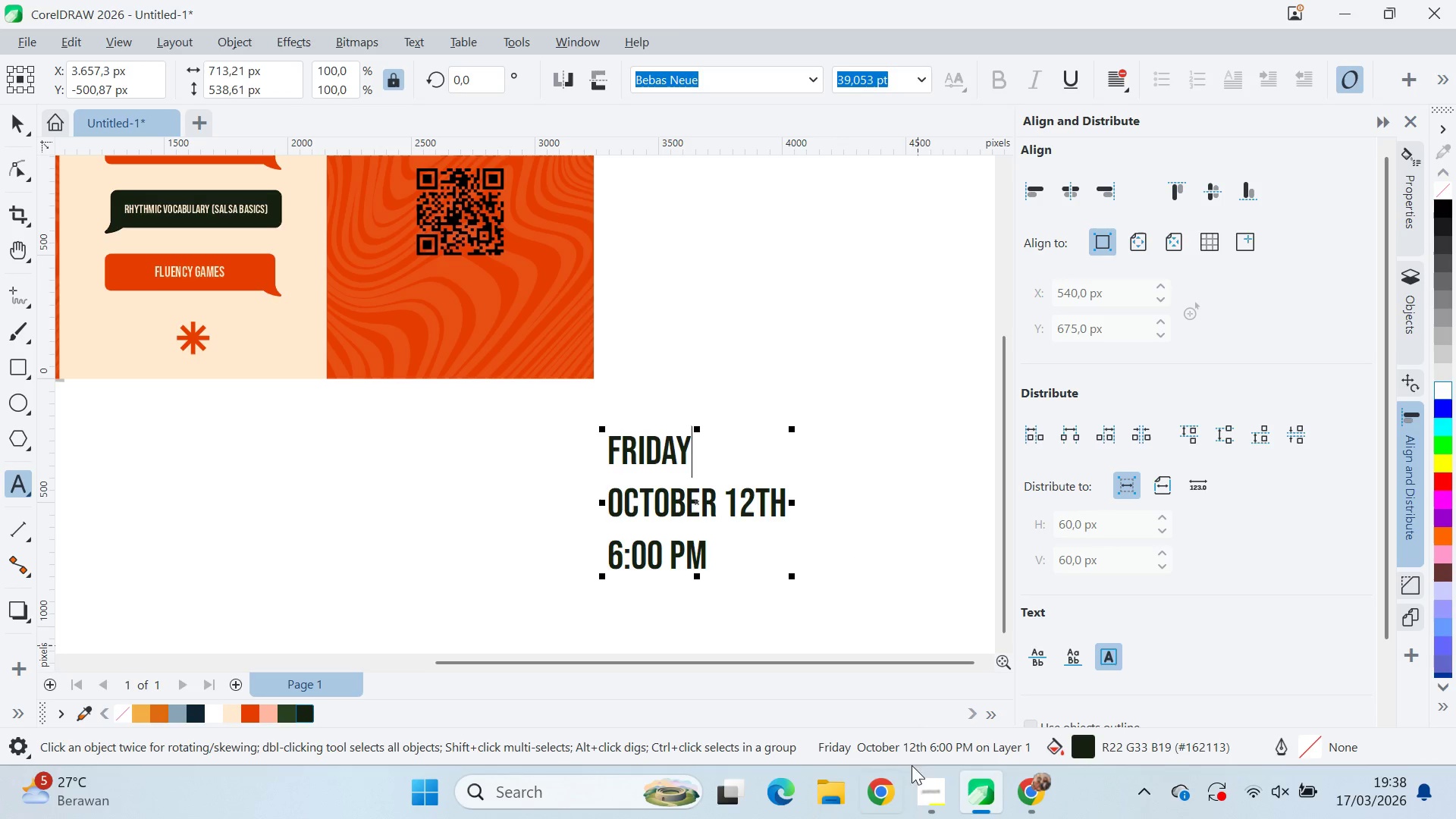 
left_click([1018, 792])
 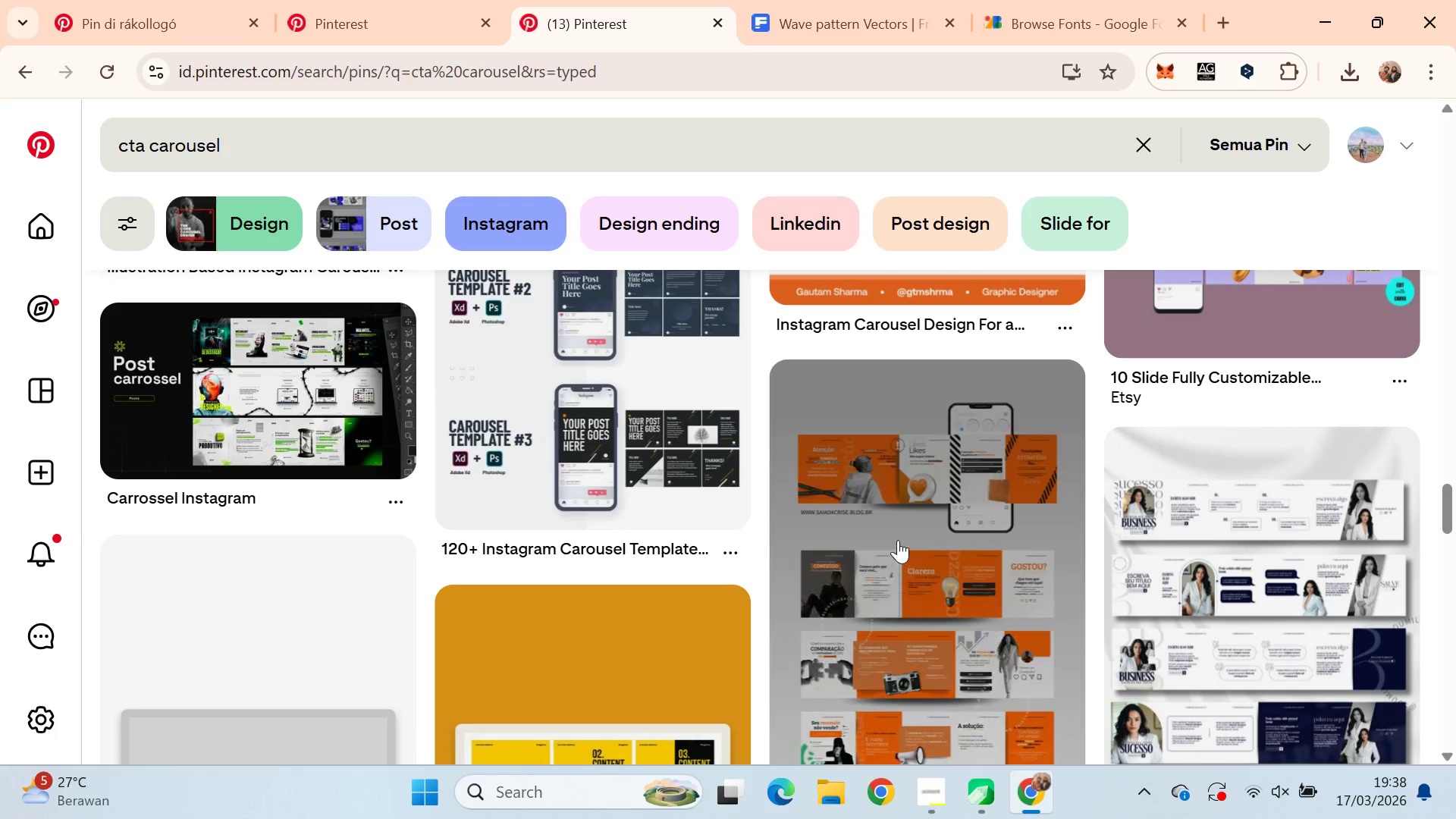 
scroll: coordinate [1258, 519], scroll_direction: down, amount: 16.0
 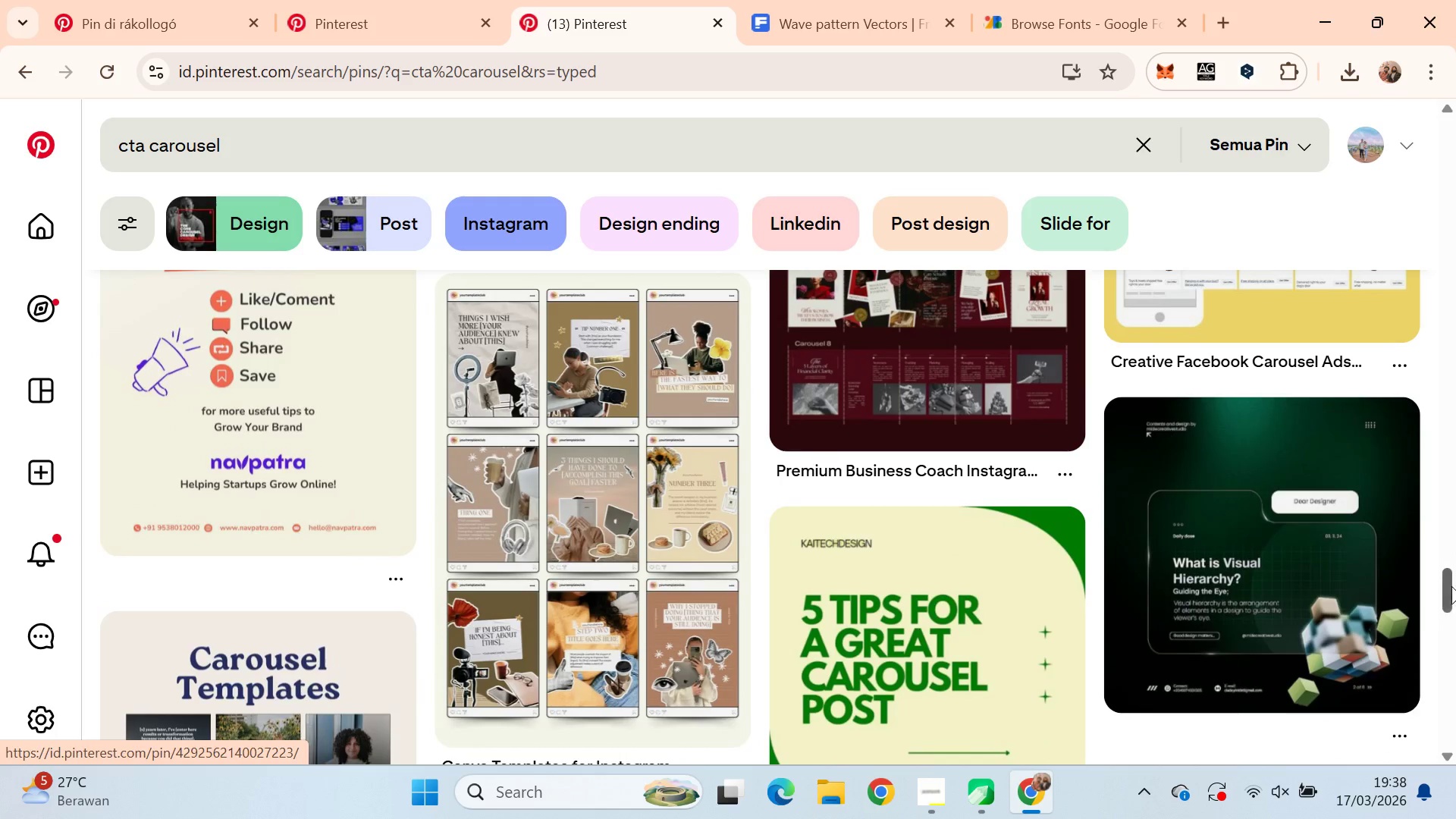 
left_click_drag(start_coordinate=[1451, 589], to_coordinate=[1452, 595])
 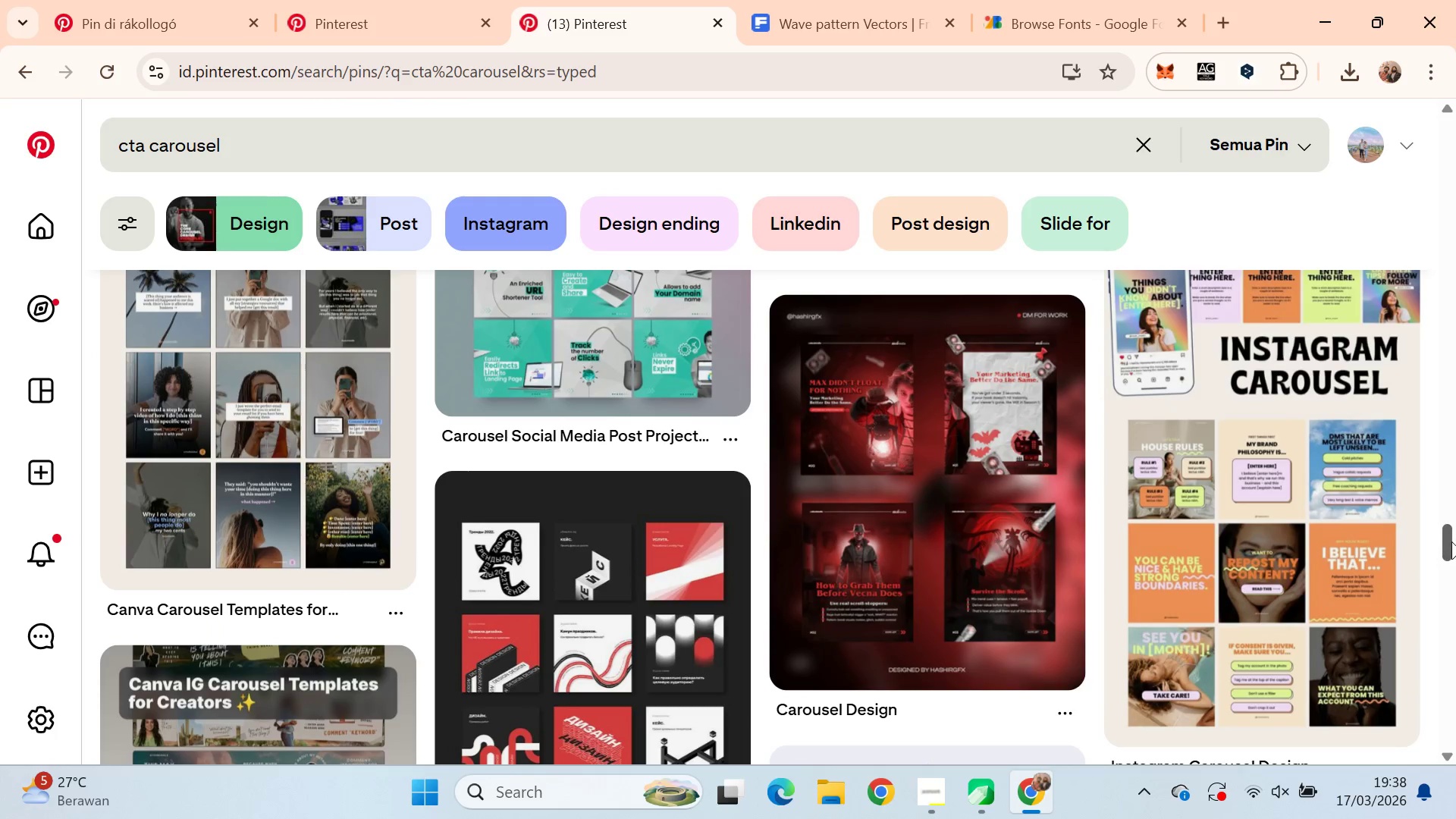 
left_click_drag(start_coordinate=[1452, 541], to_coordinate=[1455, 593])
 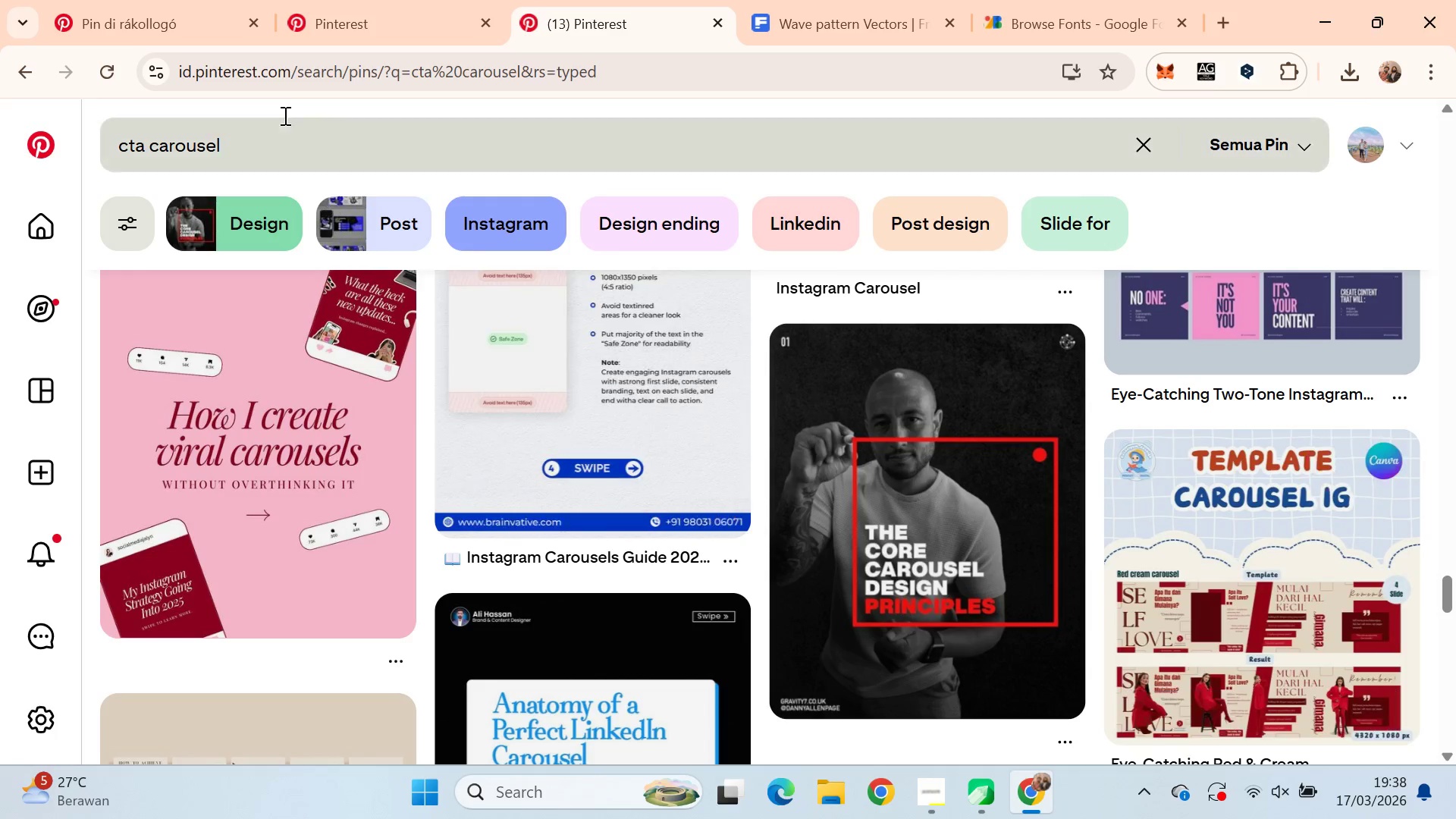 
left_click([194, 21])
 